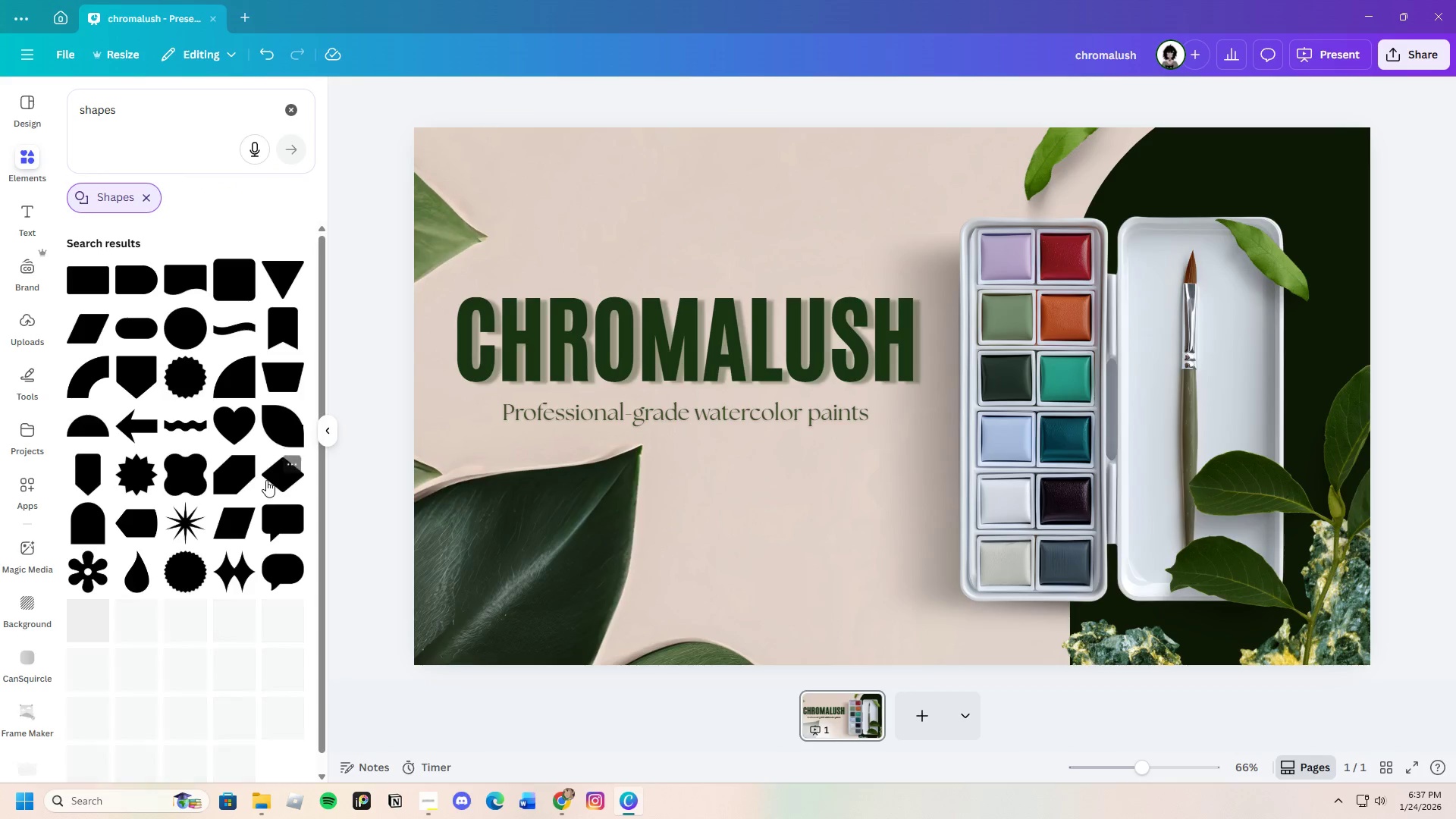 
scroll: coordinate [265, 479], scroll_direction: down, amount: 5.0
 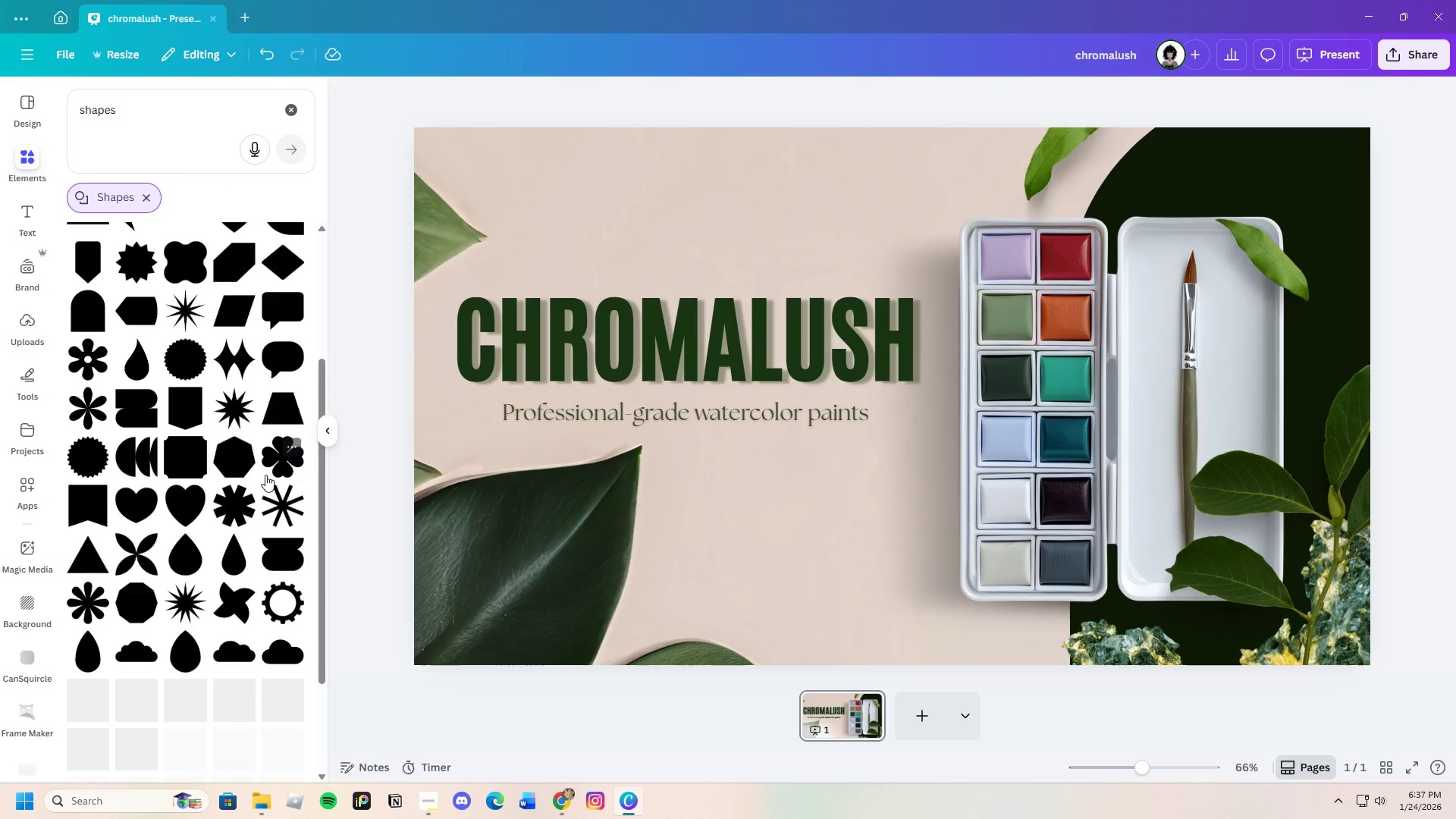 
scroll: coordinate [265, 475], scroll_direction: up, amount: 3.0
 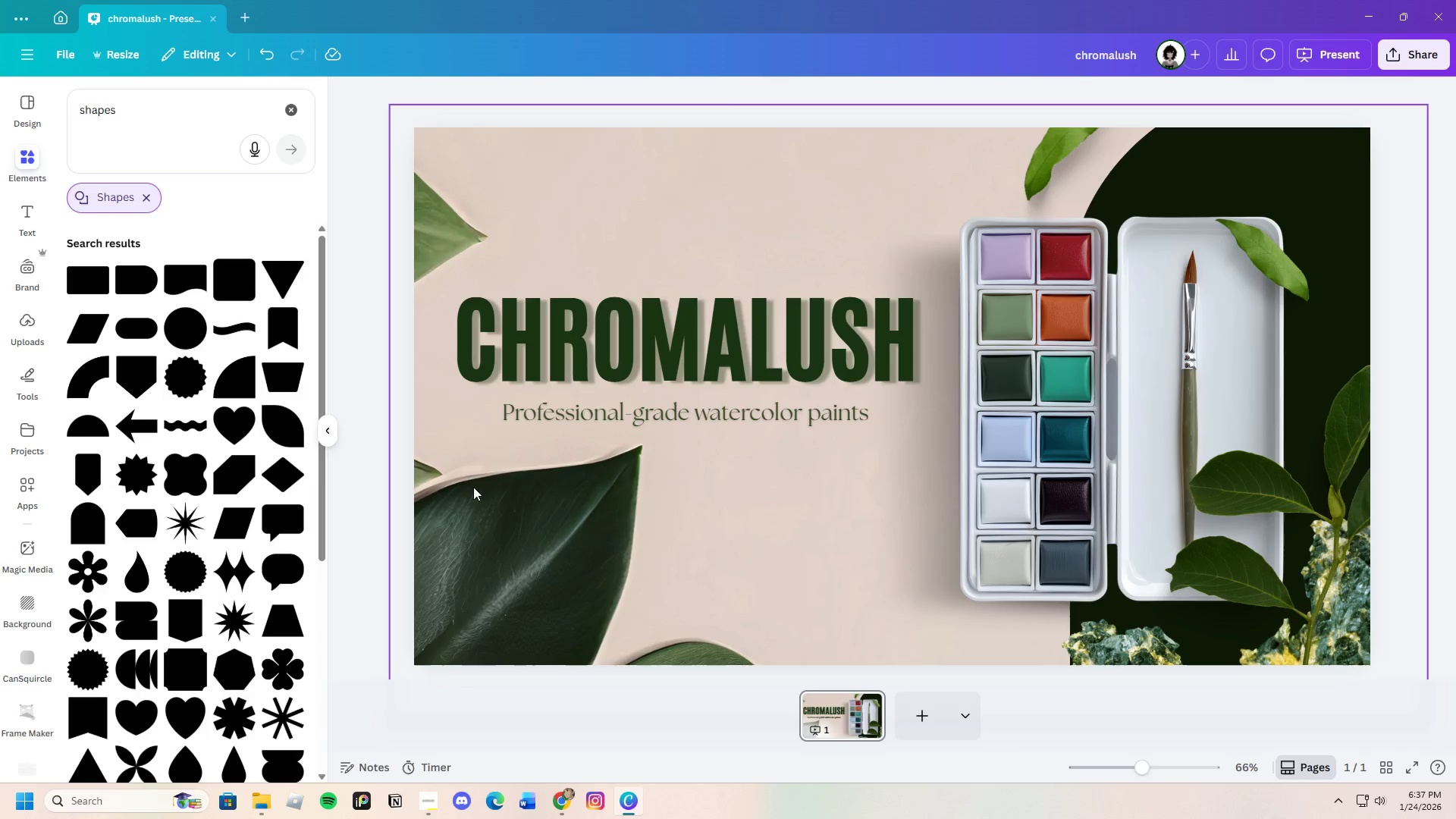 
wait(18.76)
 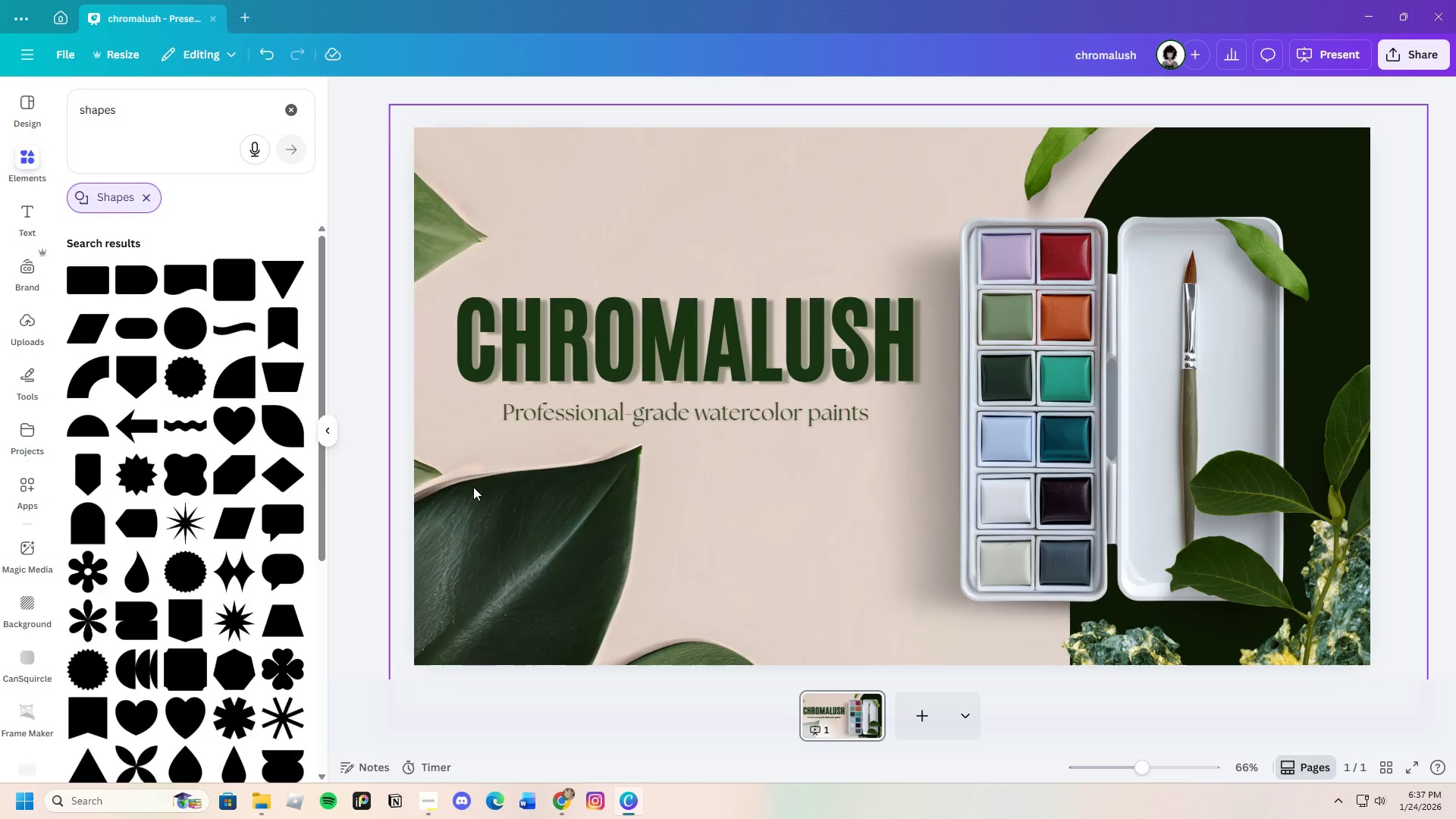 
left_click([867, 701])
 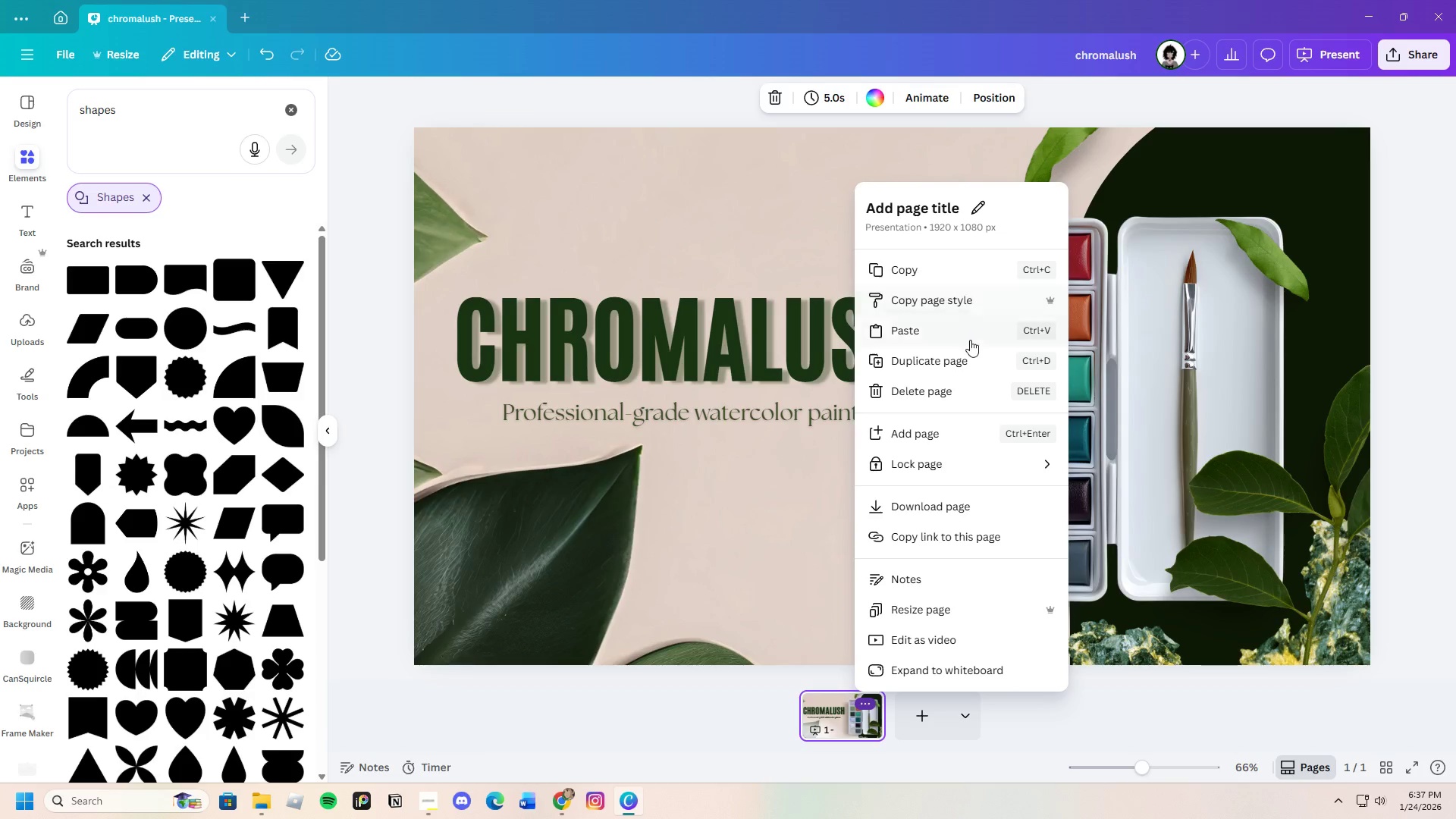 
left_click([959, 359])
 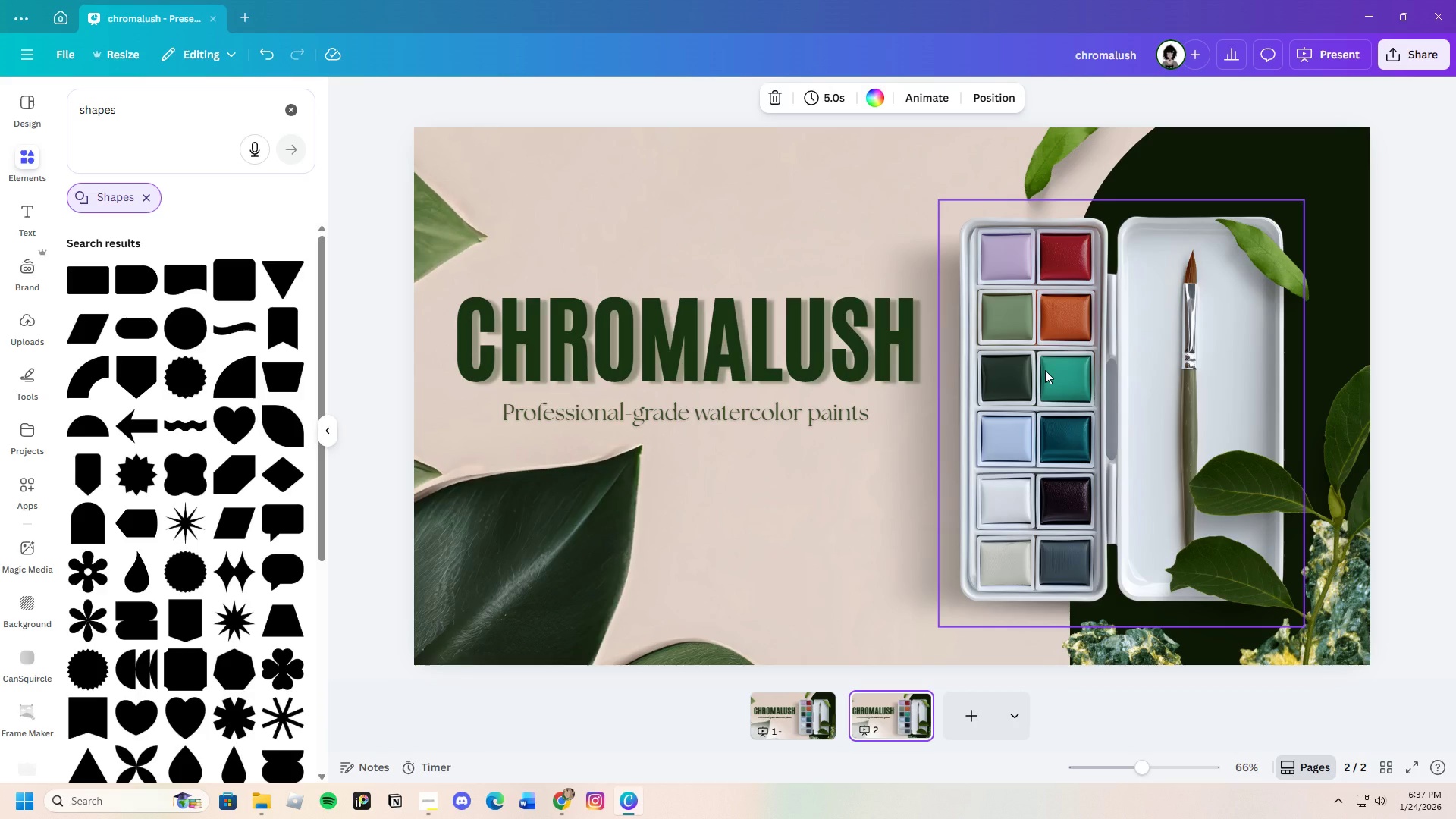 
left_click([1045, 370])
 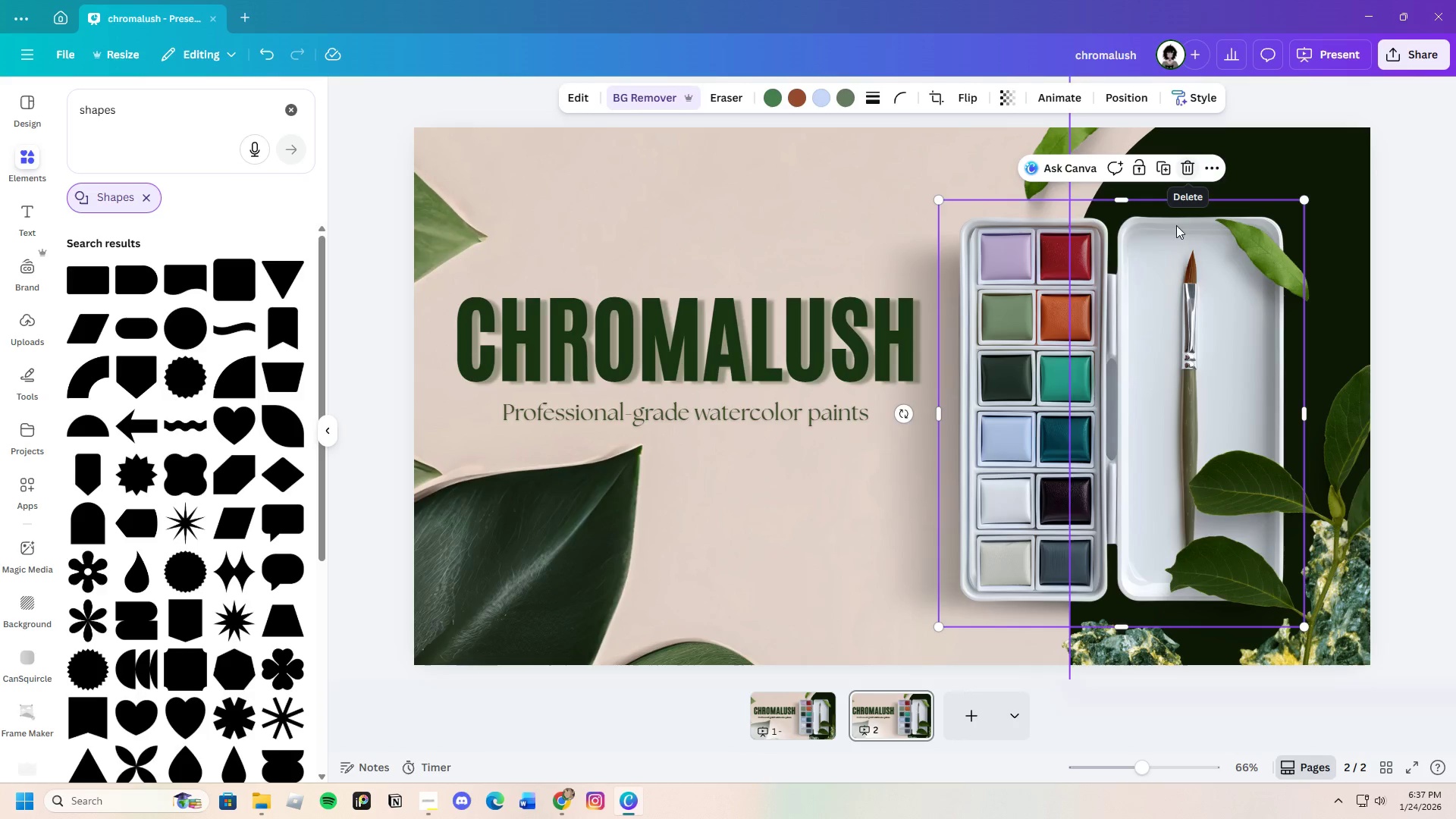 
left_click_drag(start_coordinate=[1123, 328], to_coordinate=[1074, 321])
 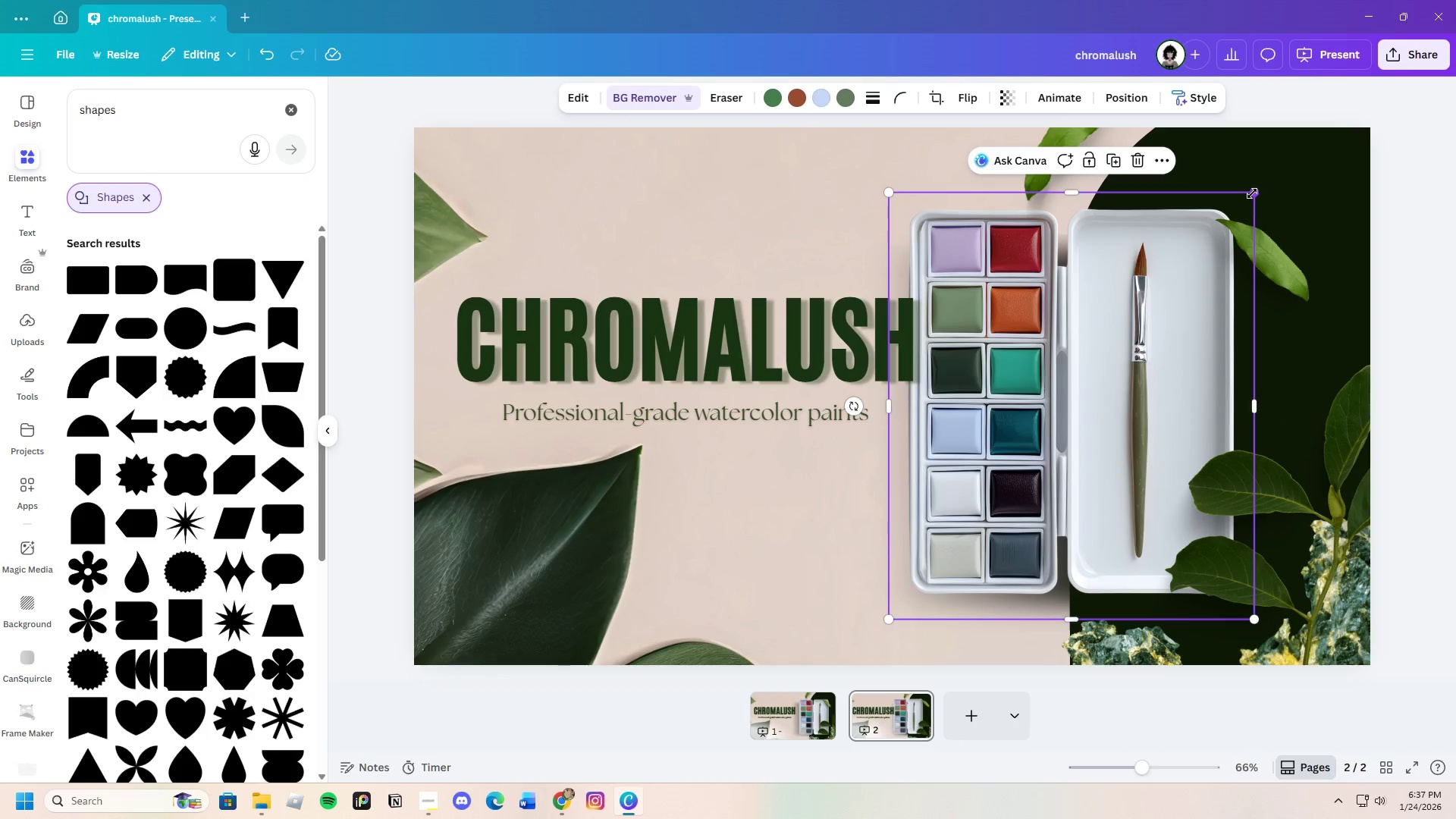 
left_click_drag(start_coordinate=[1252, 197], to_coordinate=[1169, 314])
 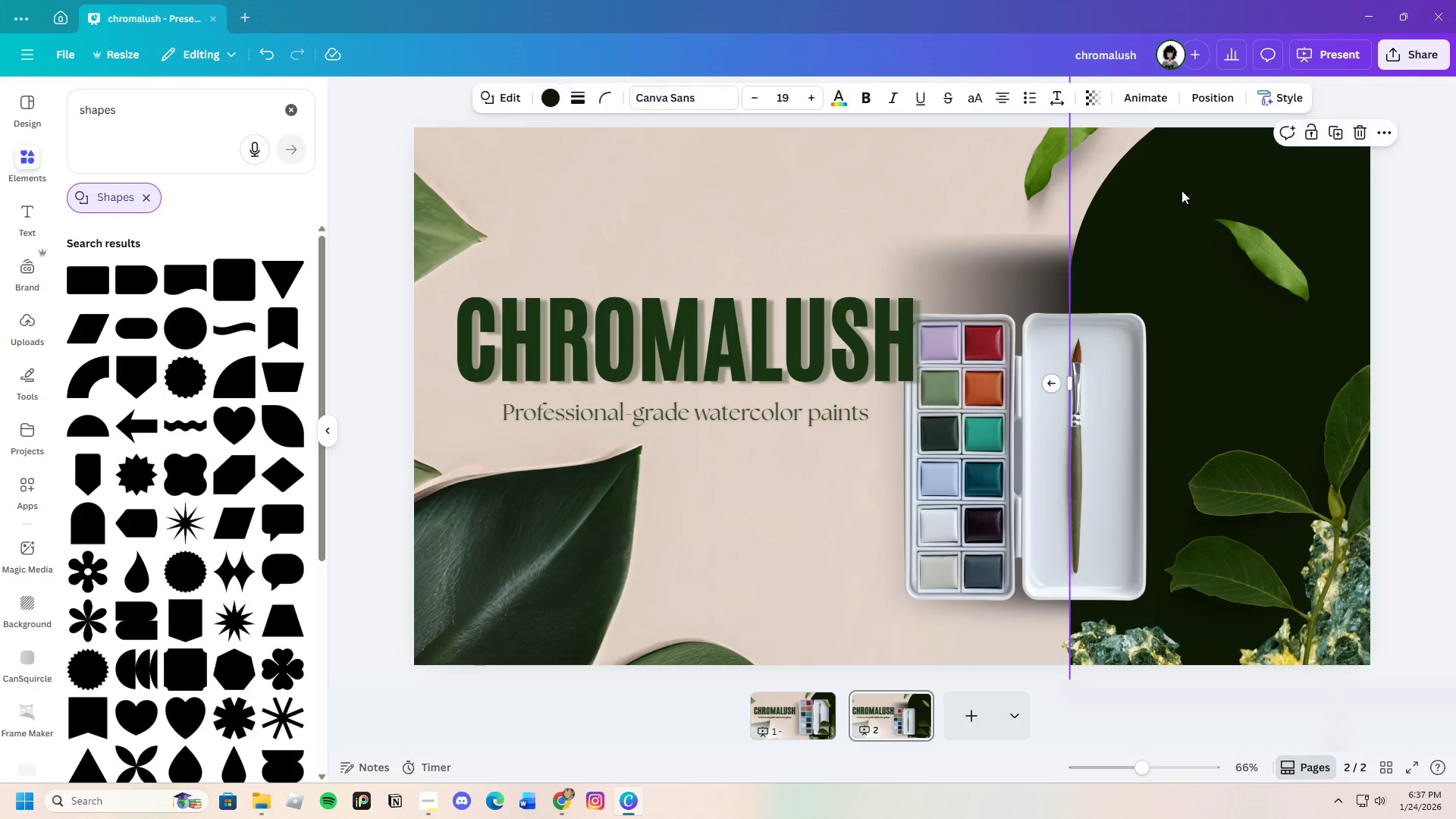 
left_click([1181, 190])
 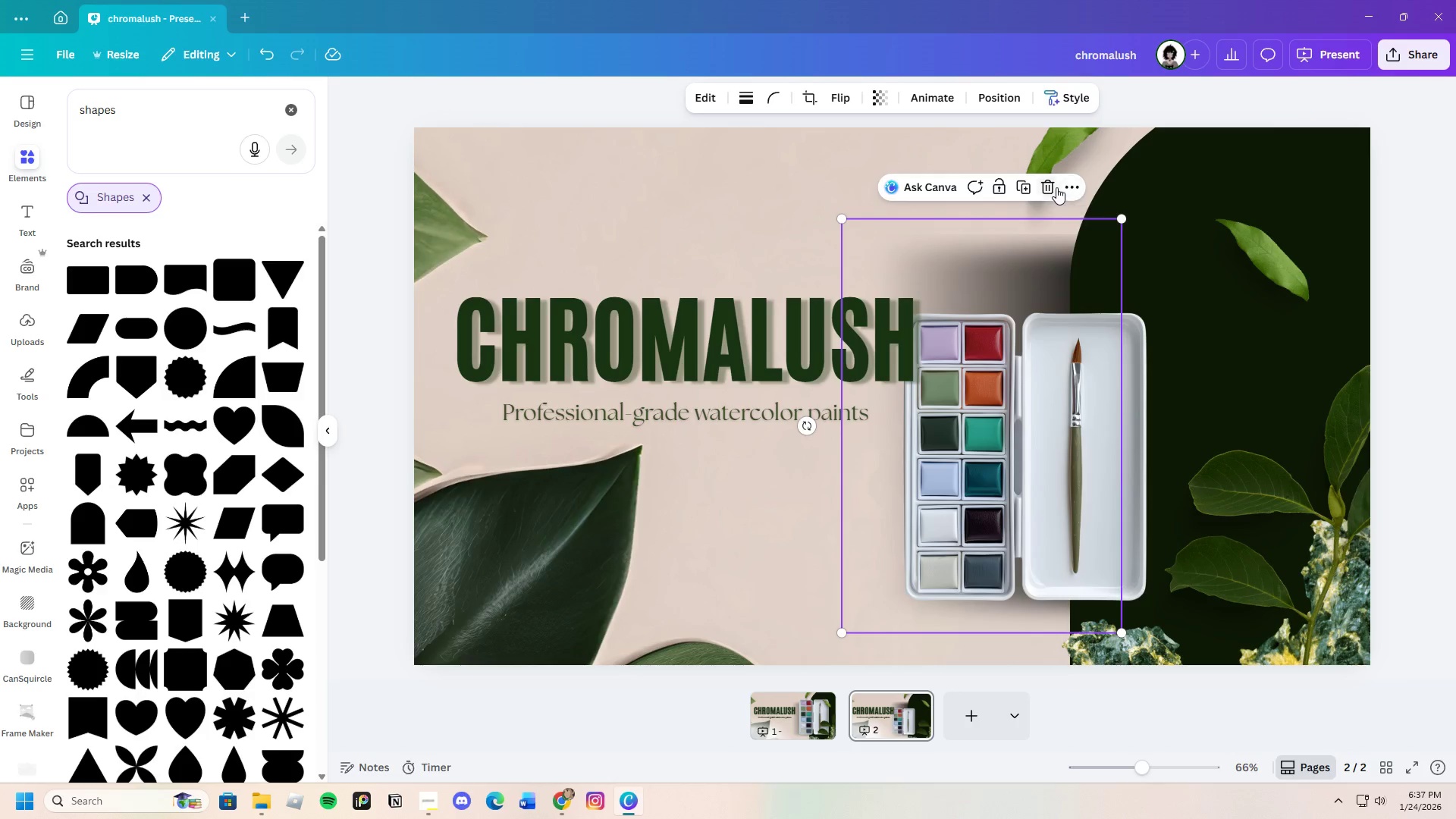 
left_click([1050, 184])
 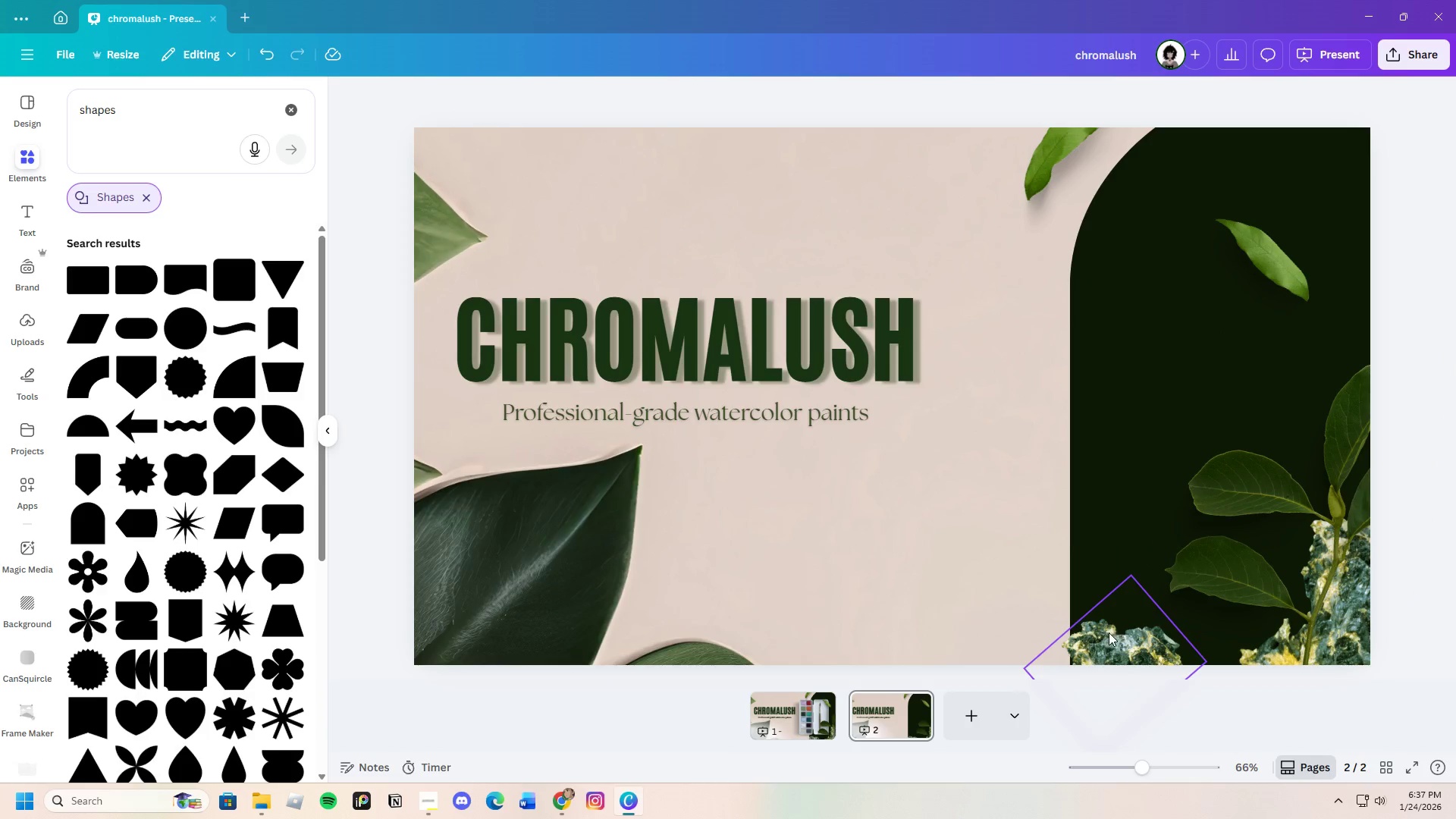 
left_click([1185, 532])
 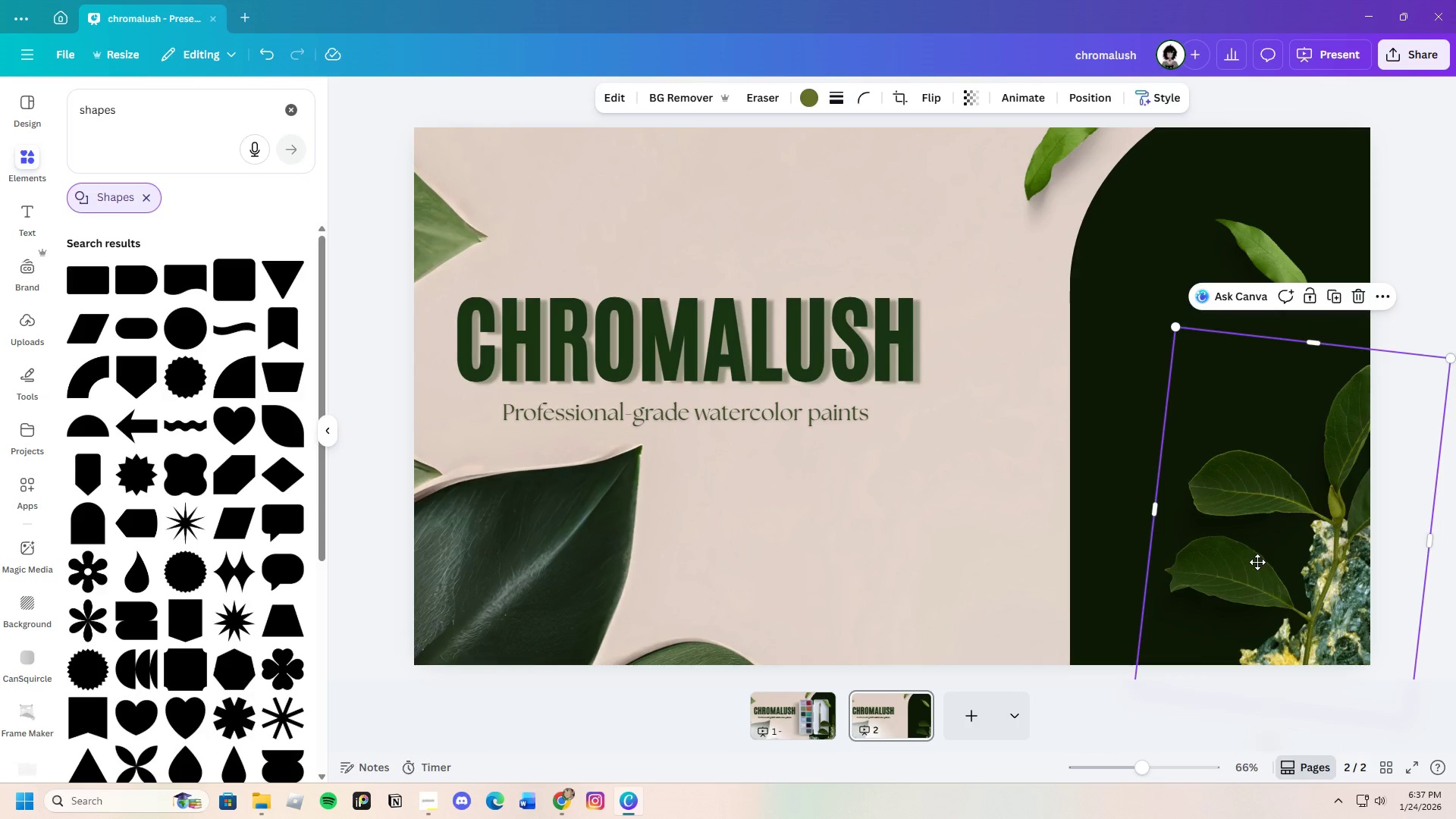 
left_click_drag(start_coordinate=[1277, 588], to_coordinate=[1114, 475])
 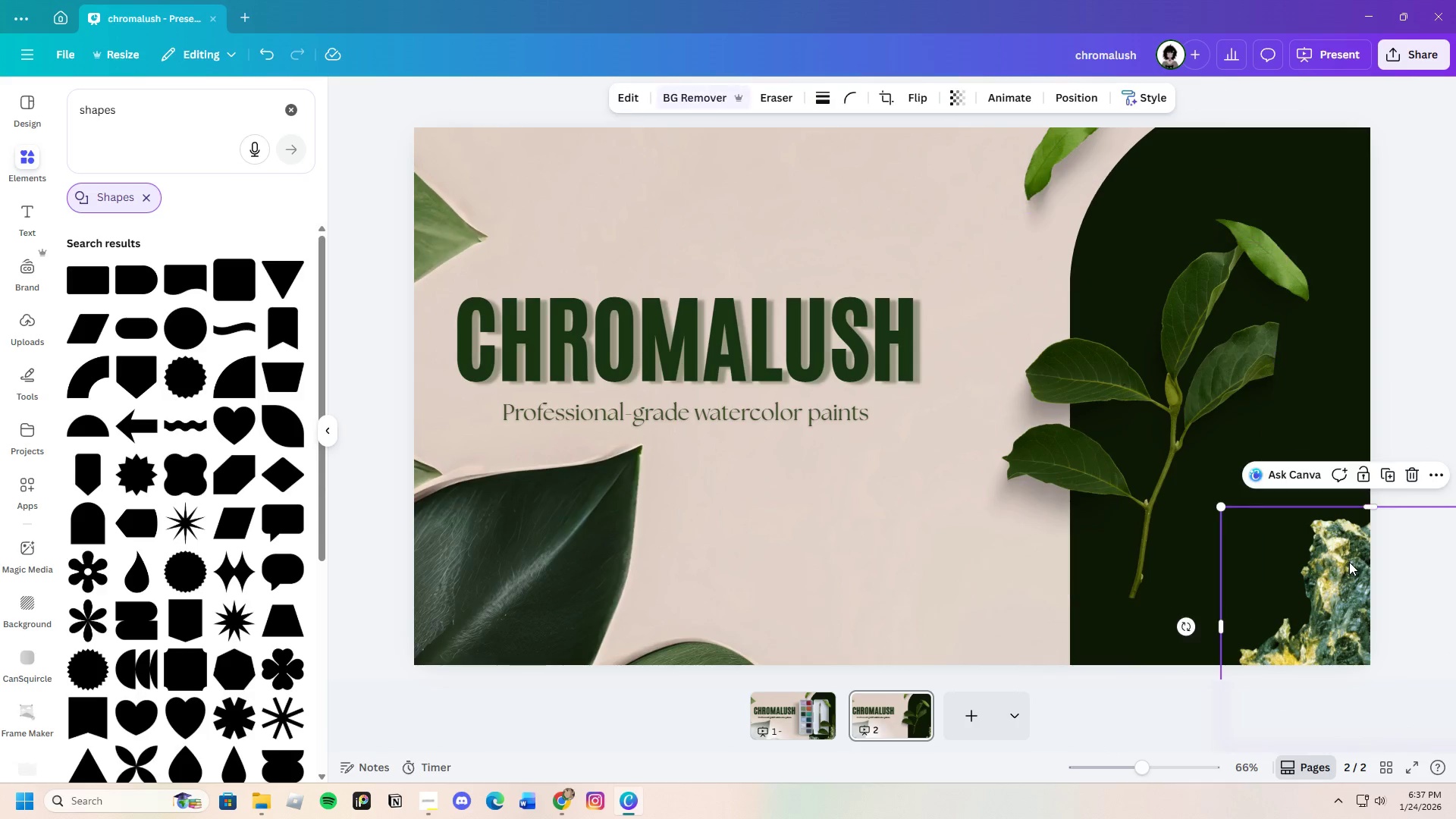 
left_click([1349, 562])
 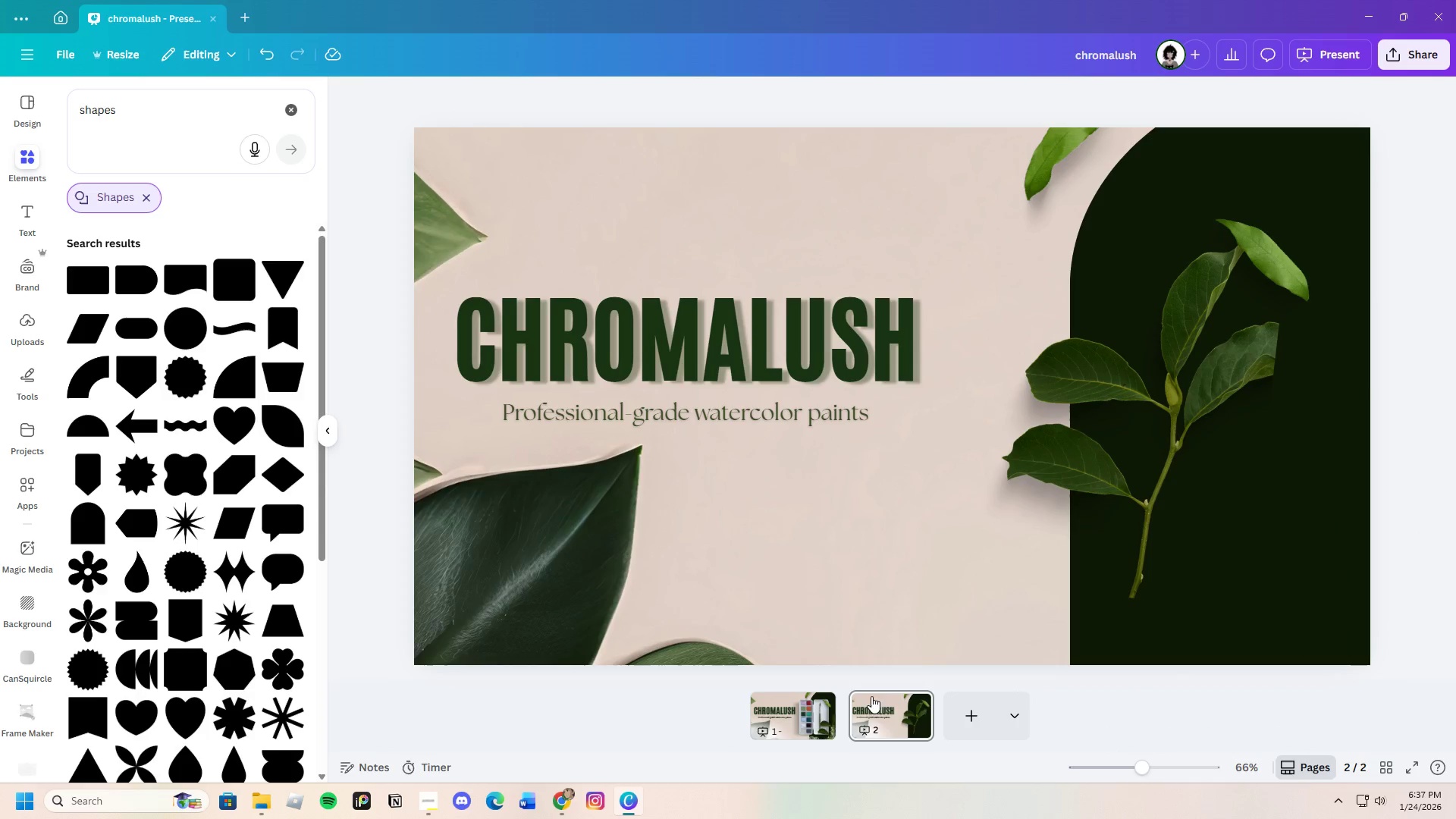 
left_click([811, 720])
 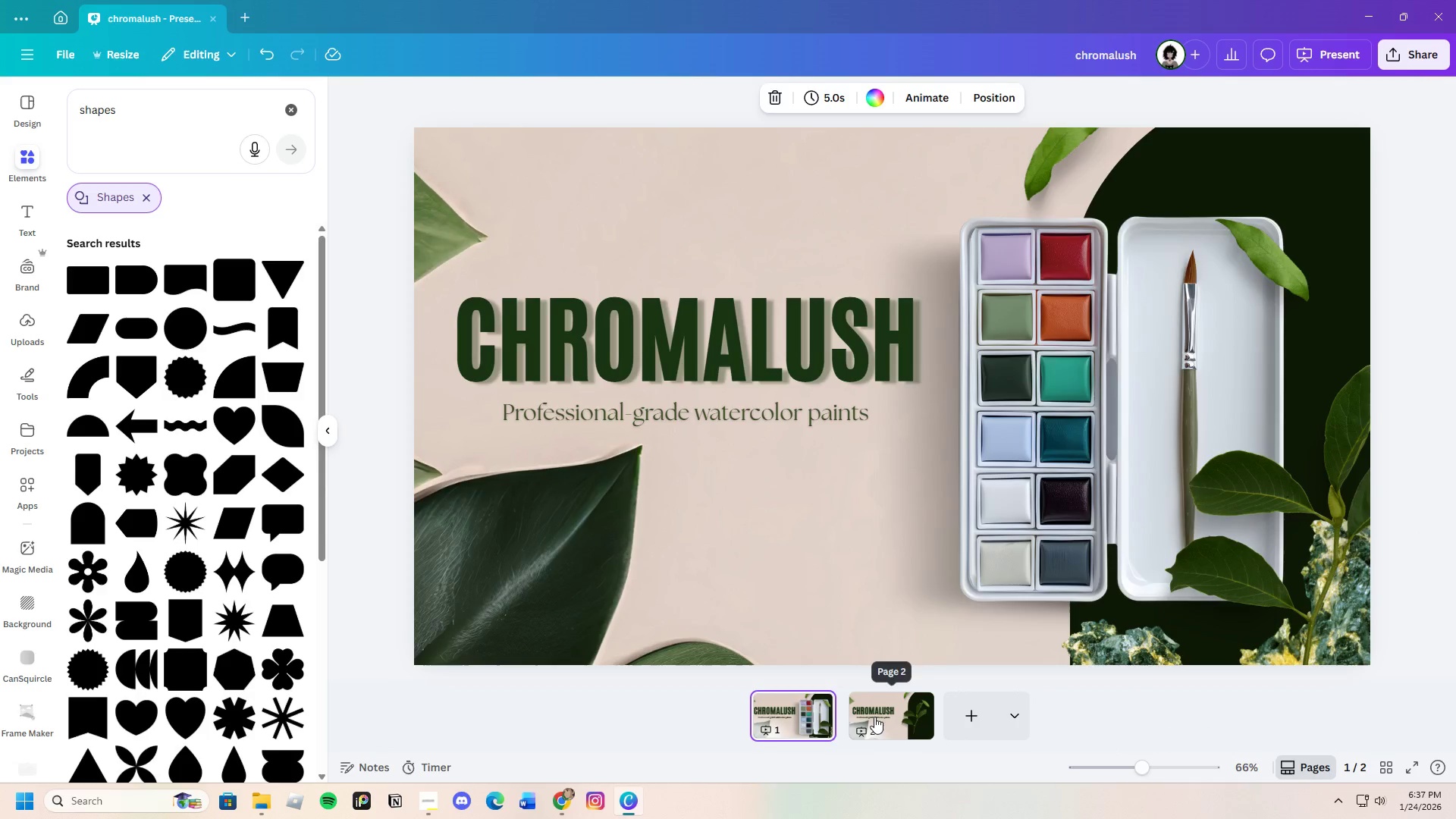 
left_click([874, 717])
 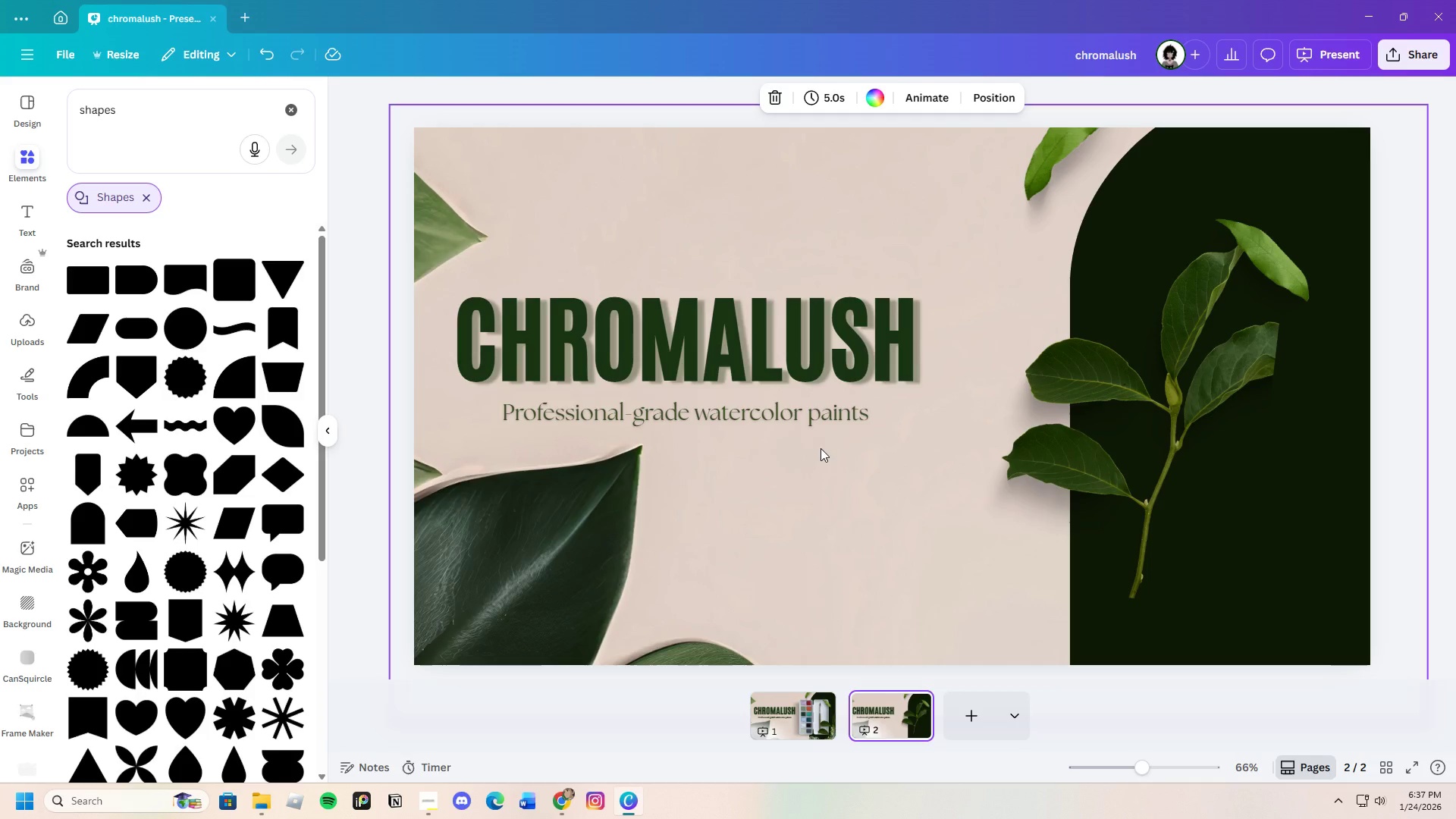 
mouse_move([736, 340])
 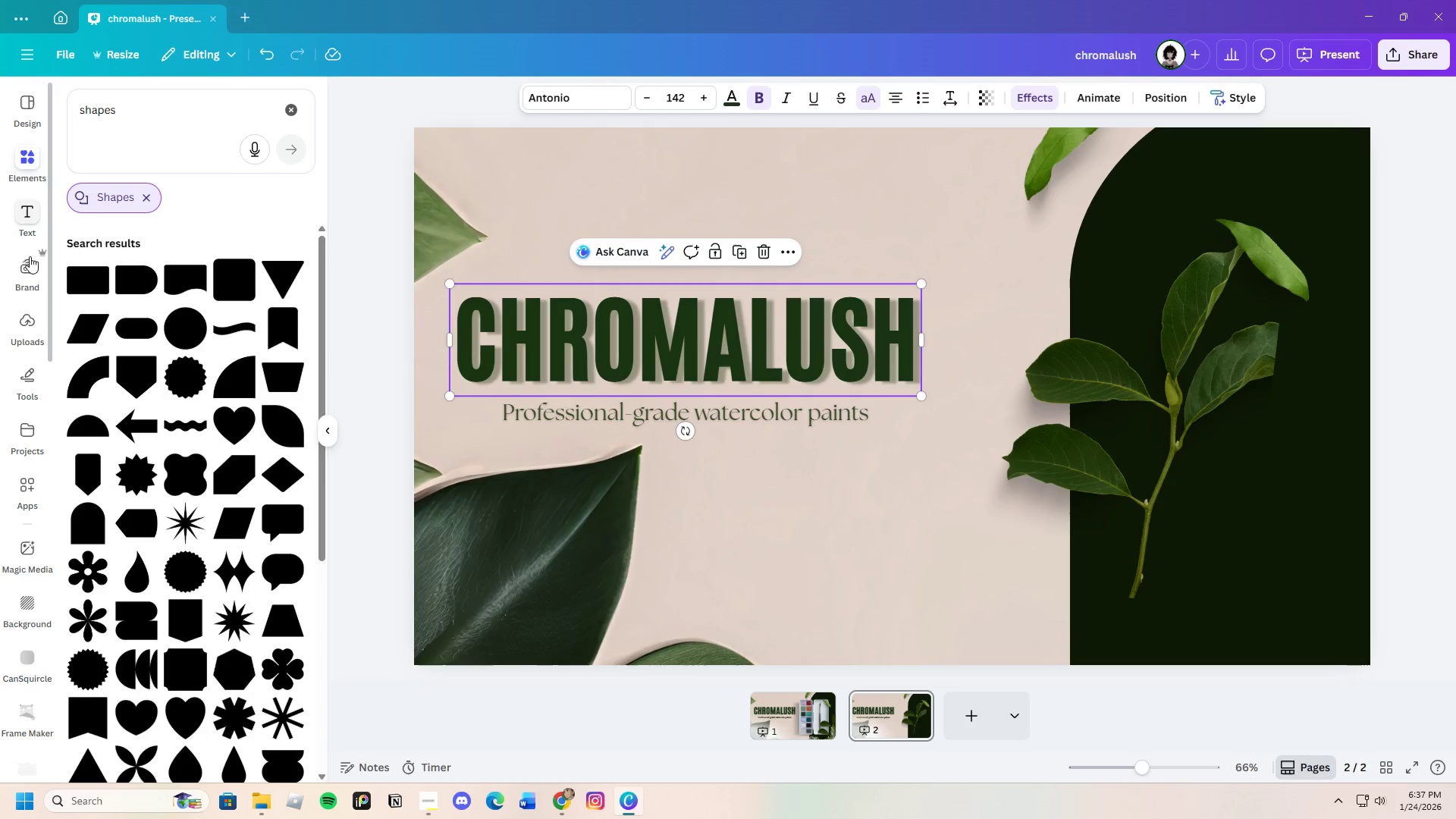 
left_click([27, 215])
 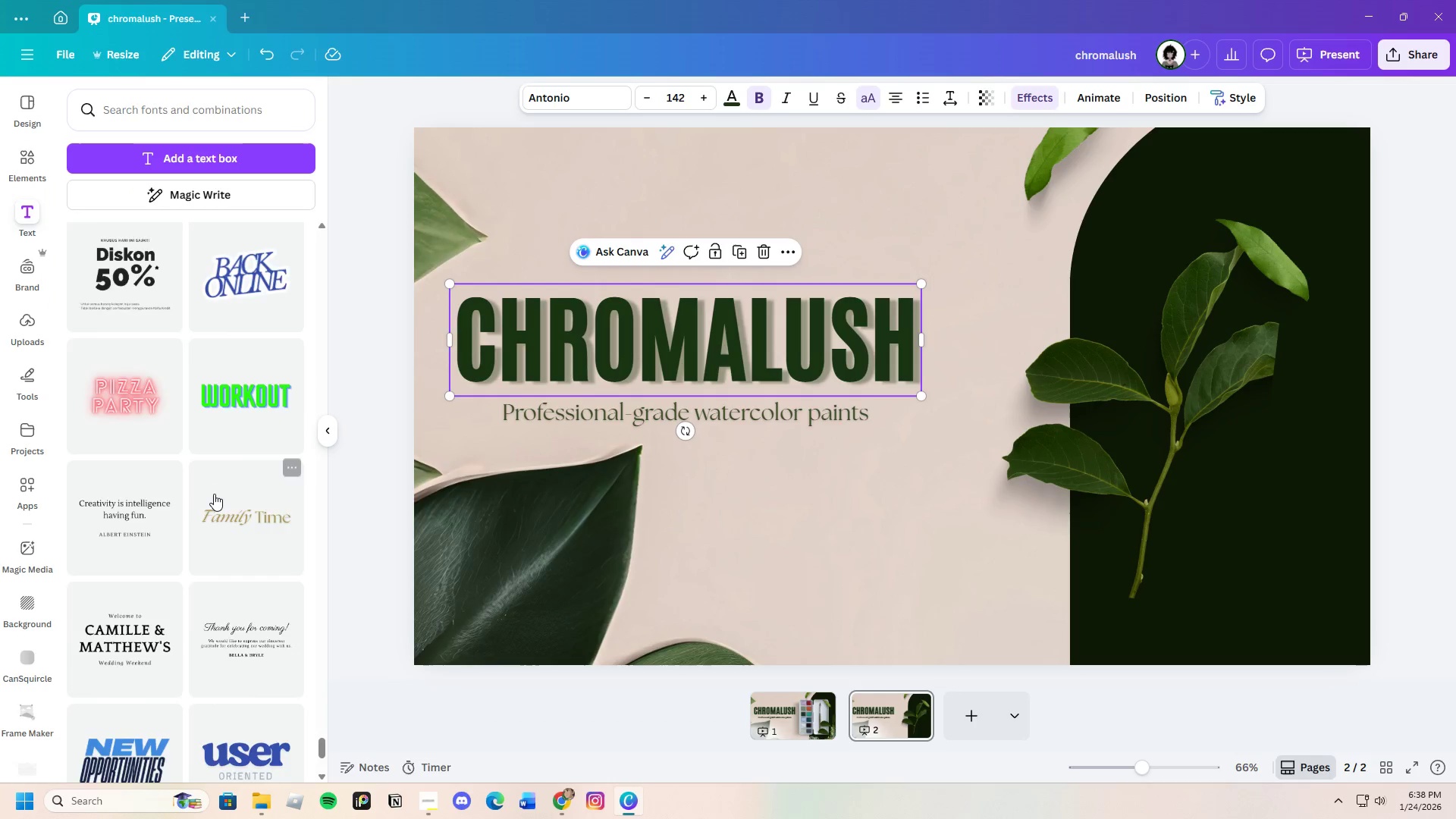 
scroll: coordinate [215, 494], scroll_direction: down, amount: 5.0
 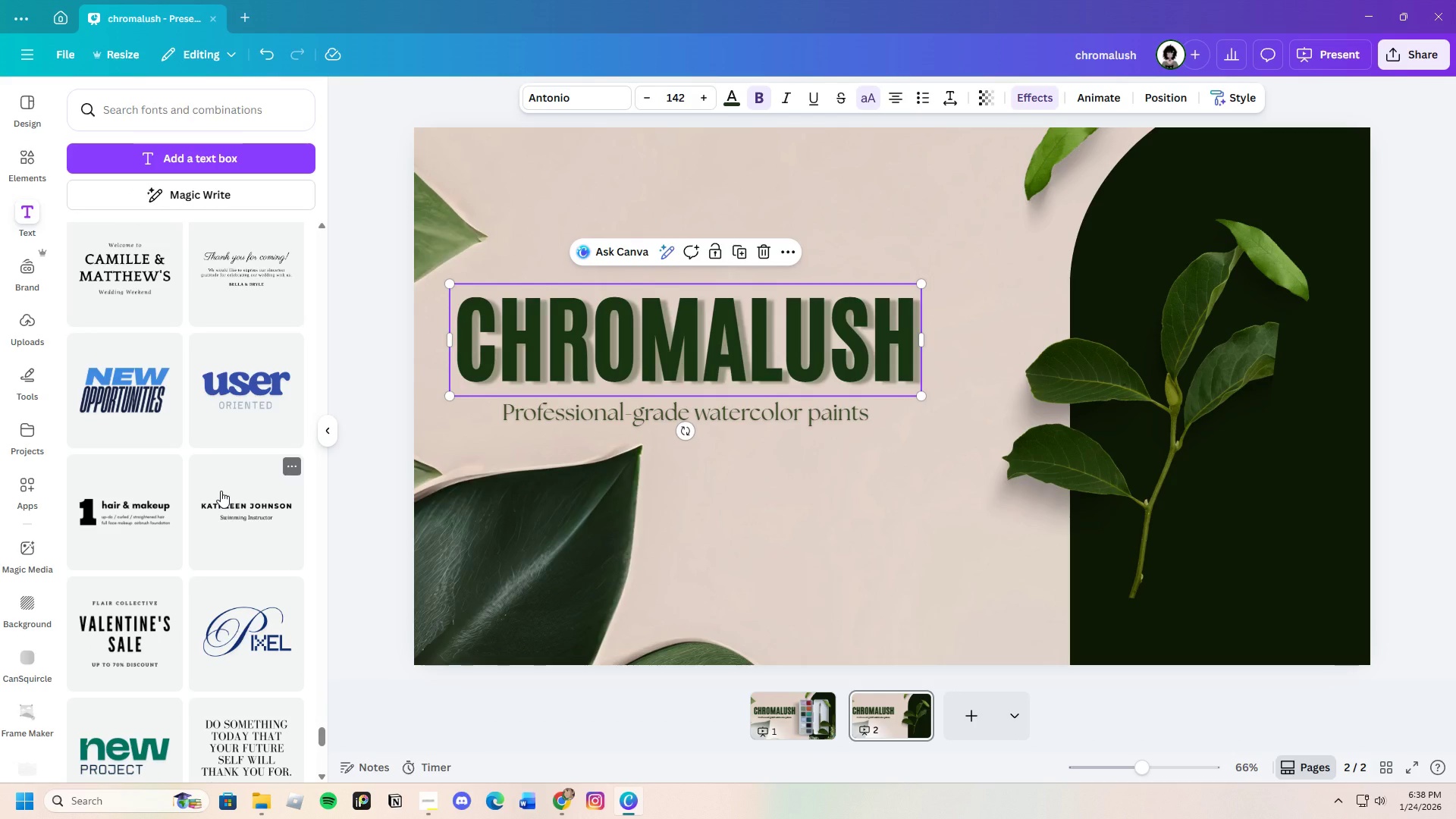 
wait(29.37)
 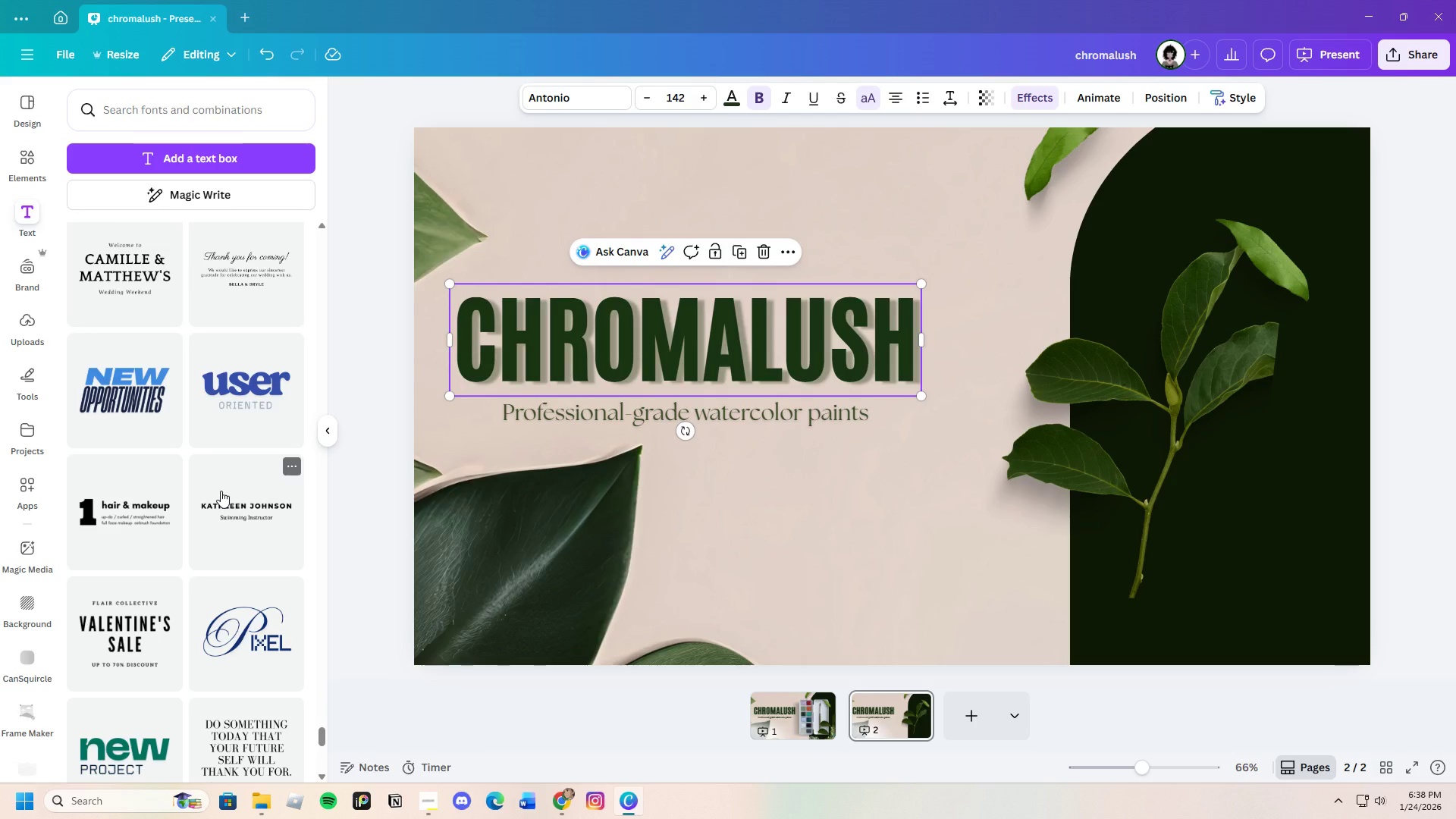 
left_click_drag(start_coordinate=[551, 342], to_coordinate=[560, 203])
 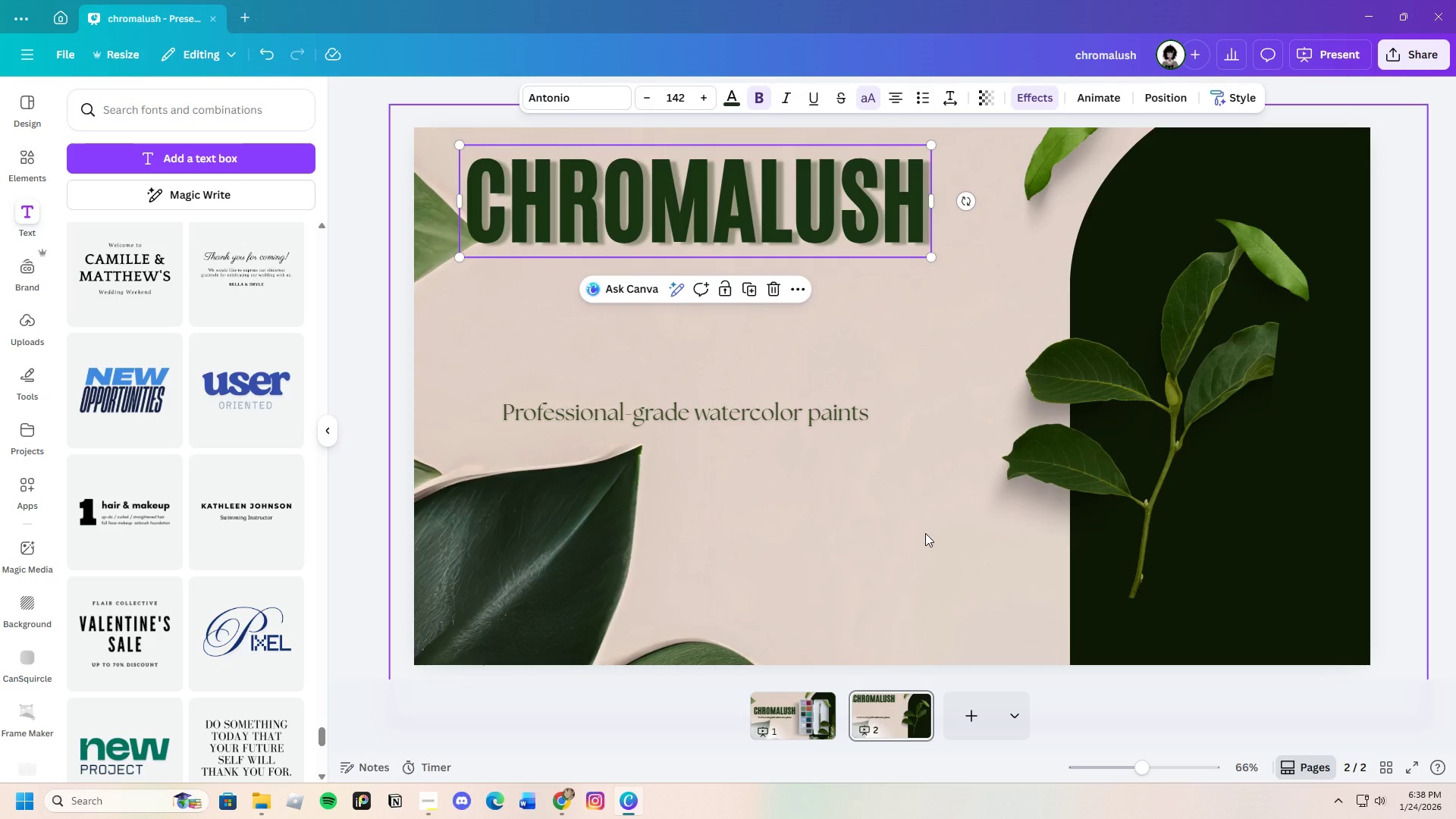 
left_click([925, 533])
 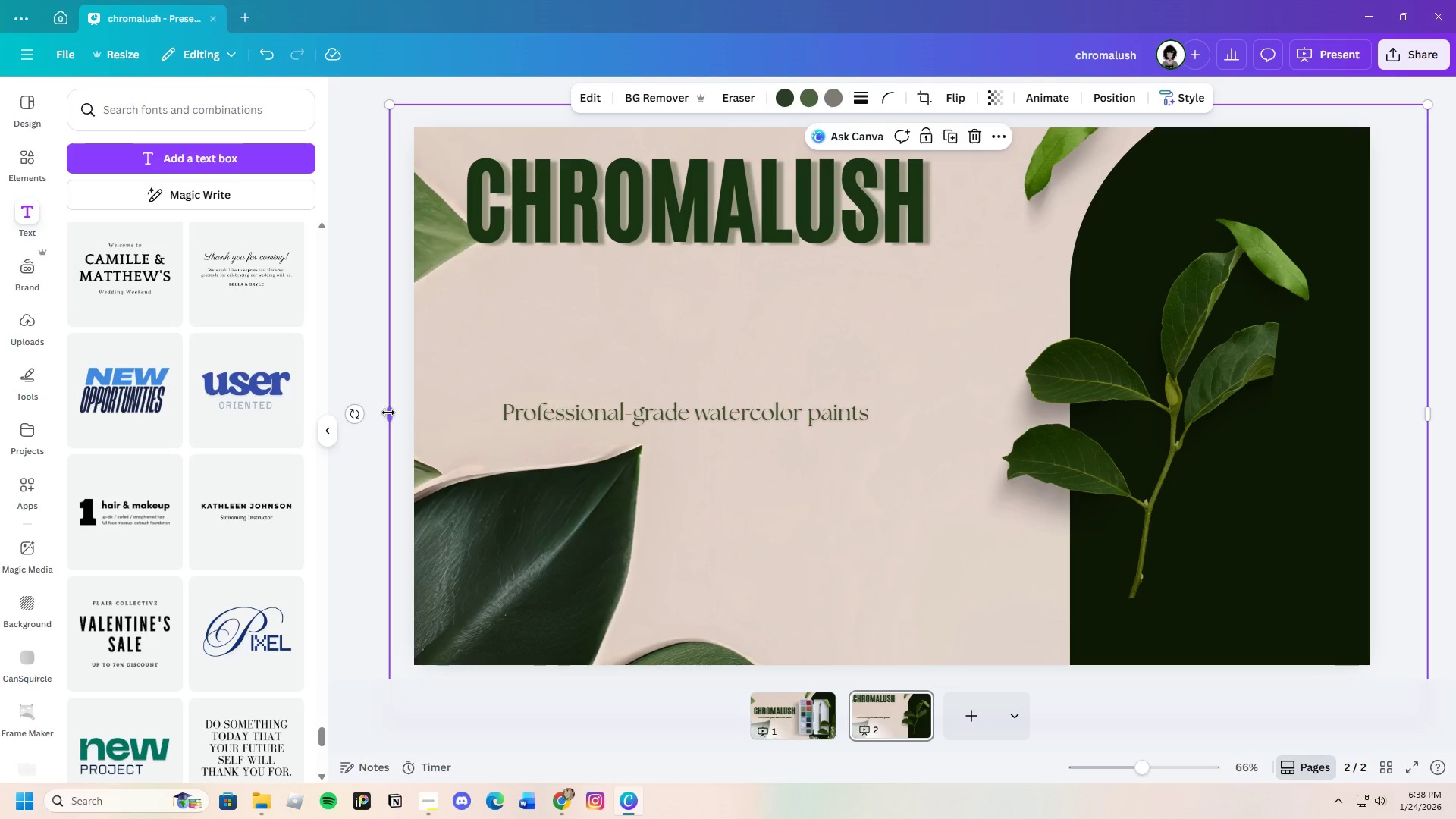 
left_click_drag(start_coordinate=[387, 414], to_coordinate=[243, 453])
 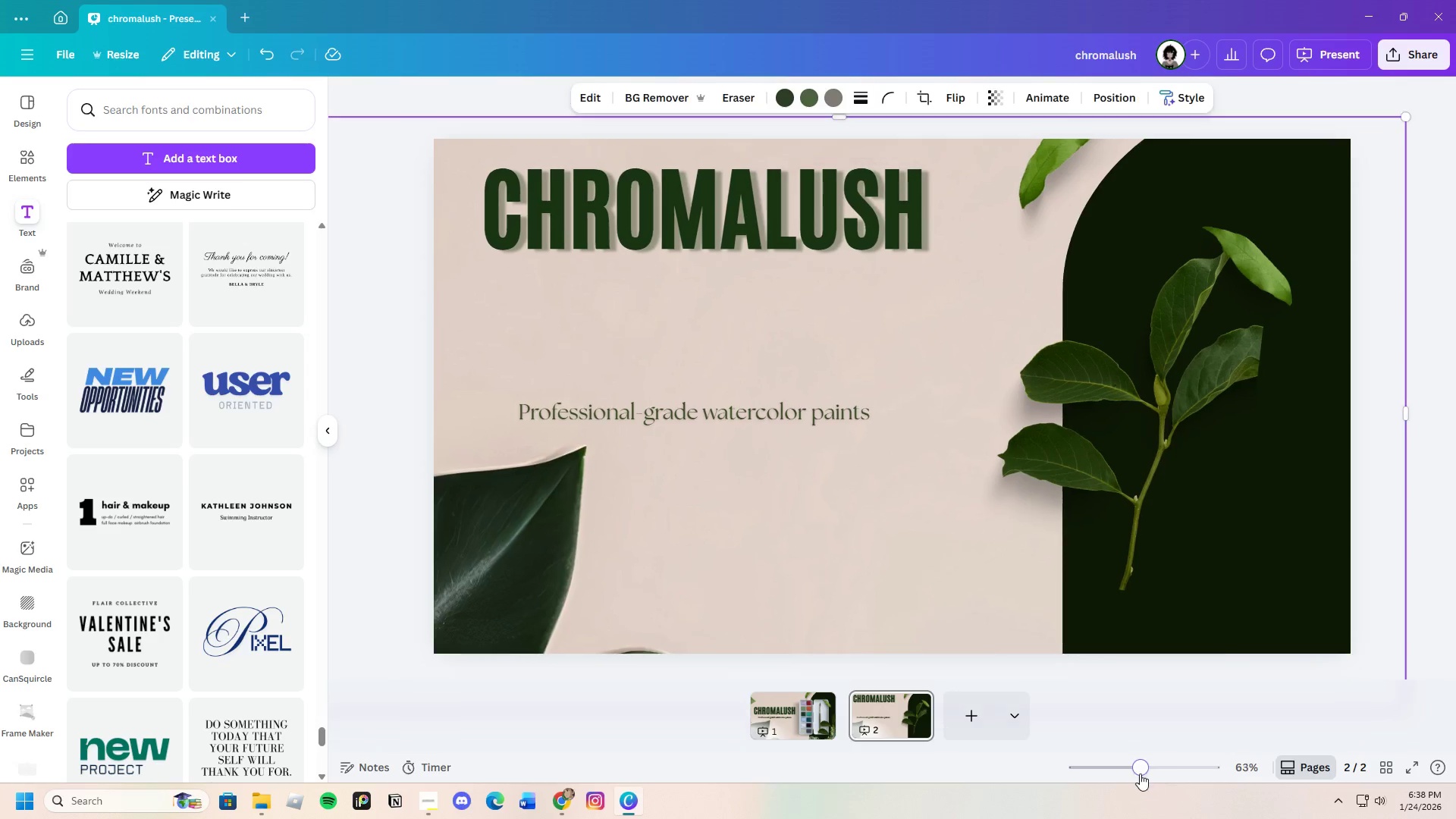 
left_click_drag(start_coordinate=[1141, 774], to_coordinate=[1120, 781])
 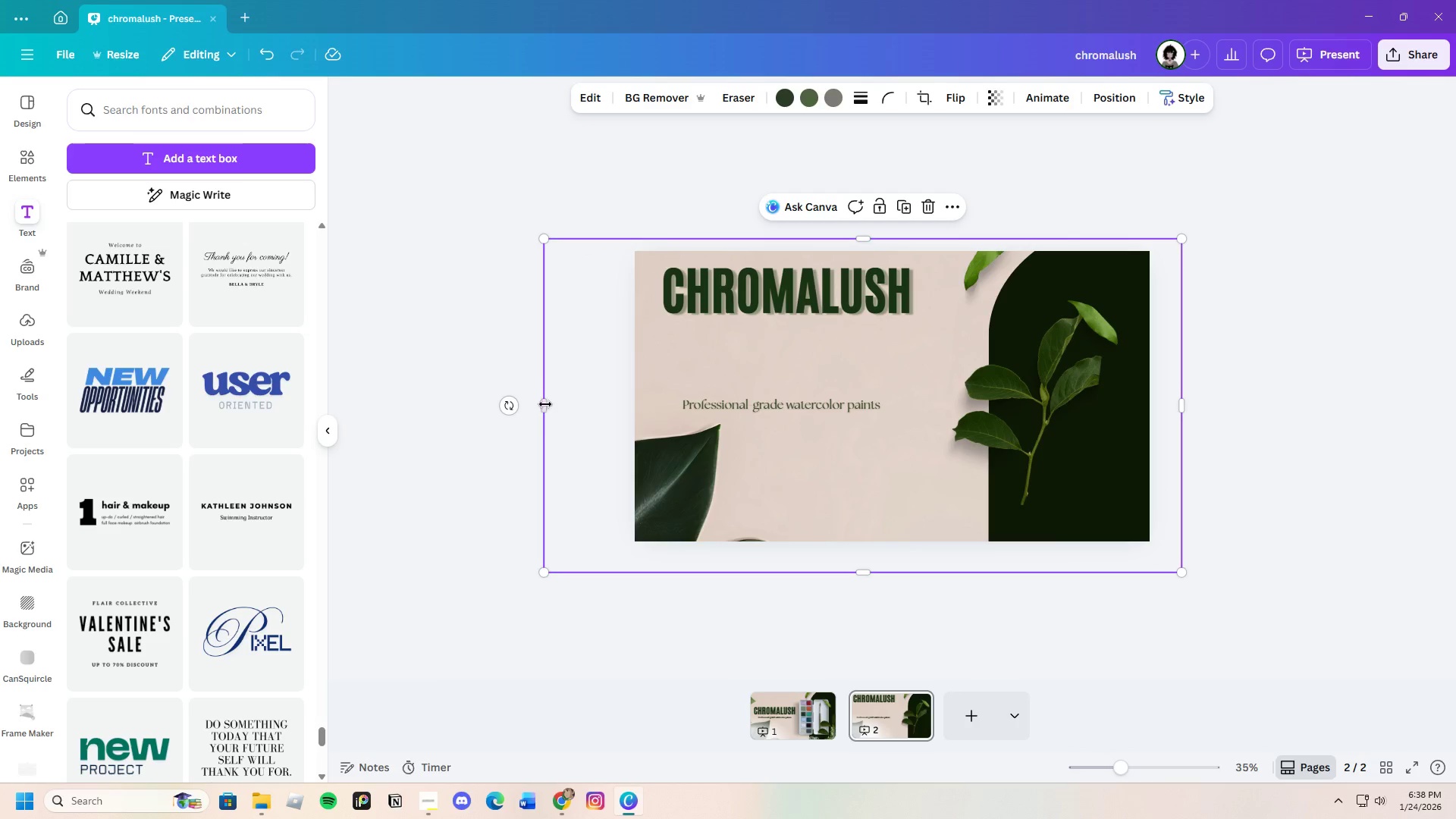 
left_click_drag(start_coordinate=[548, 403], to_coordinate=[619, 410])
 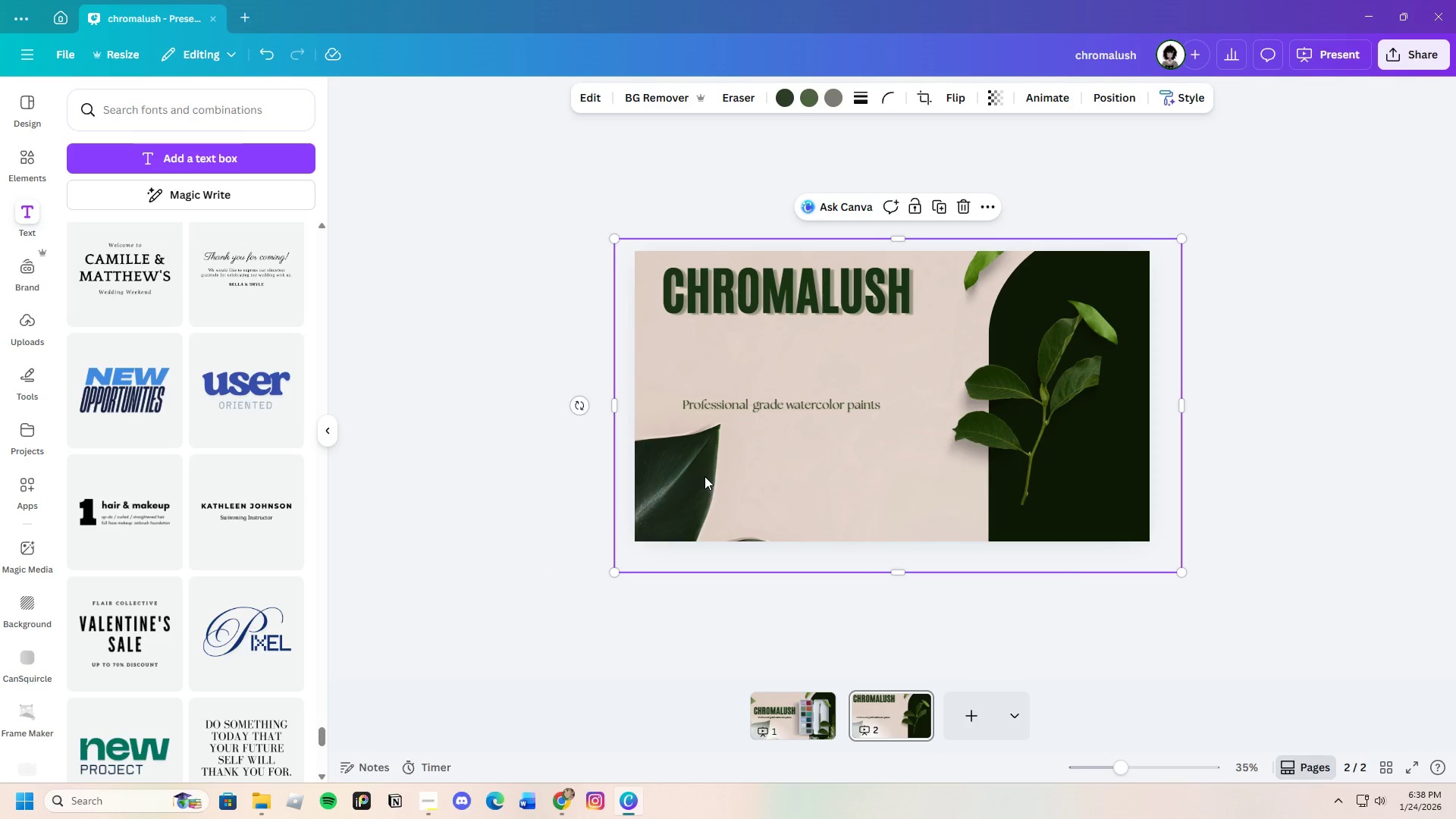 
left_click_drag(start_coordinate=[704, 476], to_coordinate=[616, 491])
 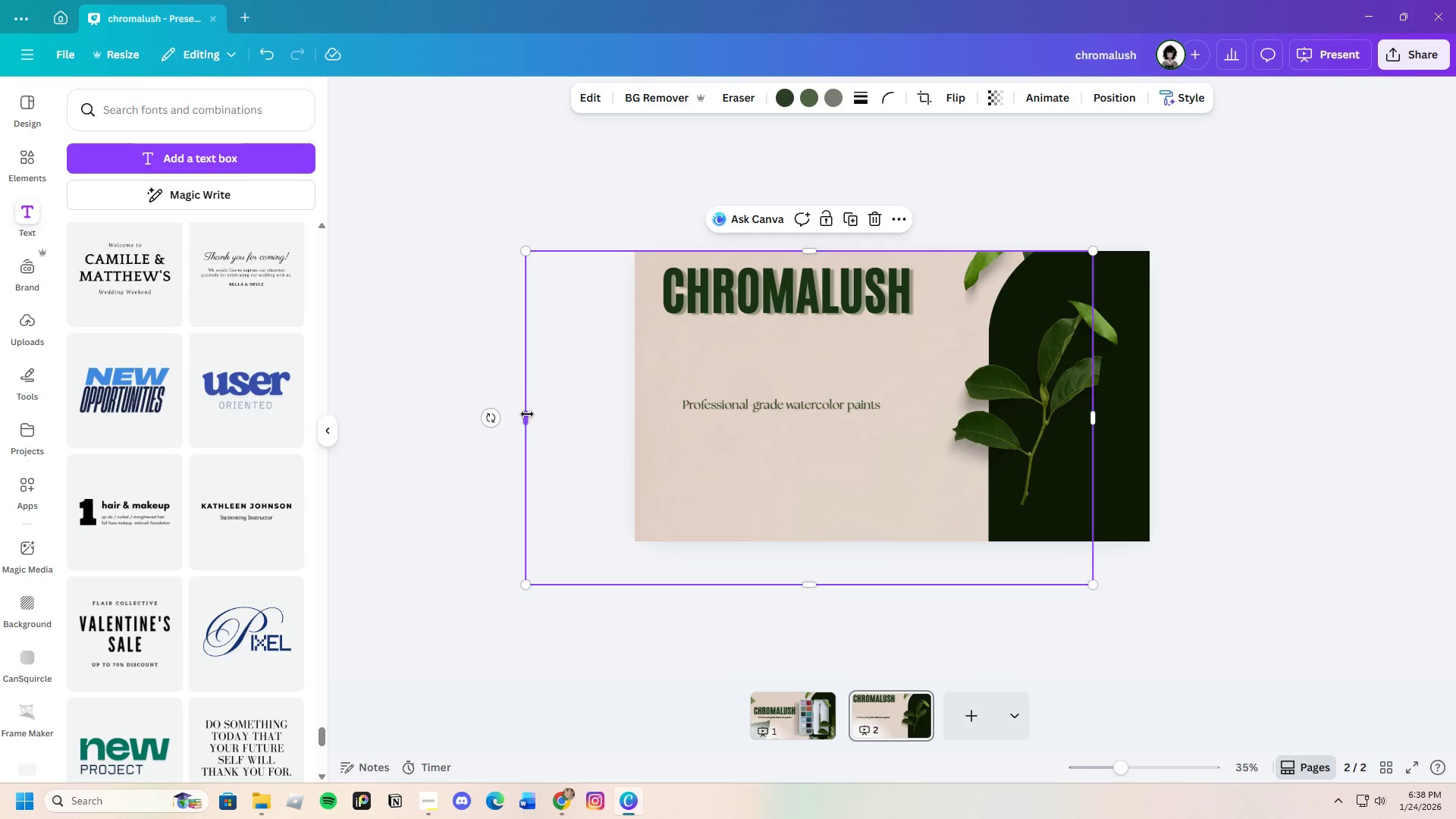 
left_click_drag(start_coordinate=[527, 414], to_coordinate=[624, 403])
 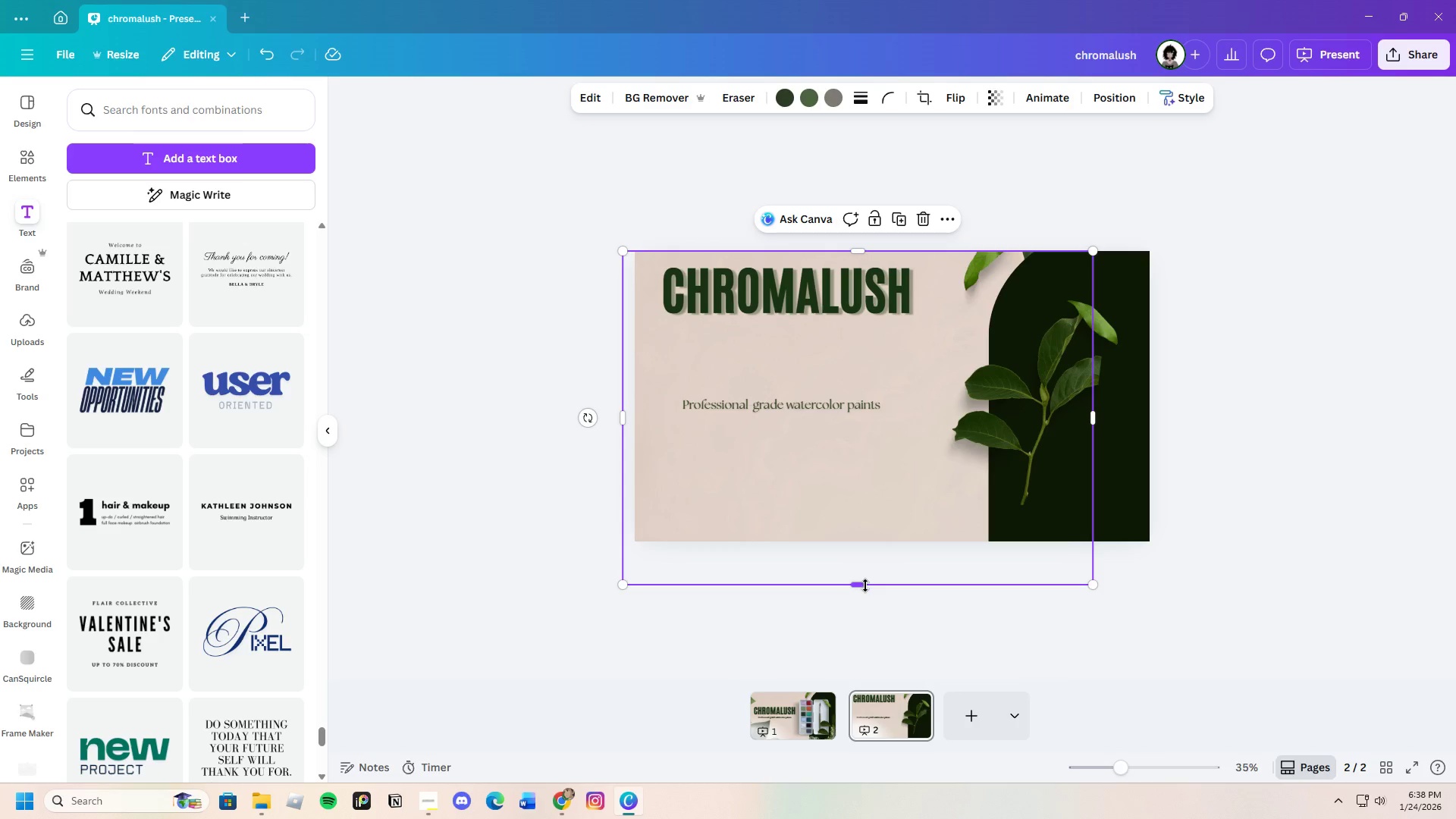 
left_click_drag(start_coordinate=[864, 585], to_coordinate=[877, 548])
 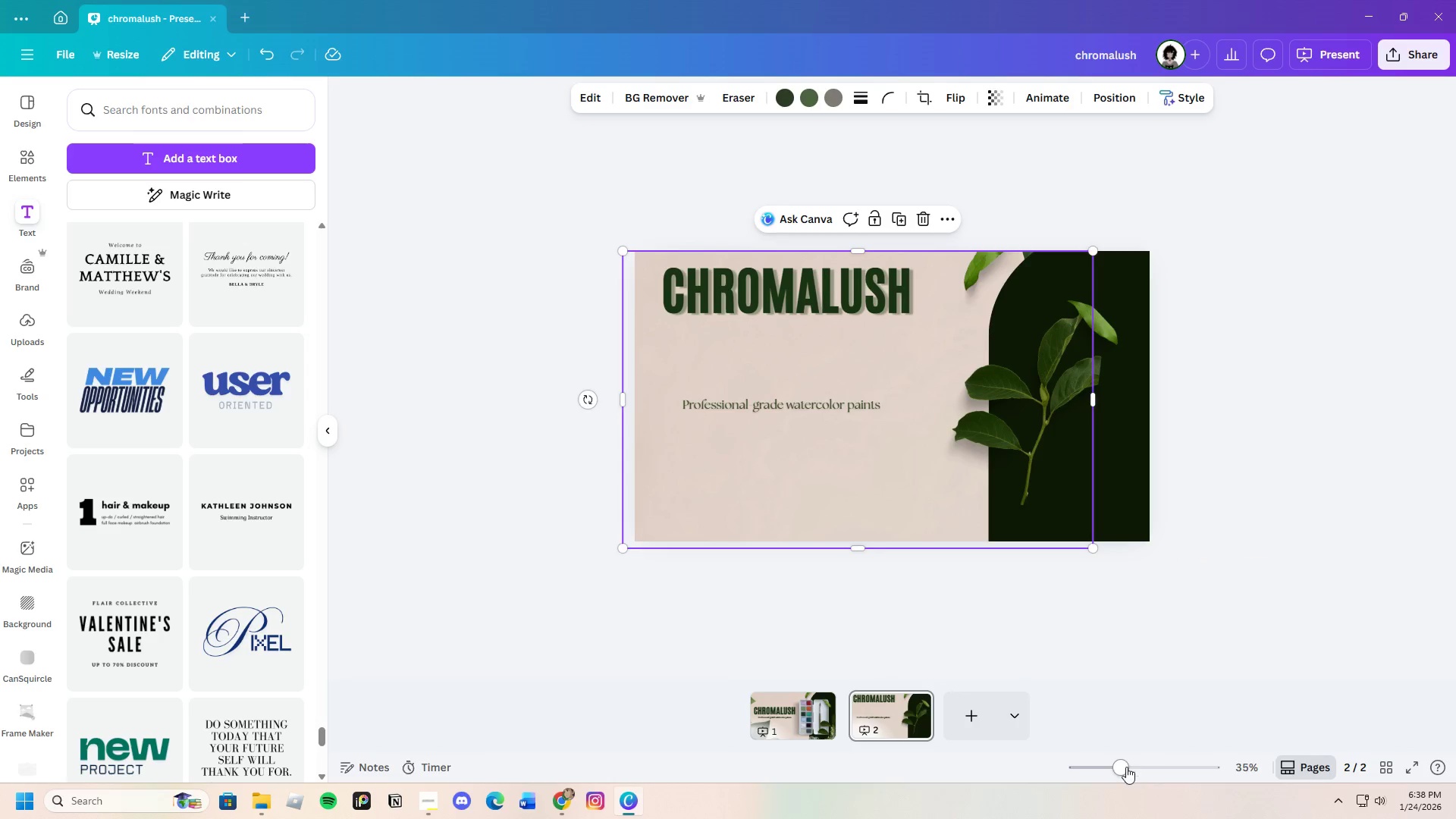 
left_click_drag(start_coordinate=[1126, 767], to_coordinate=[1136, 763])
 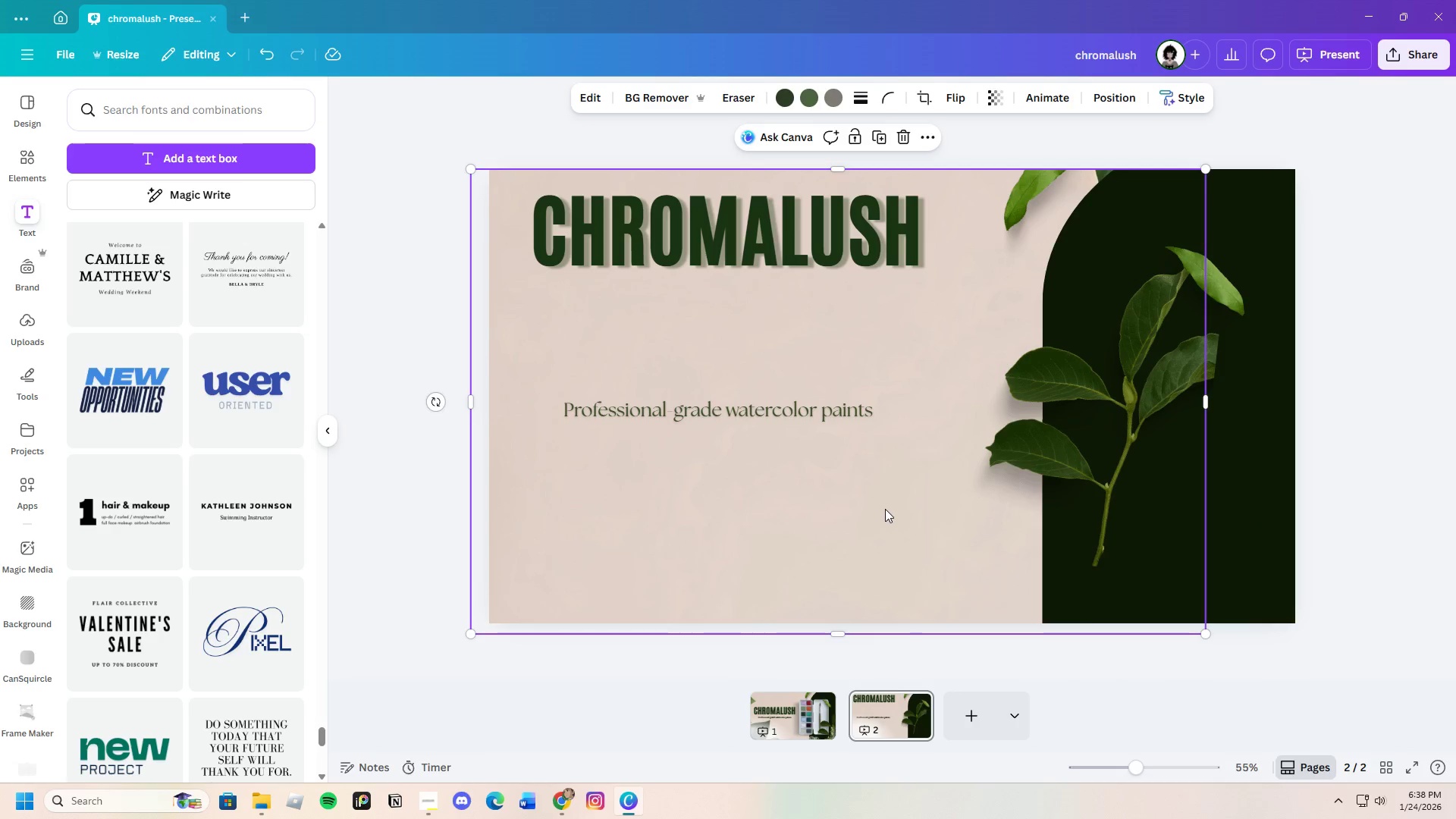 
left_click([886, 512])
 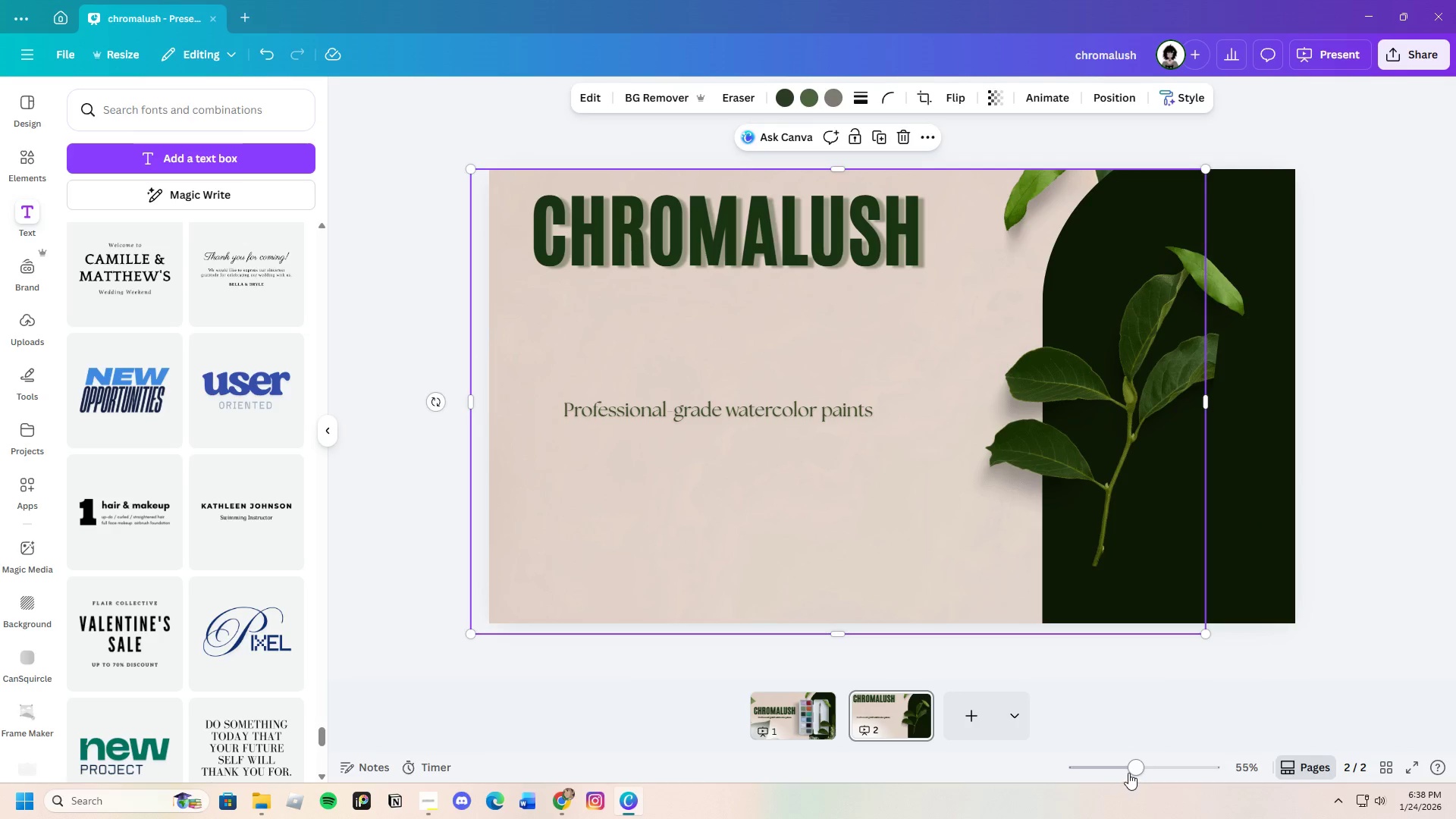 
left_click_drag(start_coordinate=[1131, 770], to_coordinate=[1118, 767])
 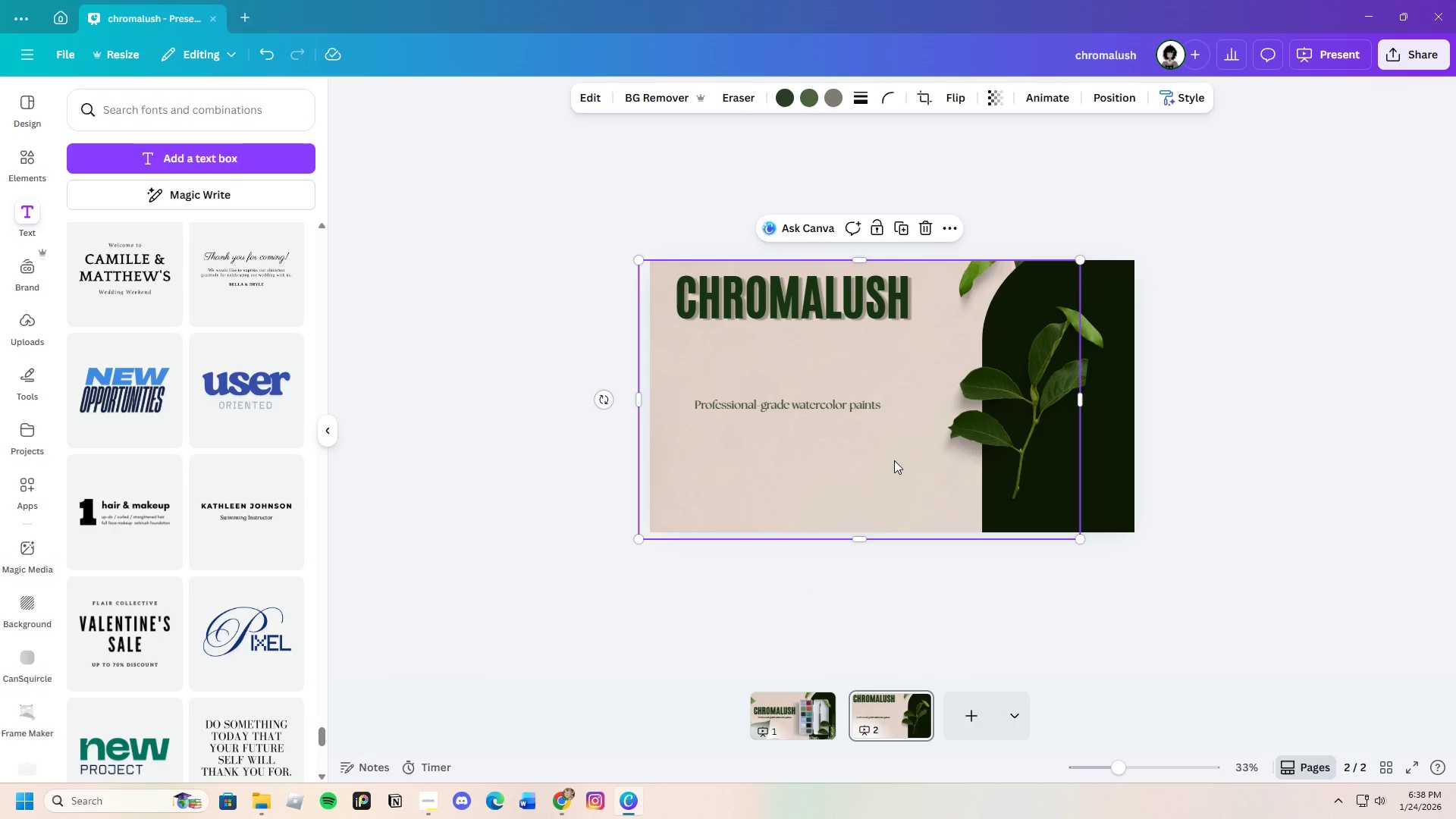 
left_click([894, 460])
 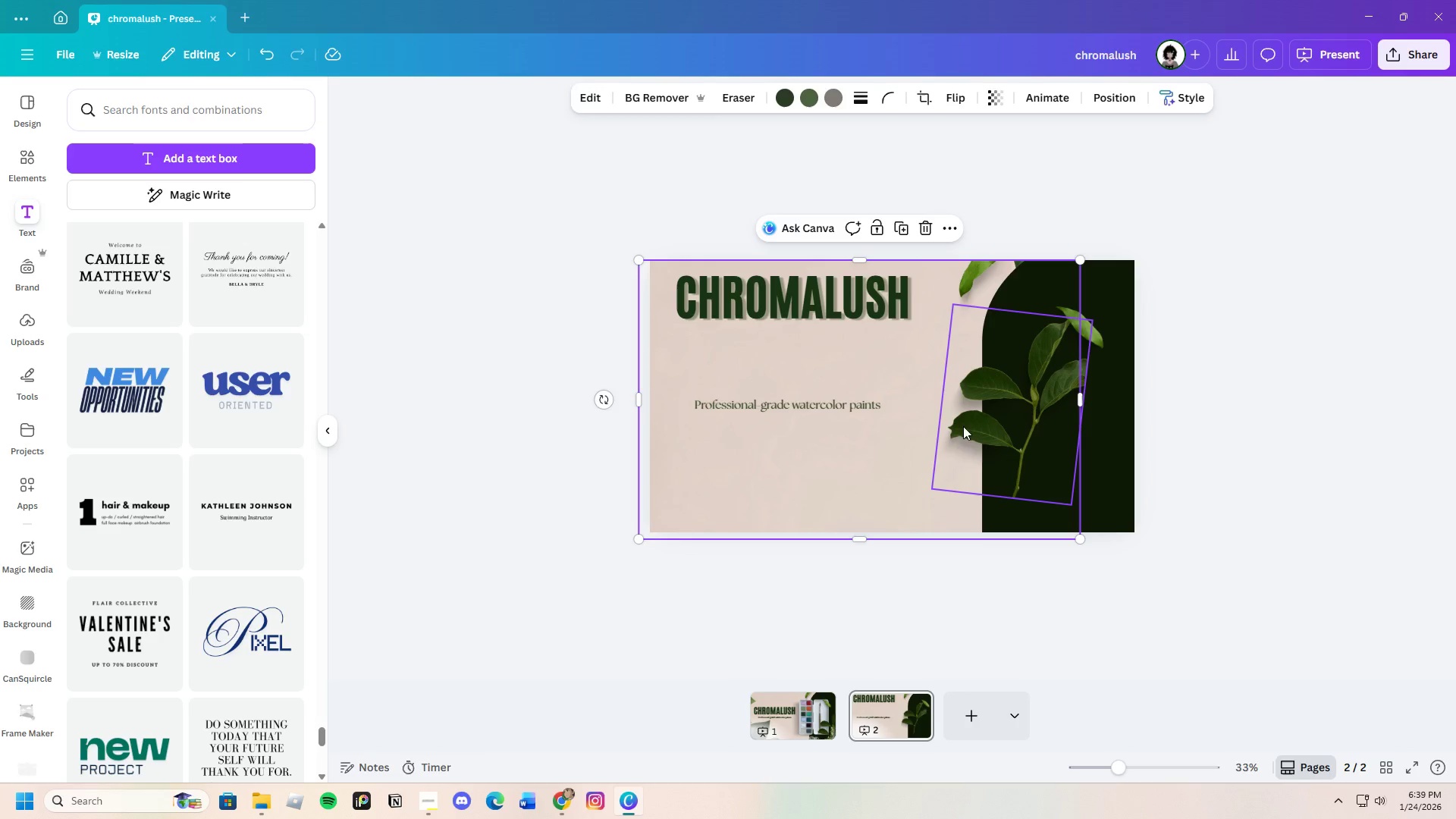 
left_click([891, 471])
 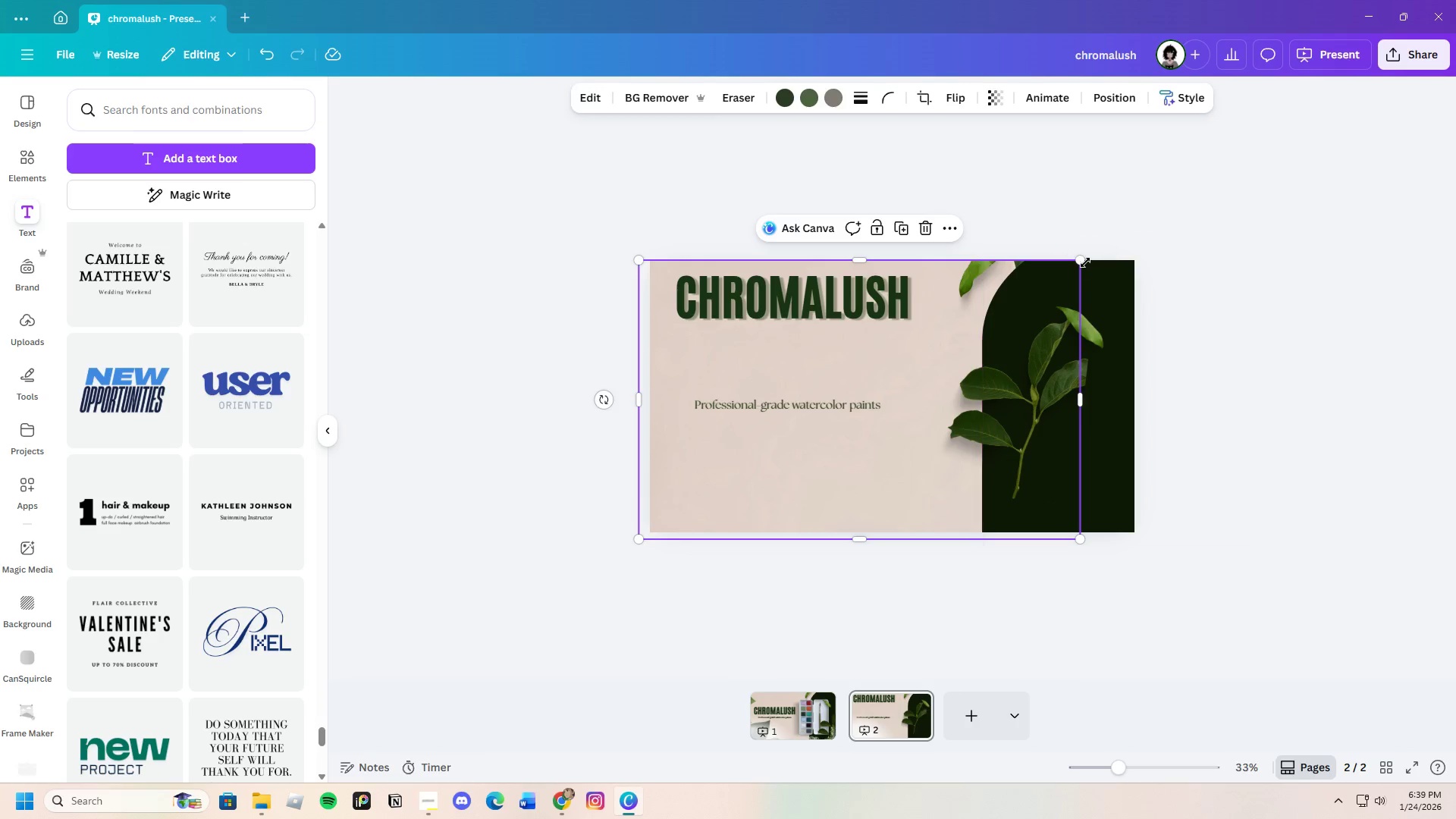 
left_click_drag(start_coordinate=[1084, 261], to_coordinate=[1214, 239])
 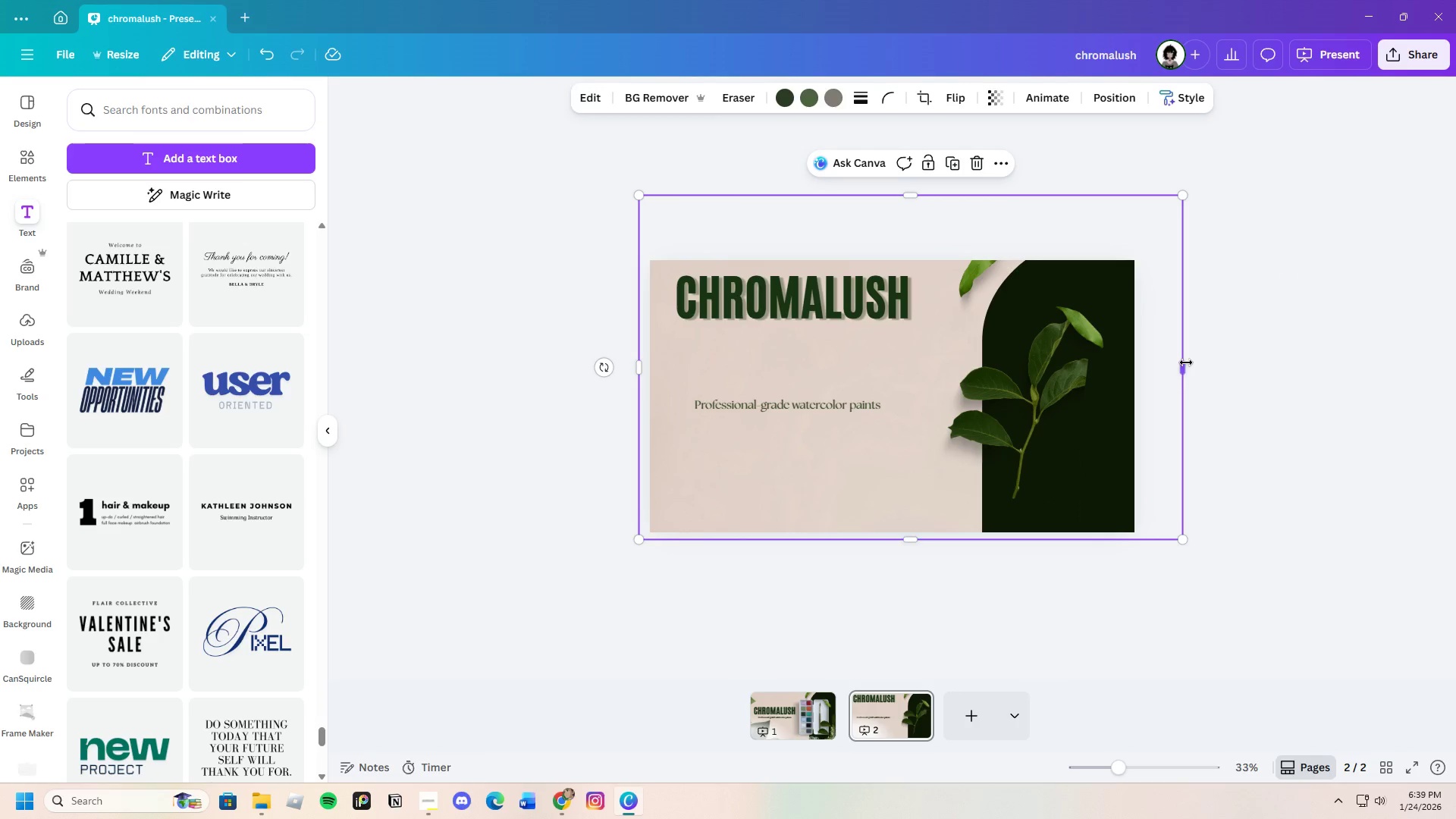 
left_click_drag(start_coordinate=[1186, 362], to_coordinate=[1159, 368])
 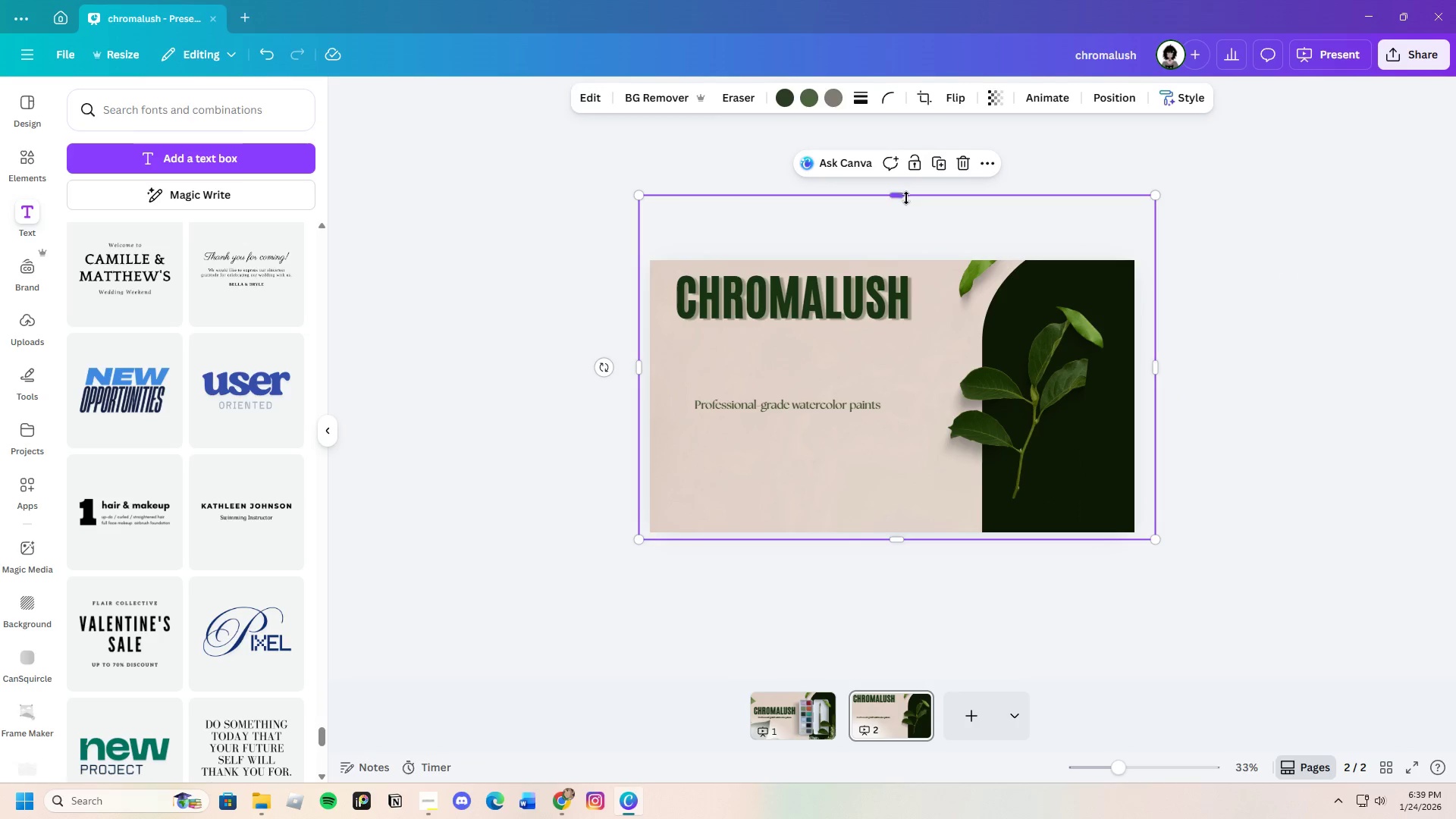 
left_click_drag(start_coordinate=[906, 199], to_coordinate=[924, 249])
 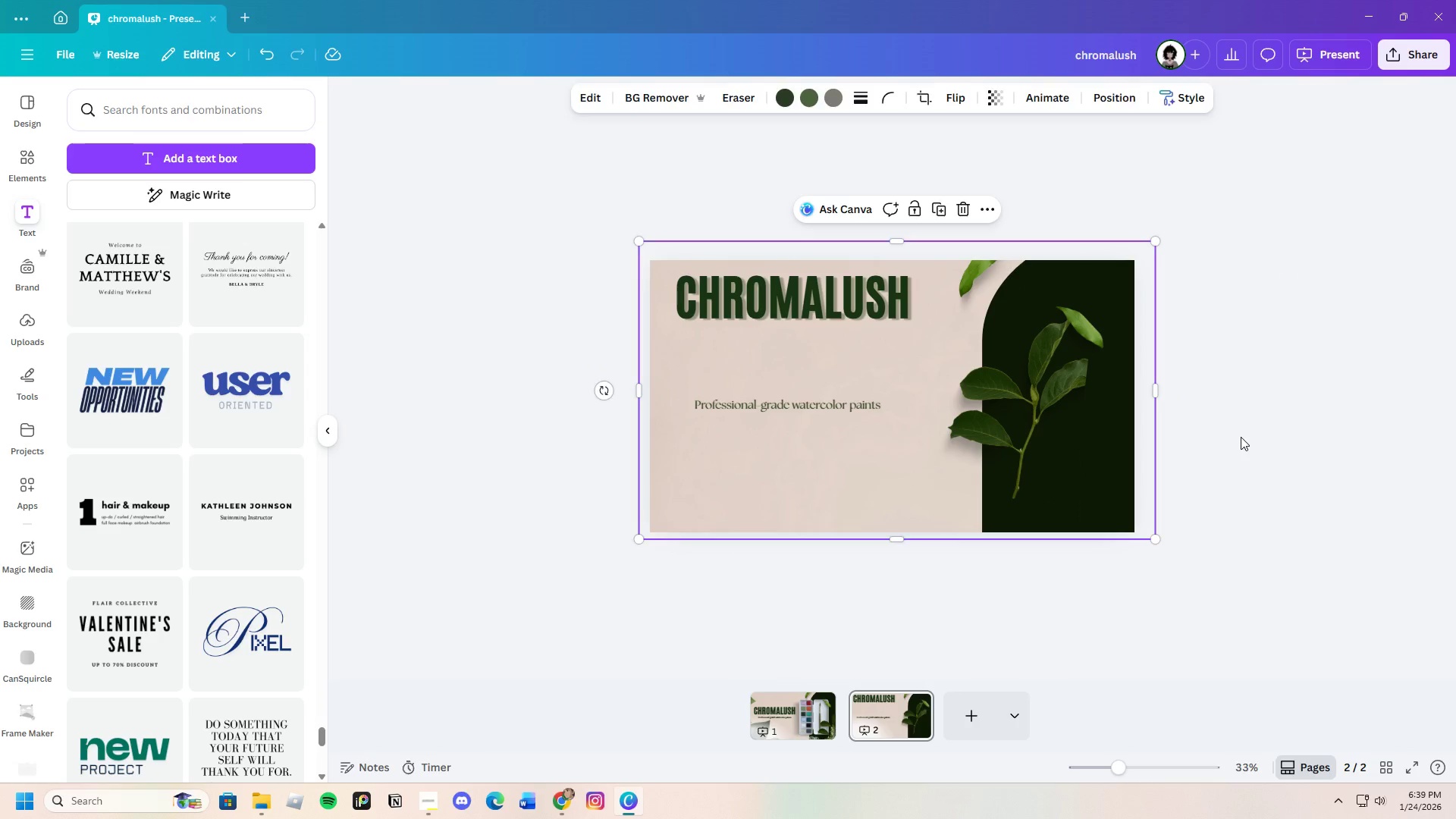 
left_click([1241, 437])
 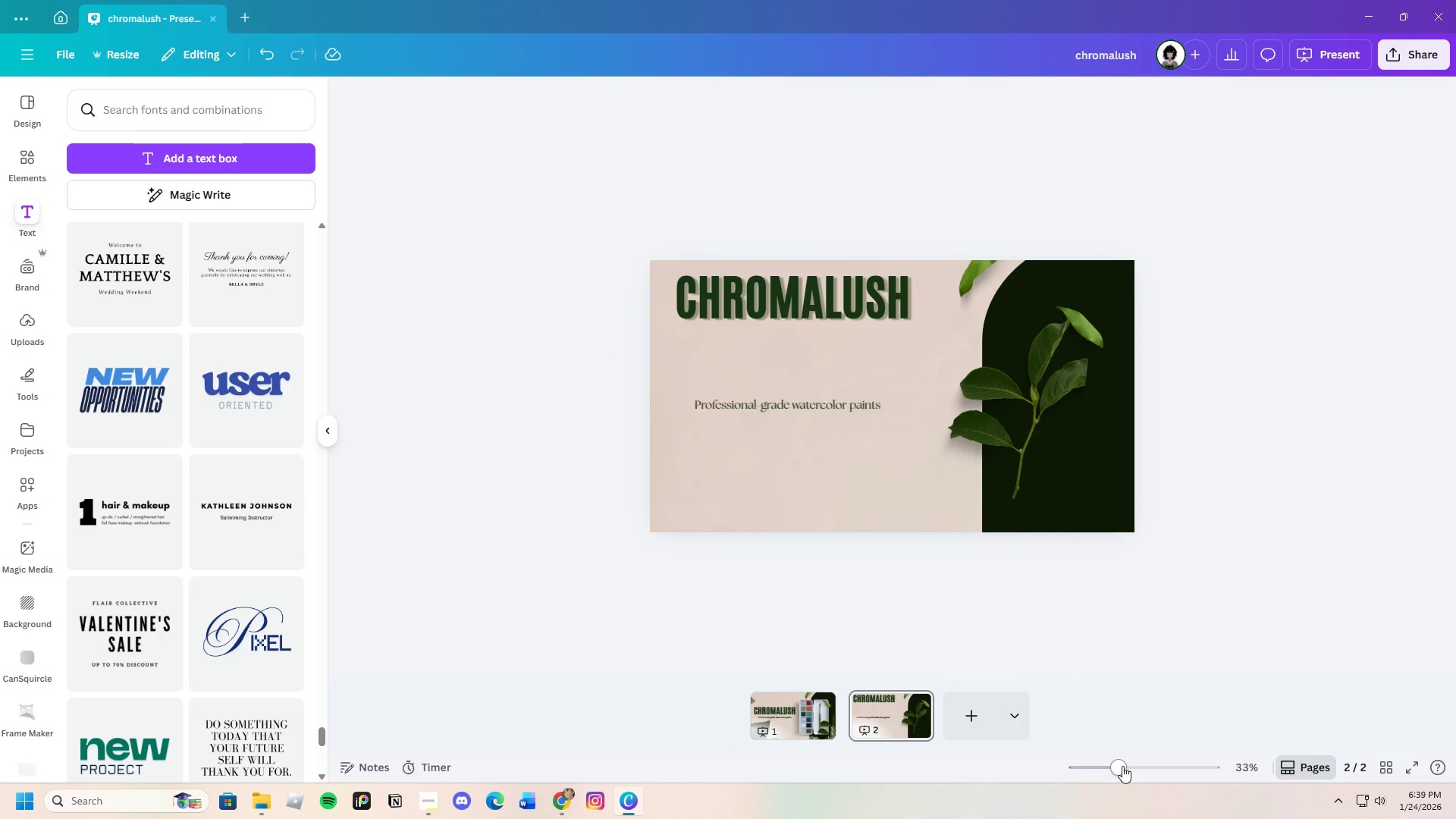 
left_click_drag(start_coordinate=[1122, 766], to_coordinate=[1139, 764])
 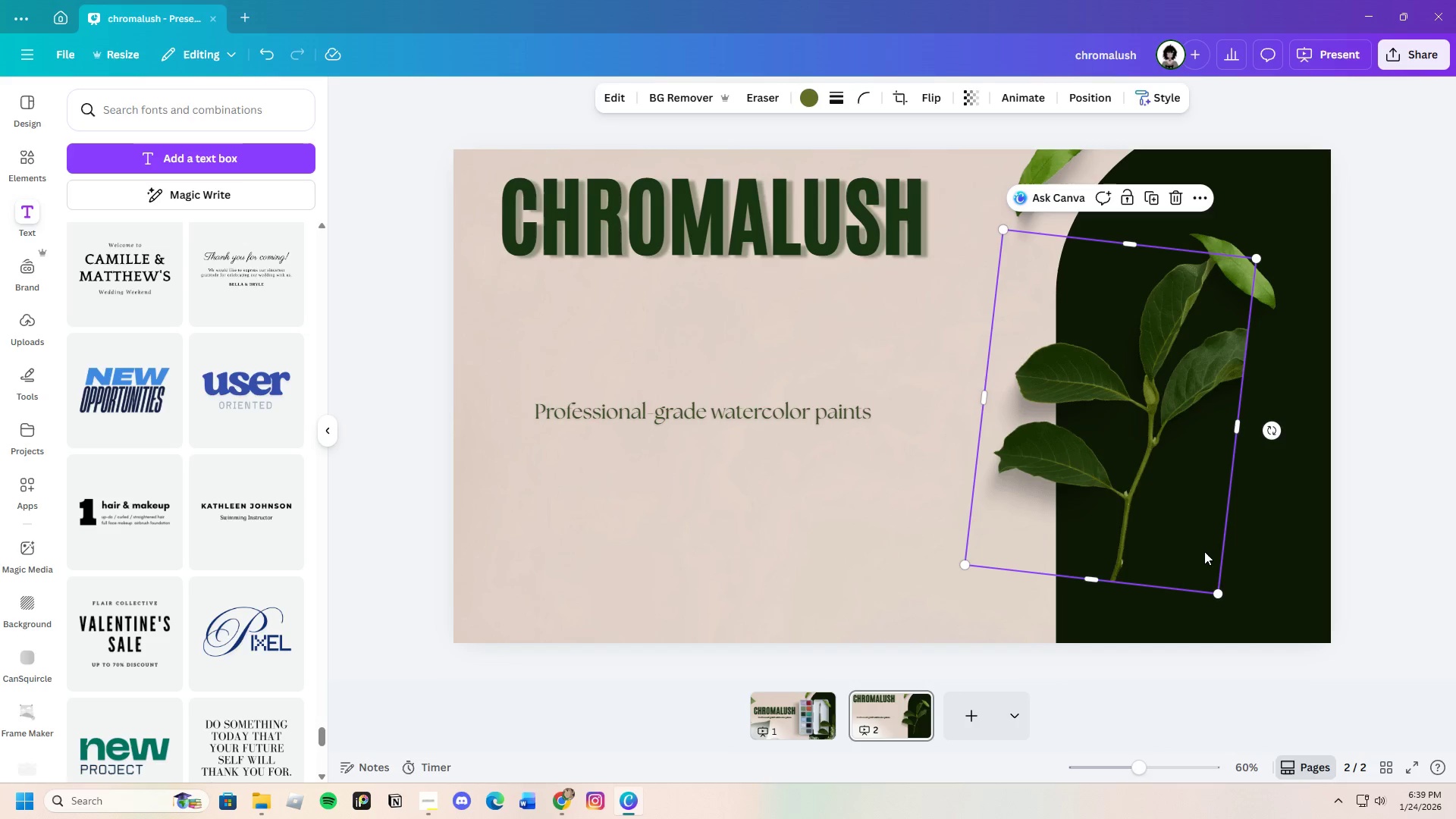 
left_click_drag(start_coordinate=[1203, 551], to_coordinate=[1062, 518])
 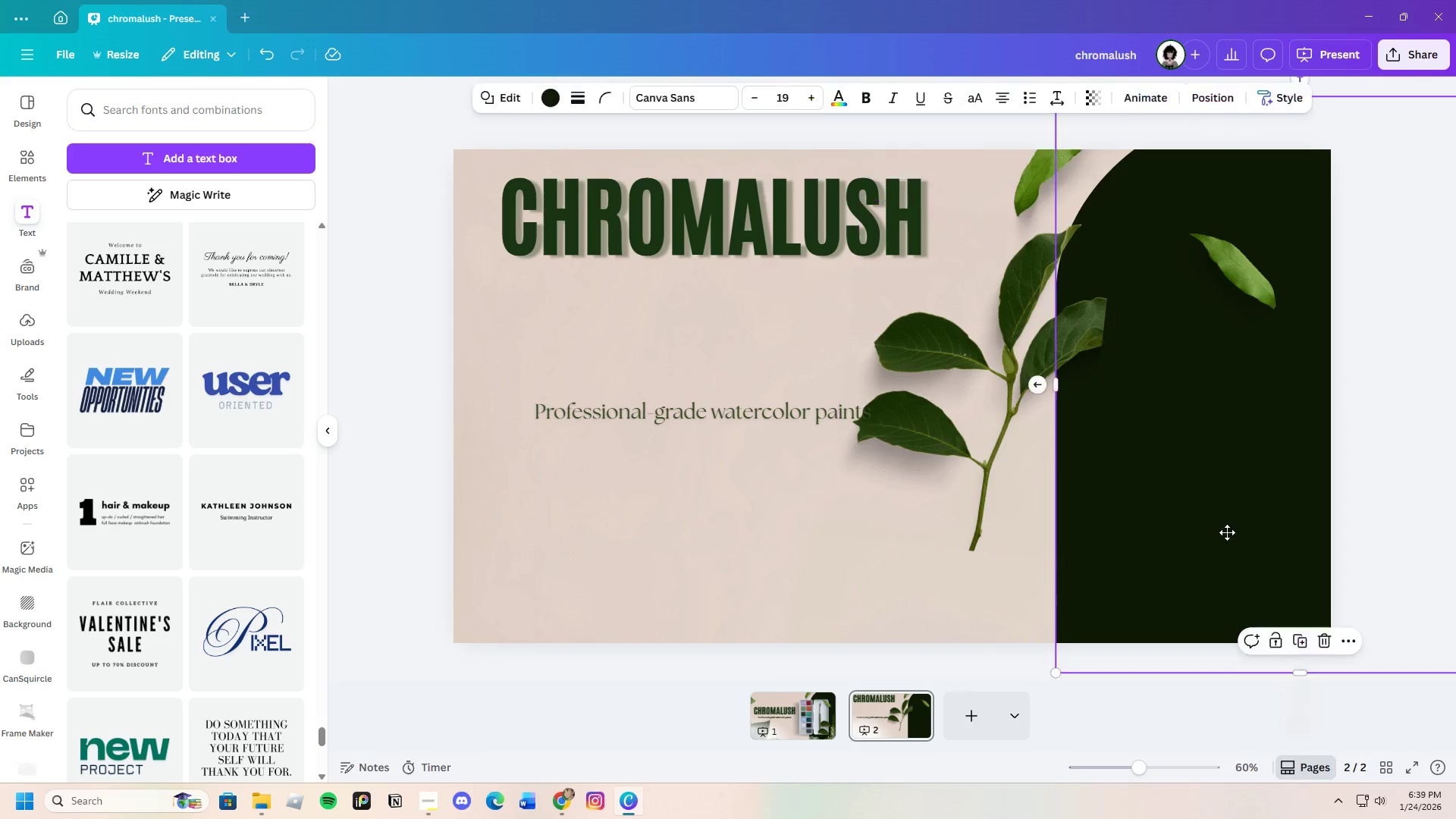 
left_click_drag(start_coordinate=[1232, 528], to_coordinate=[1128, 522])
 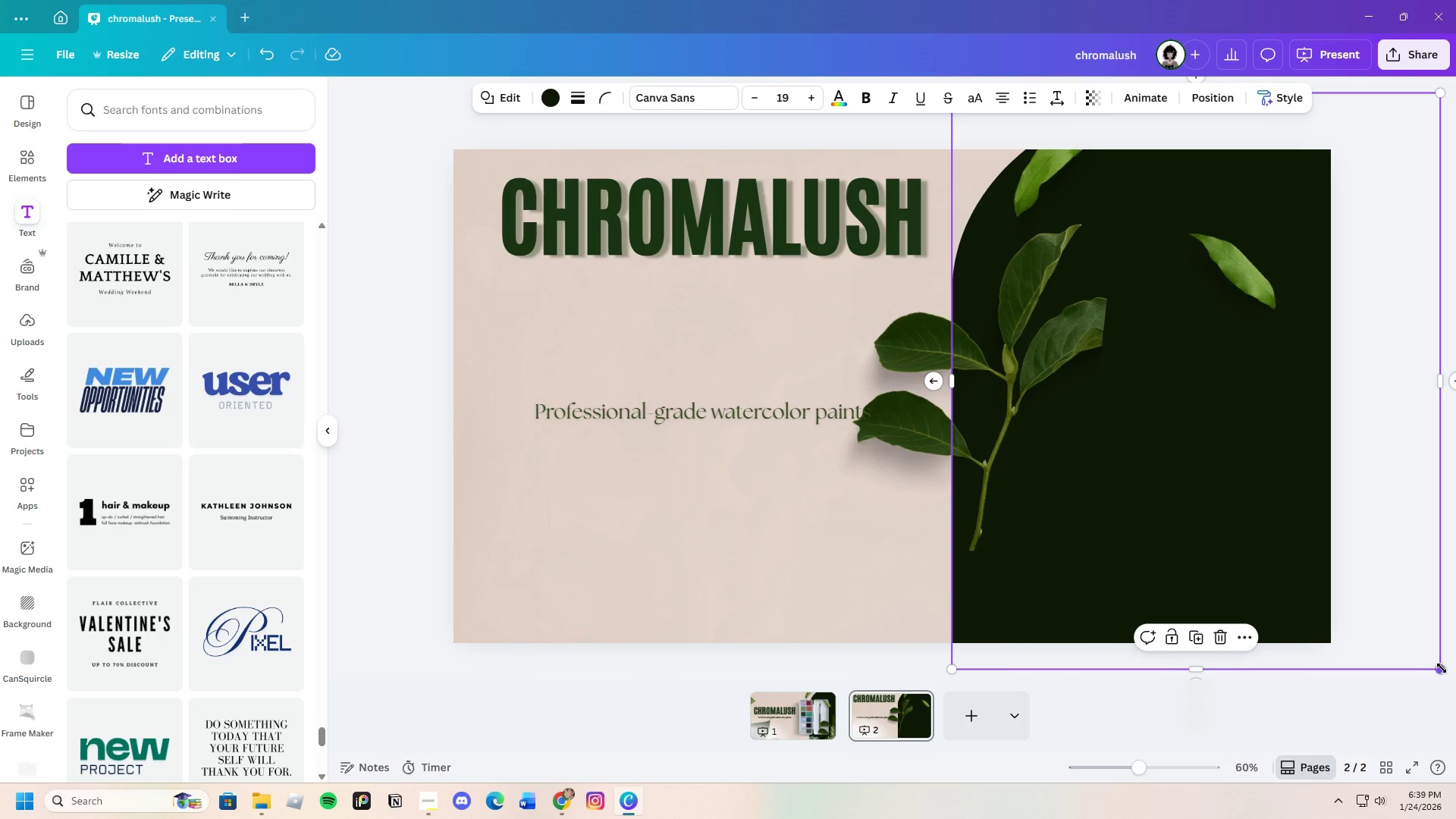 
left_click_drag(start_coordinate=[1442, 668], to_coordinate=[1238, 596])
 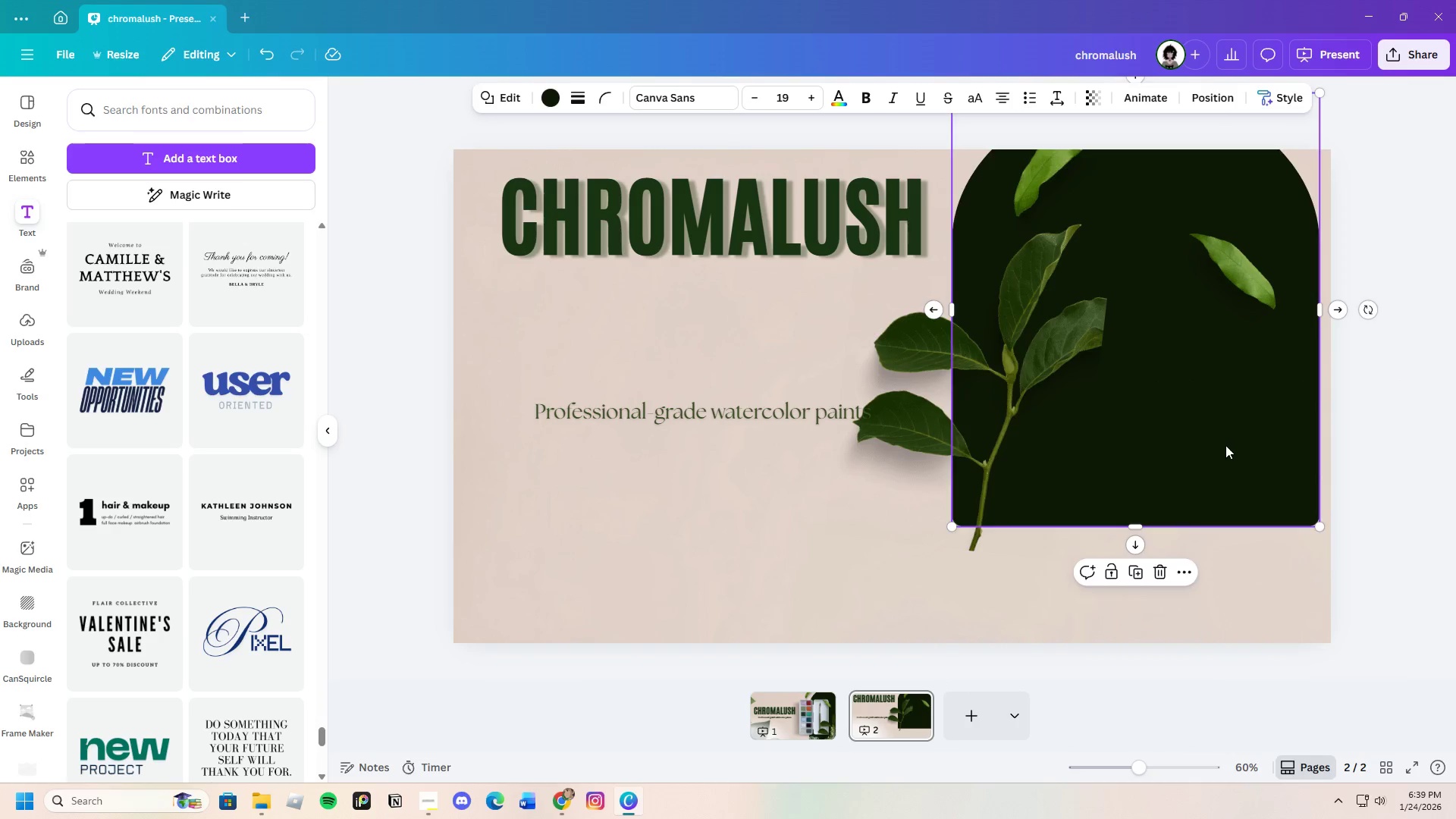 
left_click_drag(start_coordinate=[1219, 441], to_coordinate=[1304, 557])
 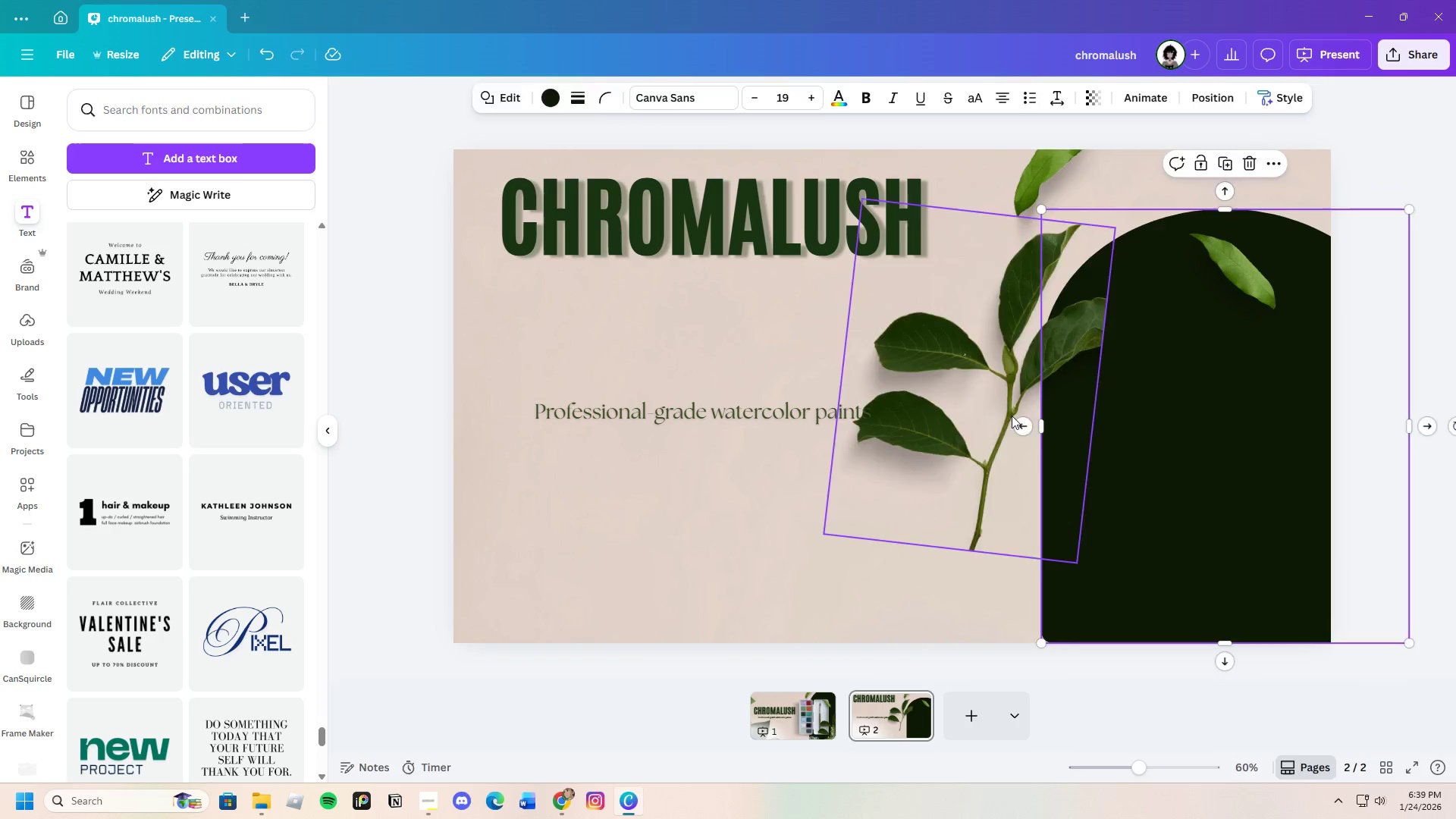 
left_click_drag(start_coordinate=[999, 405], to_coordinate=[1276, 540])
 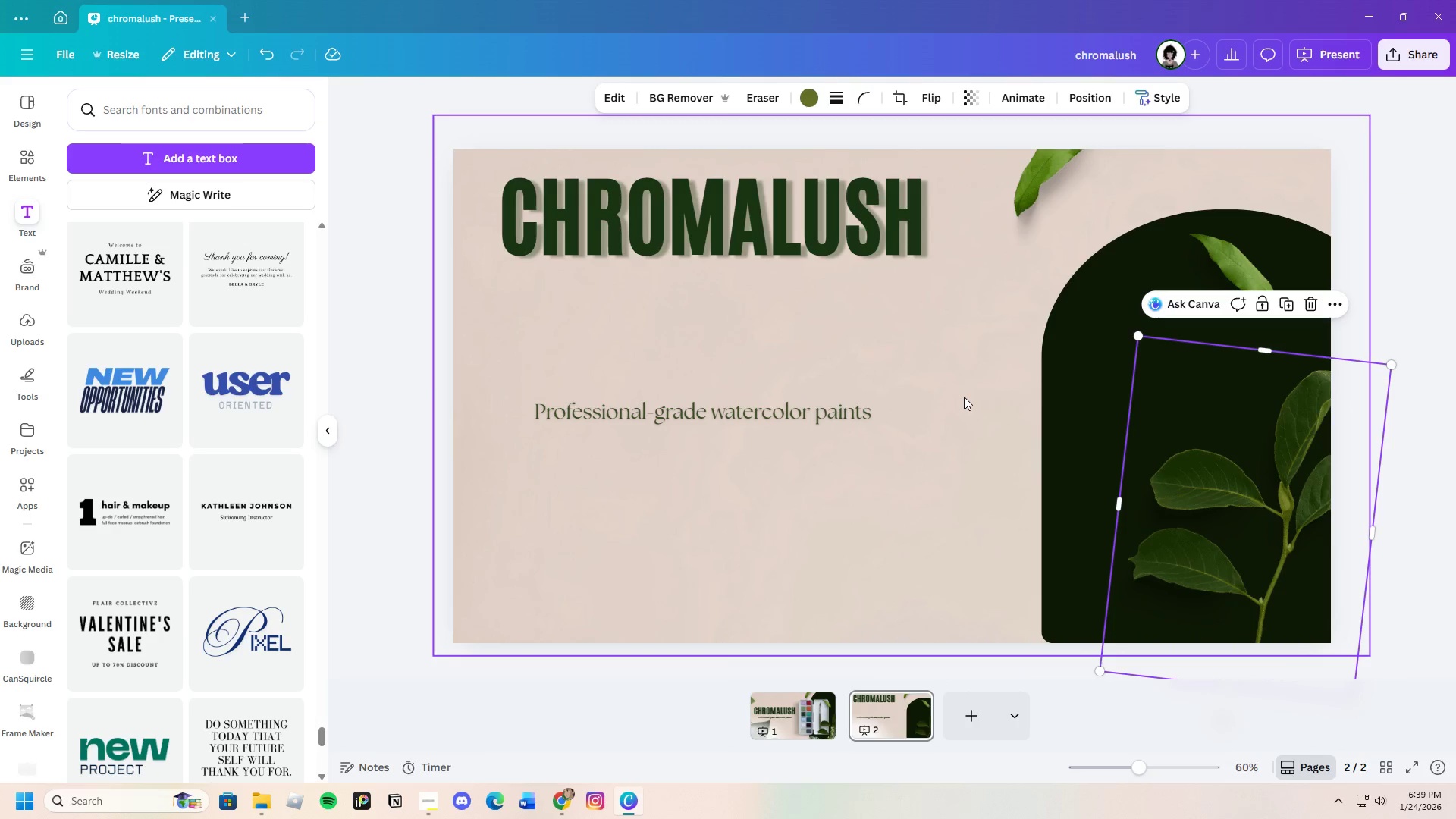 
left_click([964, 397])
 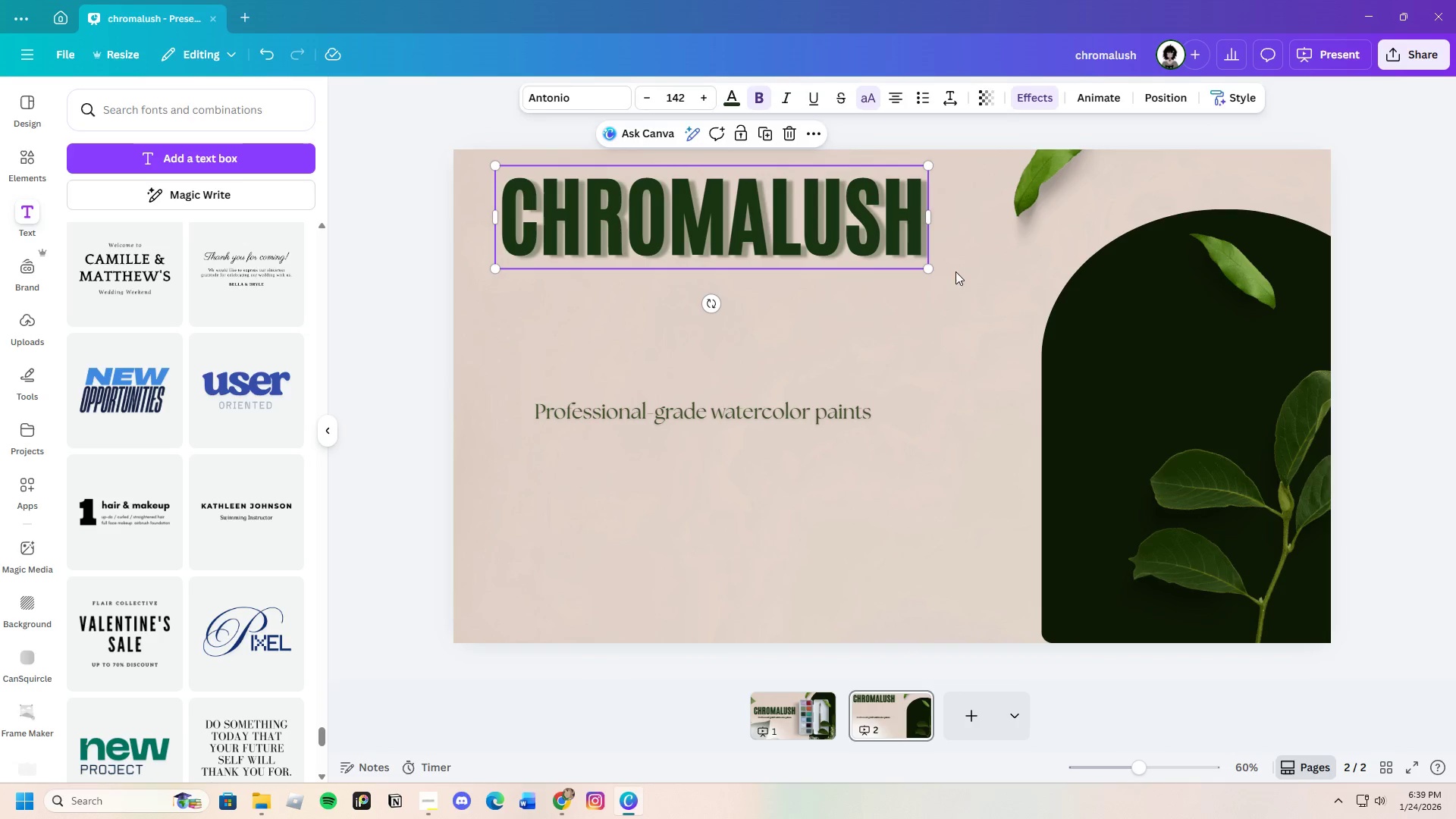 
left_click_drag(start_coordinate=[835, 219], to_coordinate=[847, 228])
 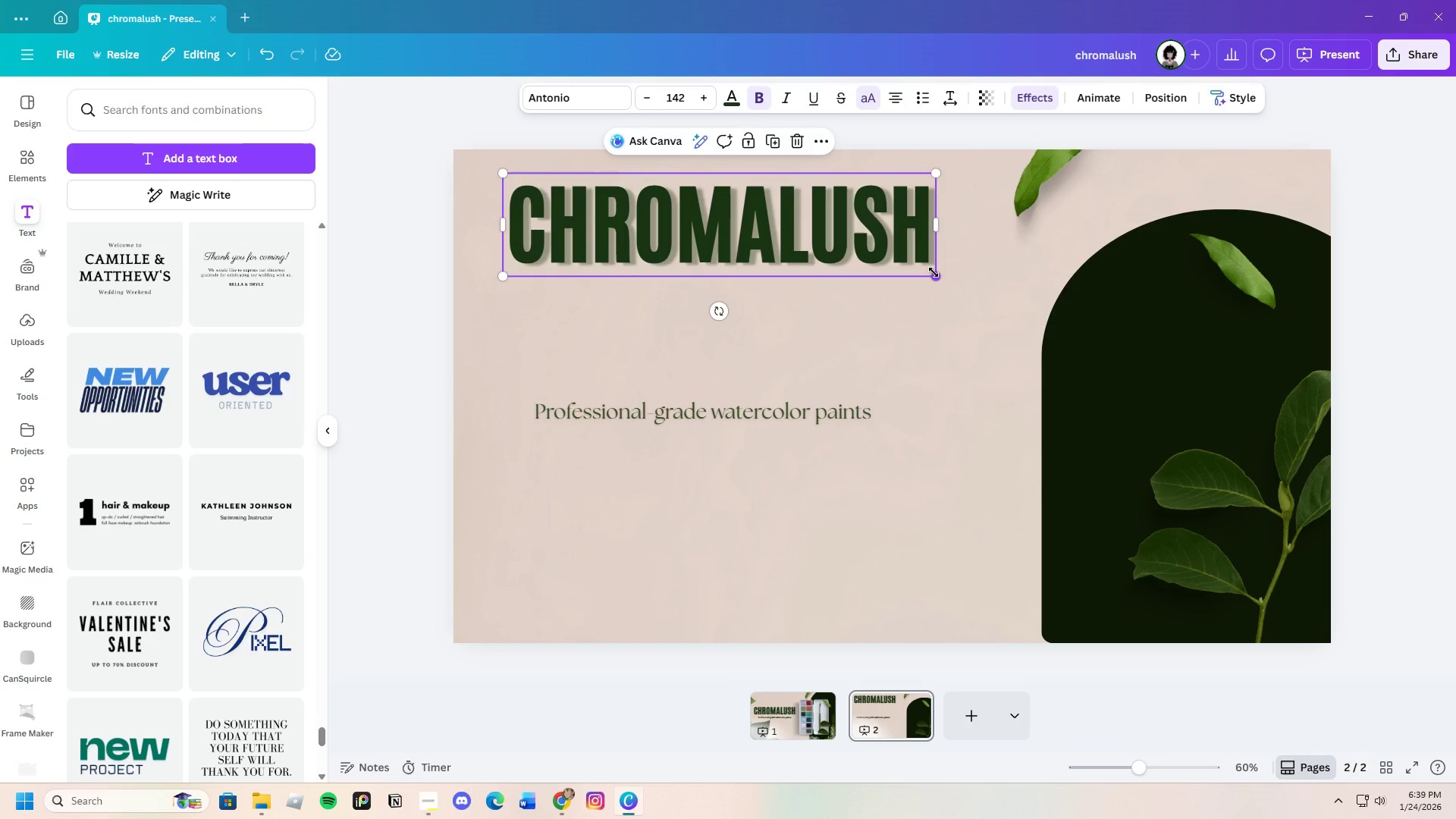 
left_click_drag(start_coordinate=[934, 272], to_coordinate=[865, 264])
 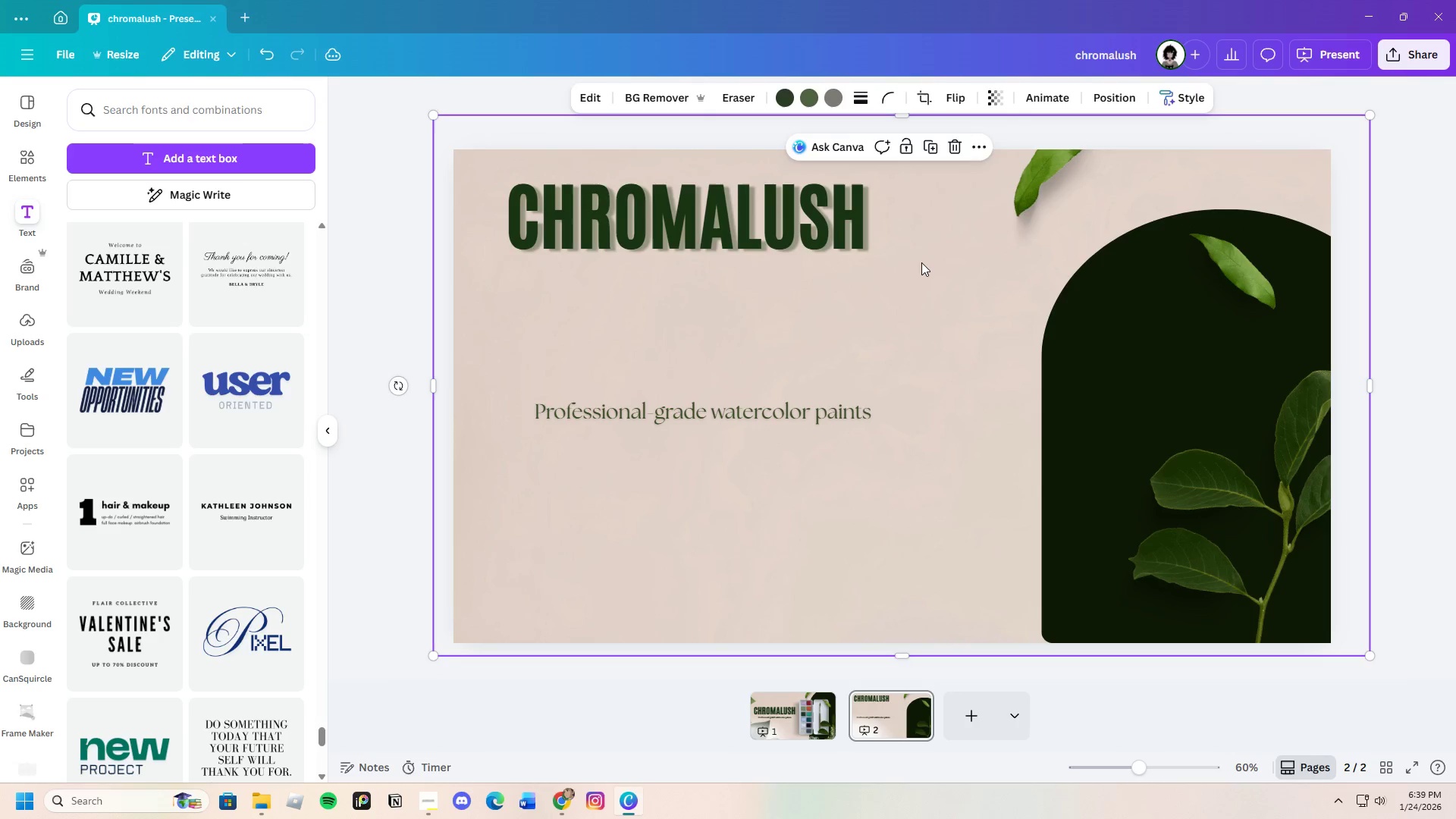 
left_click([921, 262])
 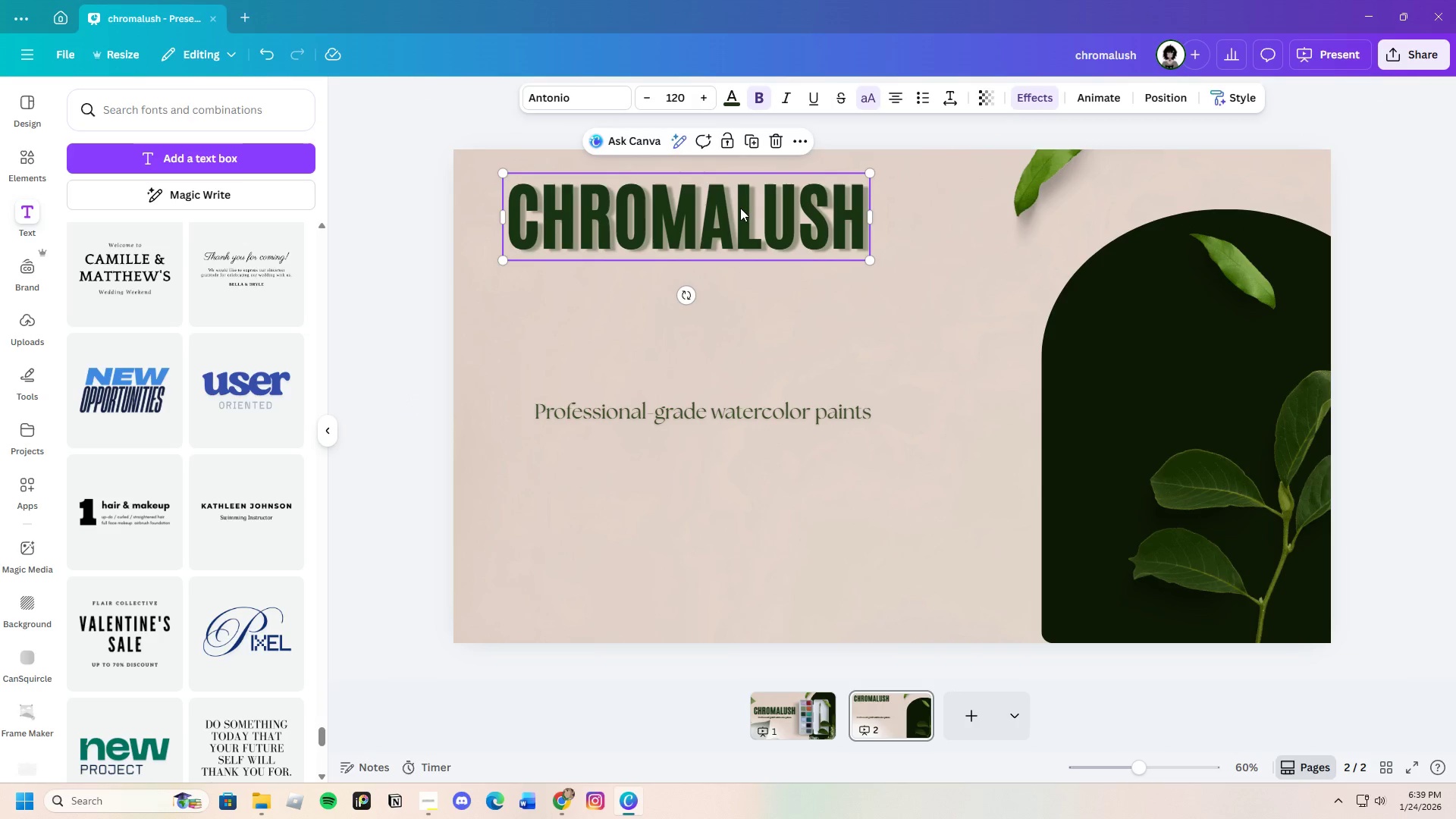 
left_click_drag(start_coordinate=[740, 208], to_coordinate=[746, 208])
 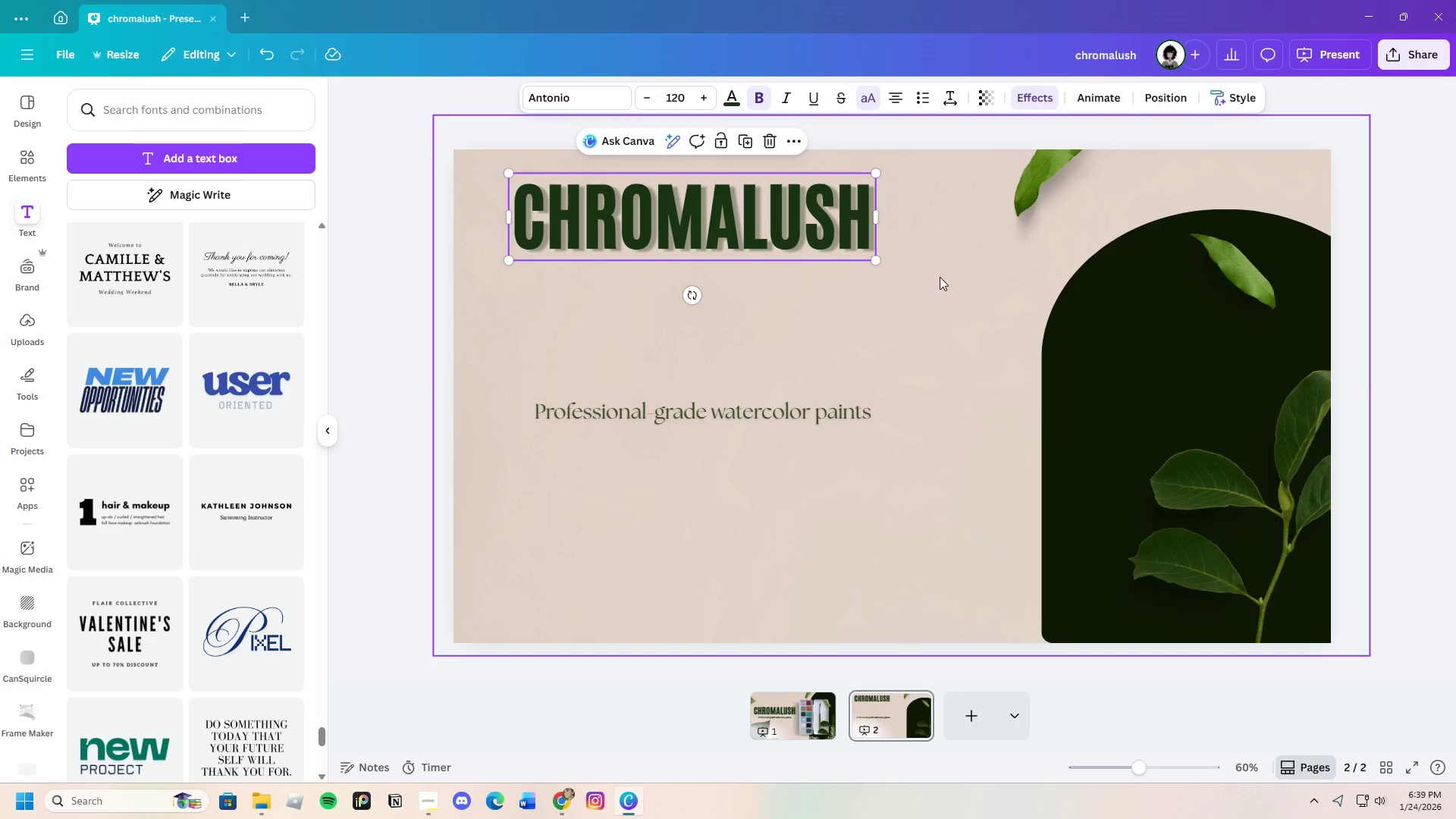 
left_click([940, 277])
 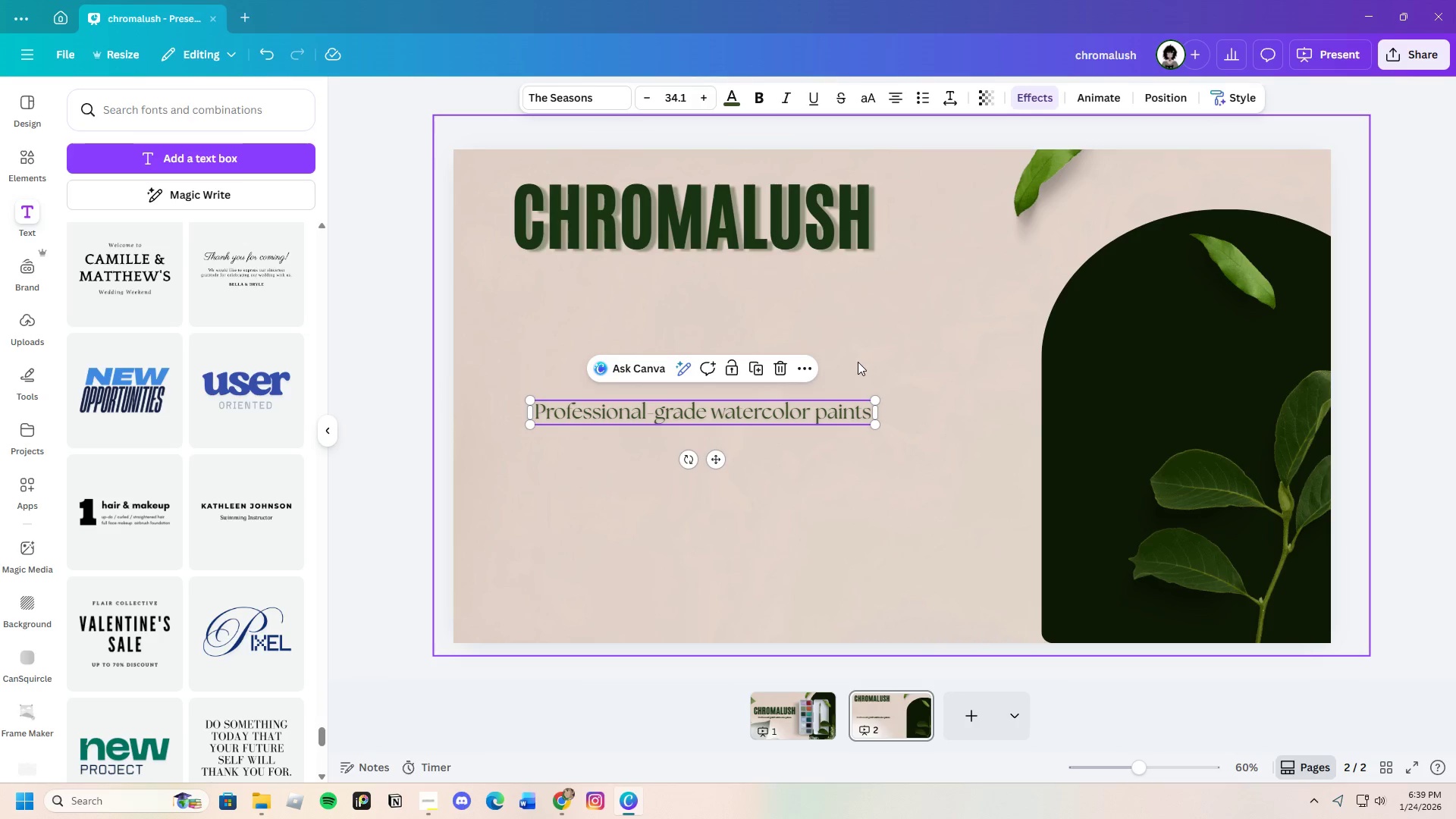 
left_click([780, 364])
 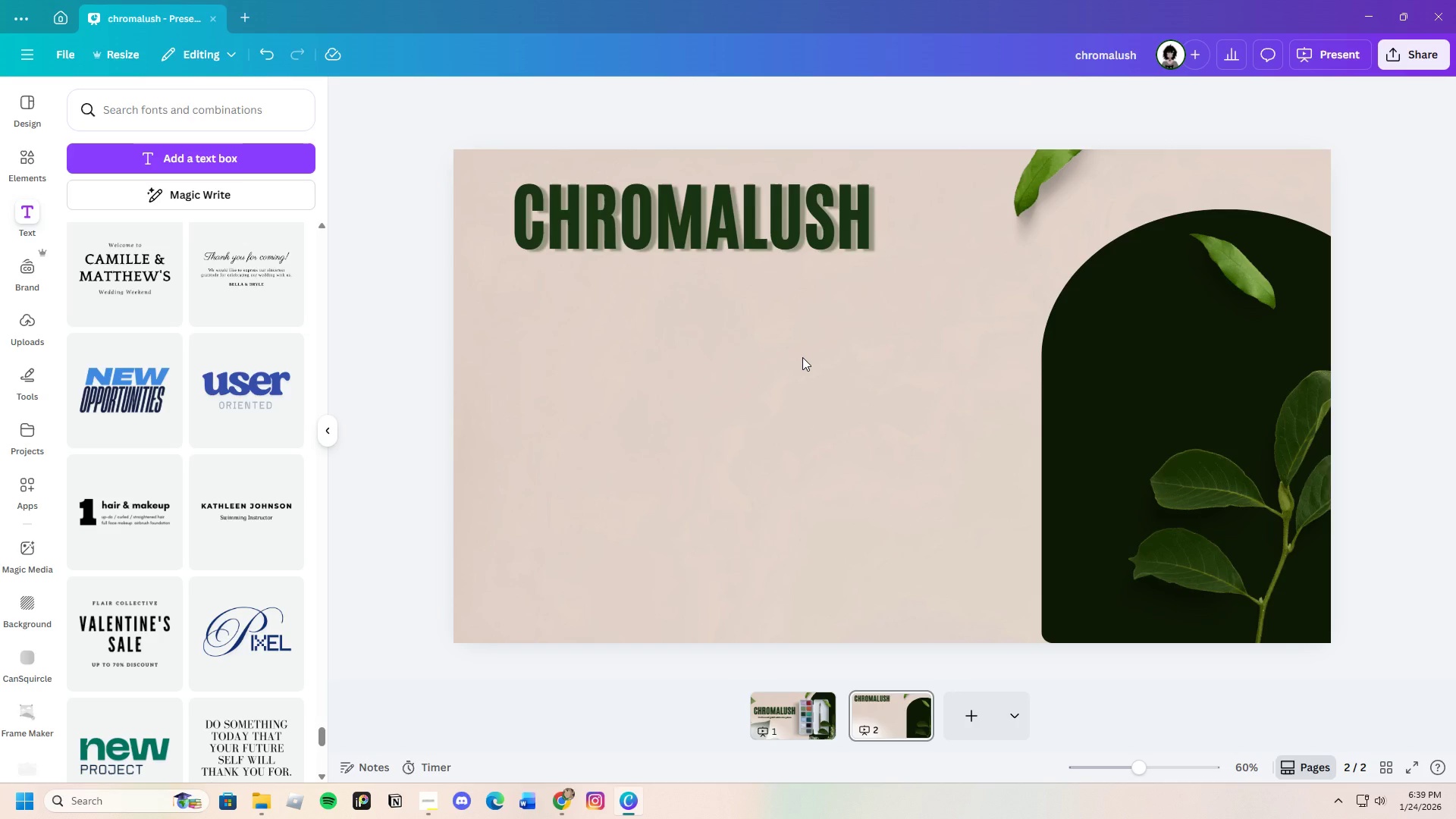 
wait(15.66)
 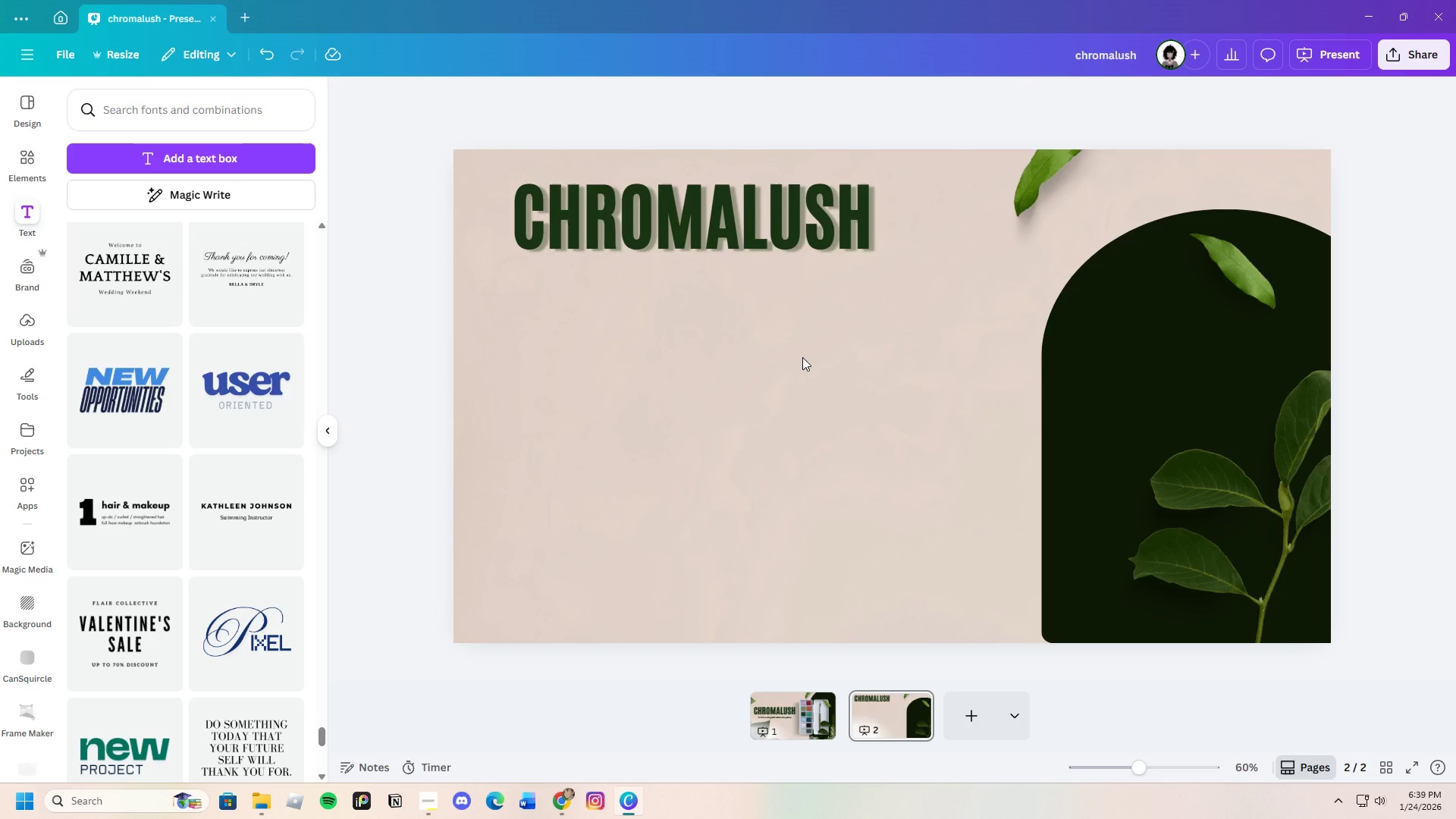 
left_click_drag(start_coordinate=[703, 221], to_coordinate=[707, 283])
 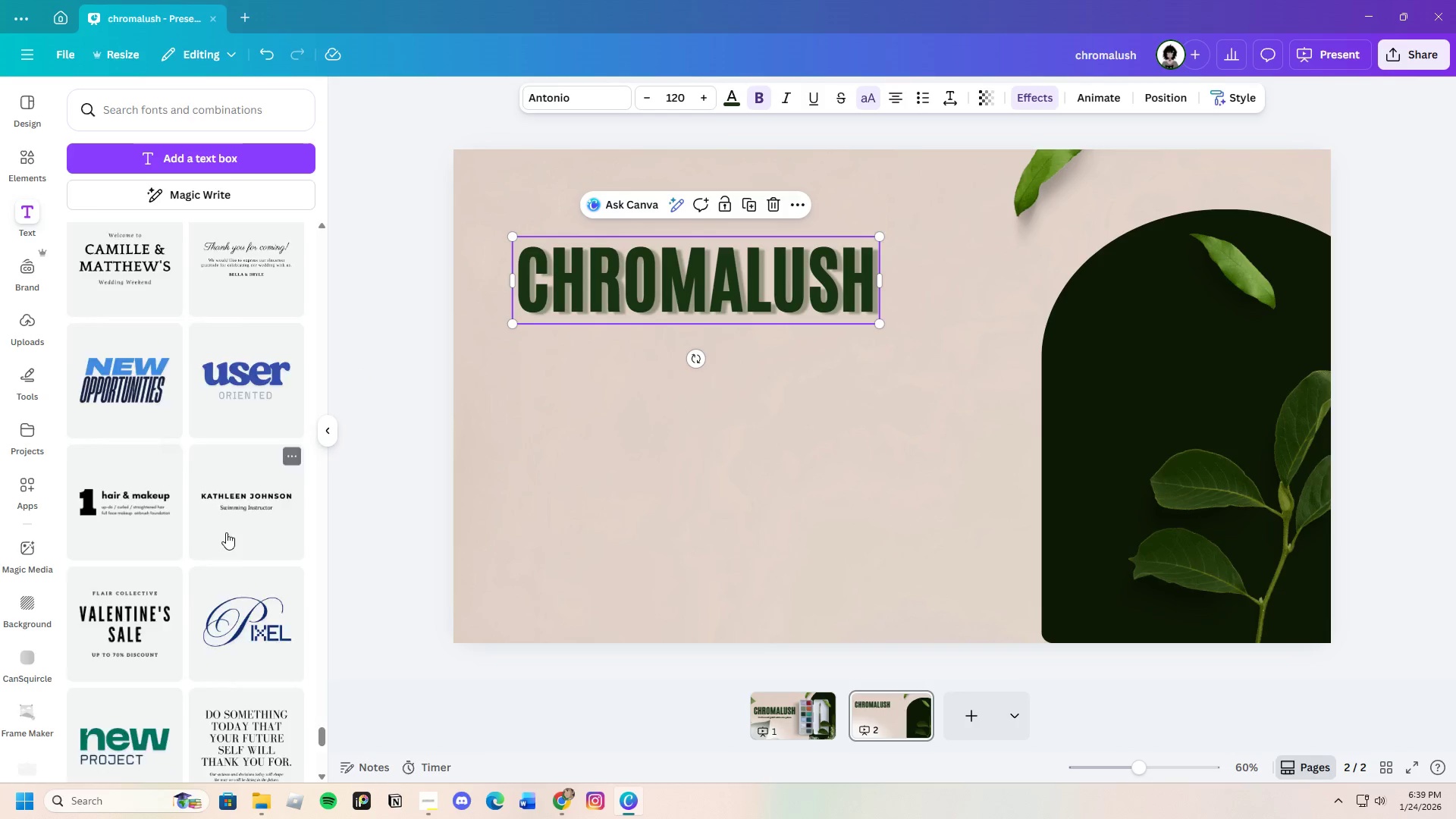 
scroll: coordinate [248, 524], scroll_direction: down, amount: 12.0
 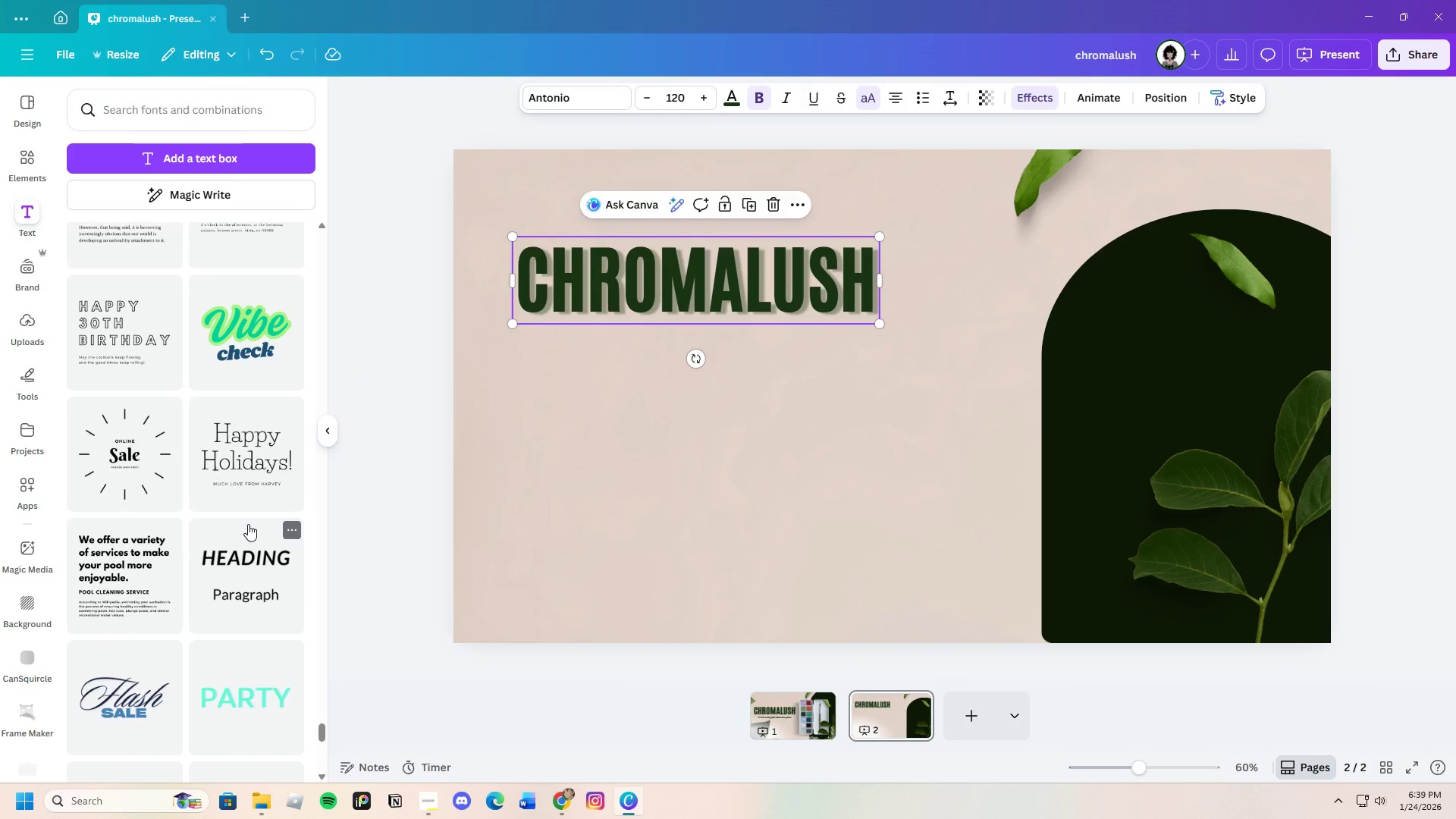 
scroll: coordinate [248, 524], scroll_direction: up, amount: 2.0
 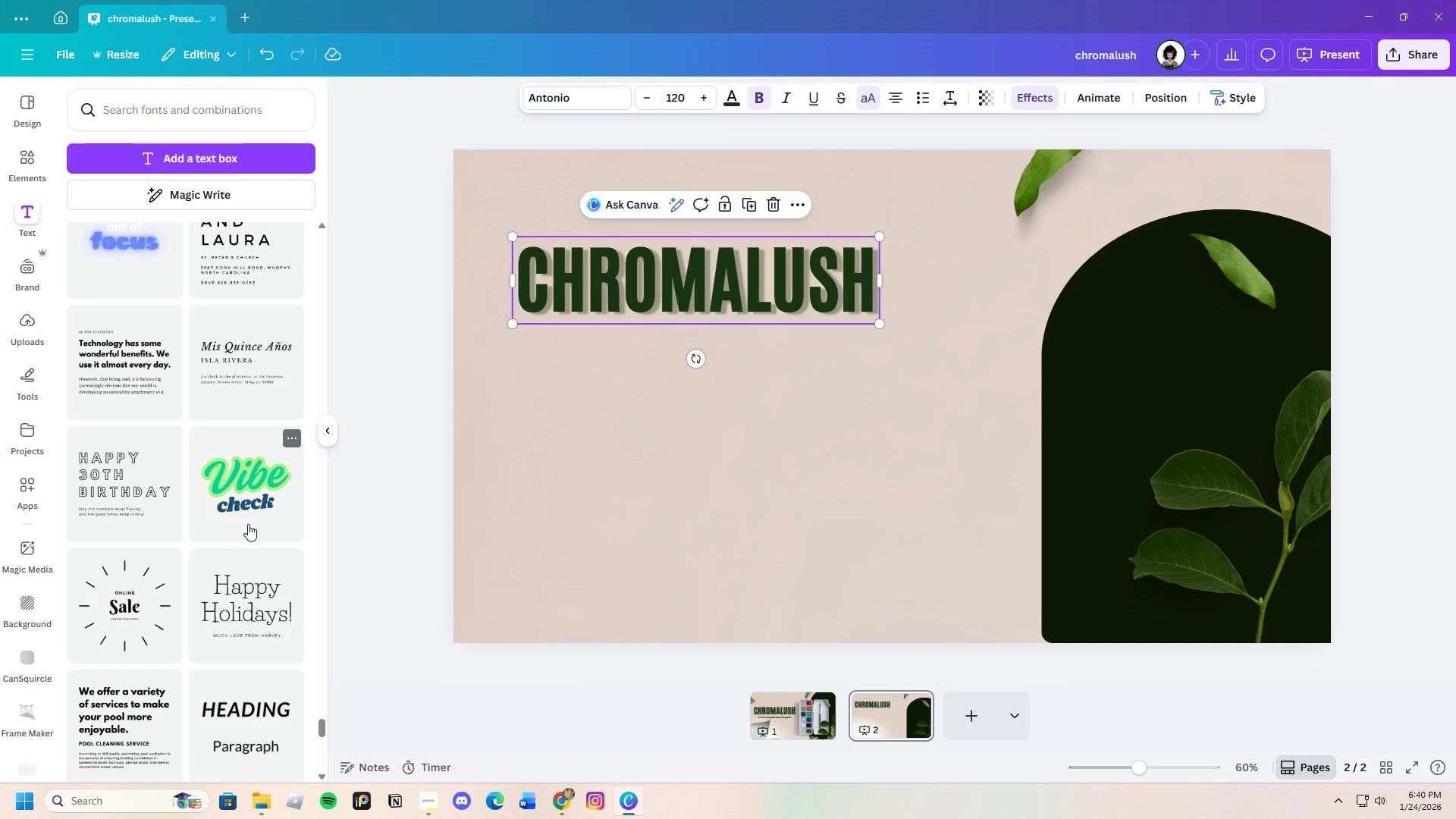 
scroll: coordinate [249, 519], scroll_direction: down, amount: 11.0
 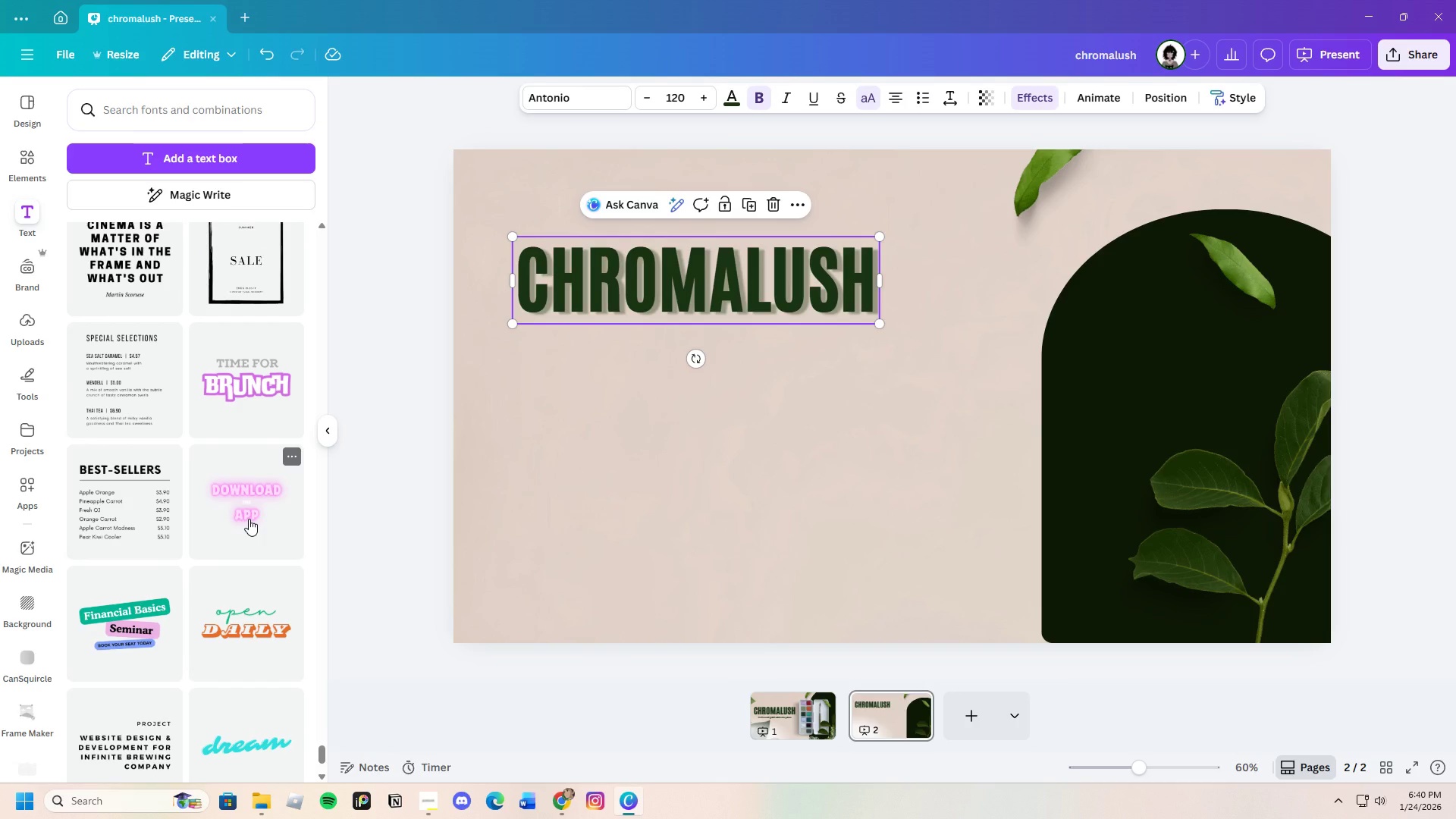 
scroll: coordinate [249, 516], scroll_direction: up, amount: 2.0
 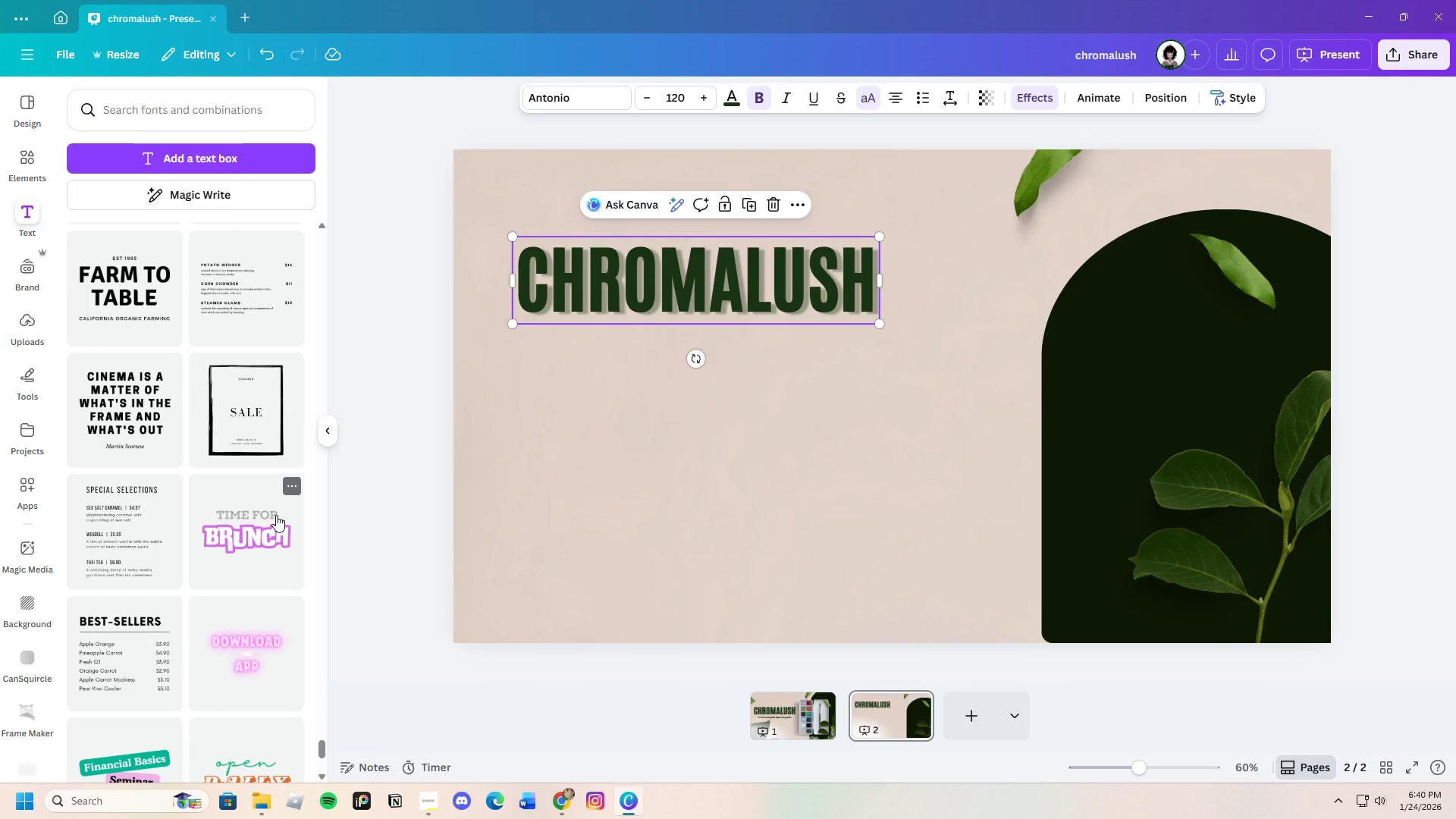 
wait(18.88)
 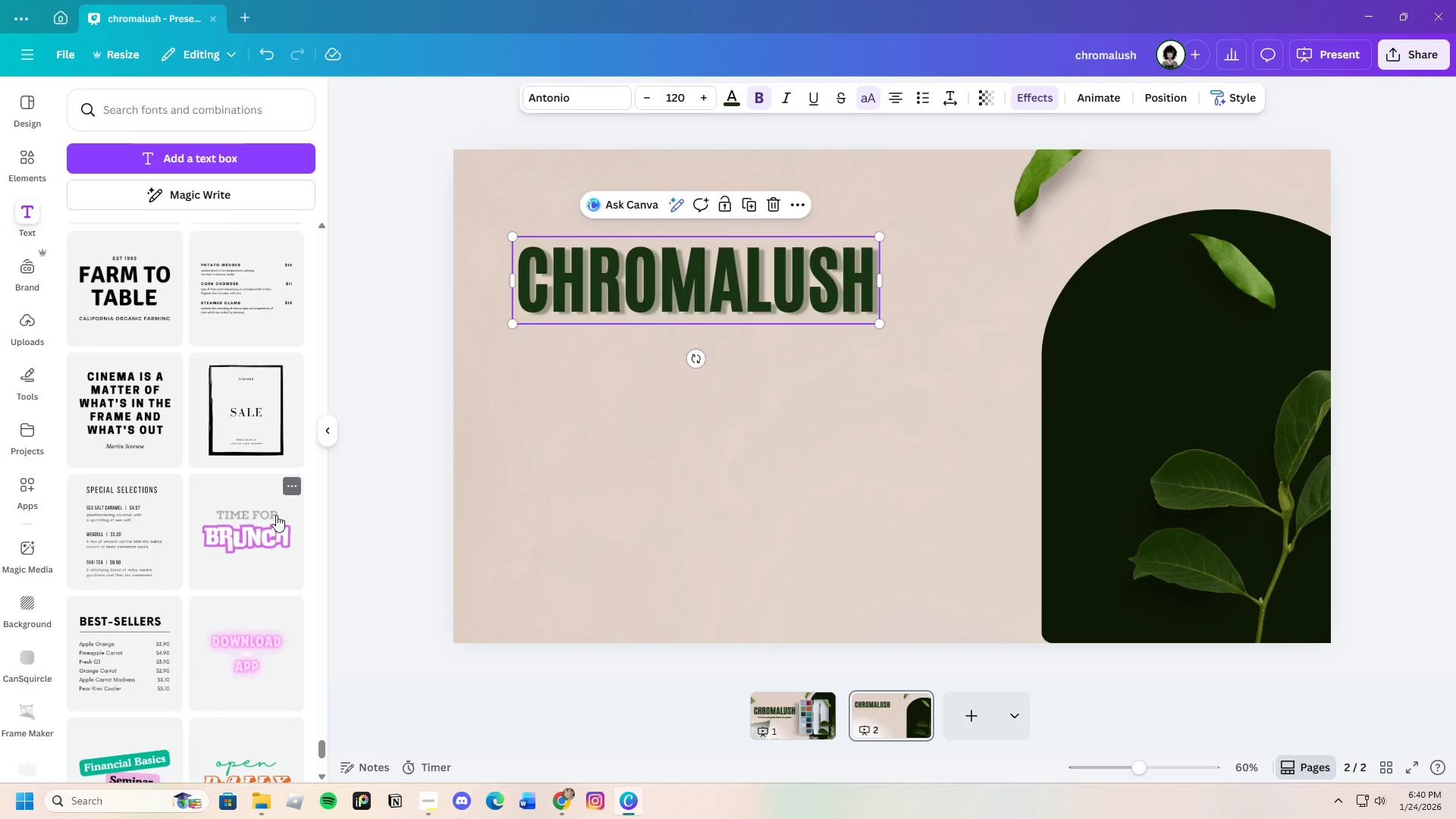 
scroll: coordinate [254, 490], scroll_direction: down, amount: 18.0
 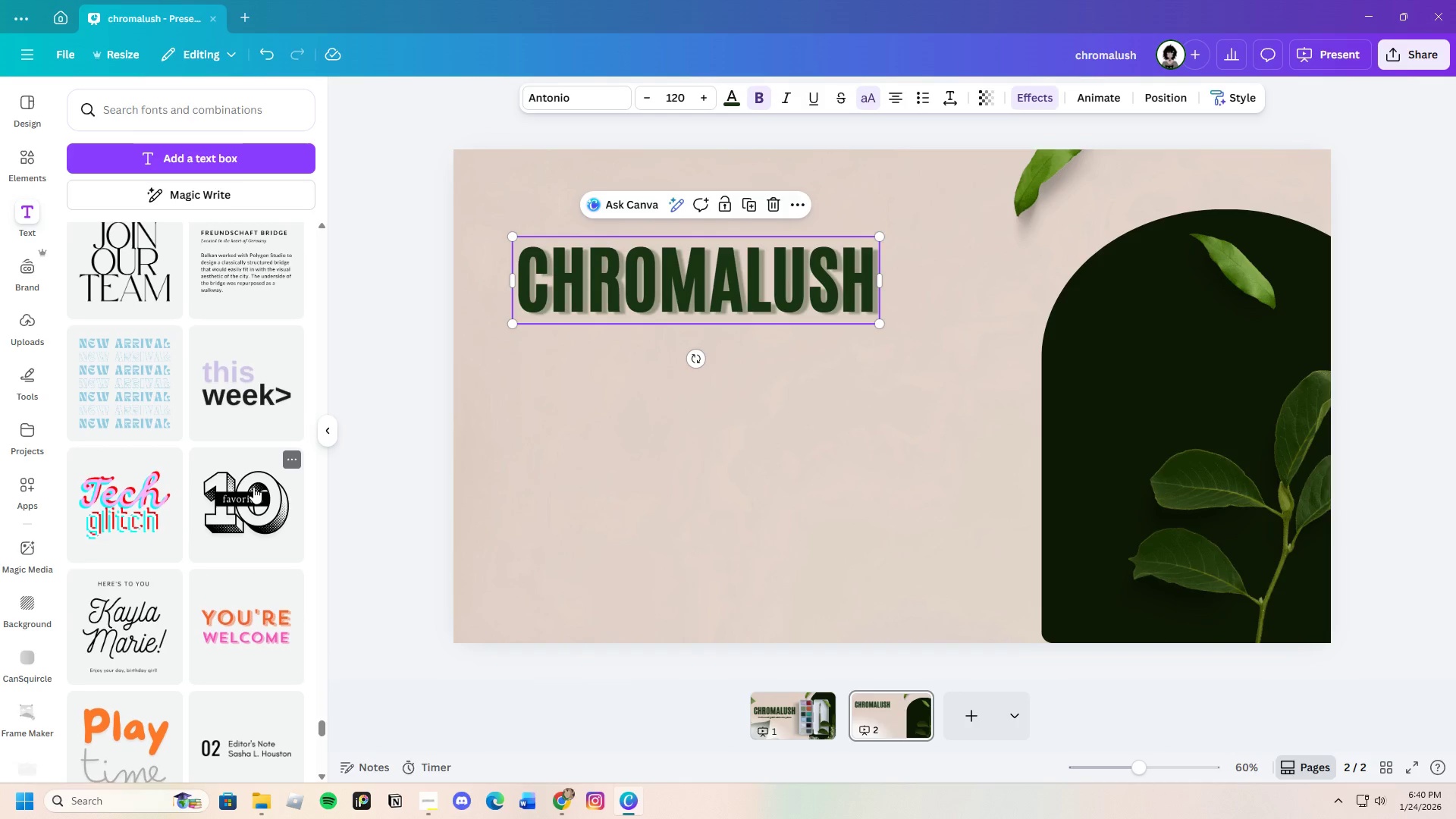 
scroll: coordinate [252, 485], scroll_direction: down, amount: 9.0
 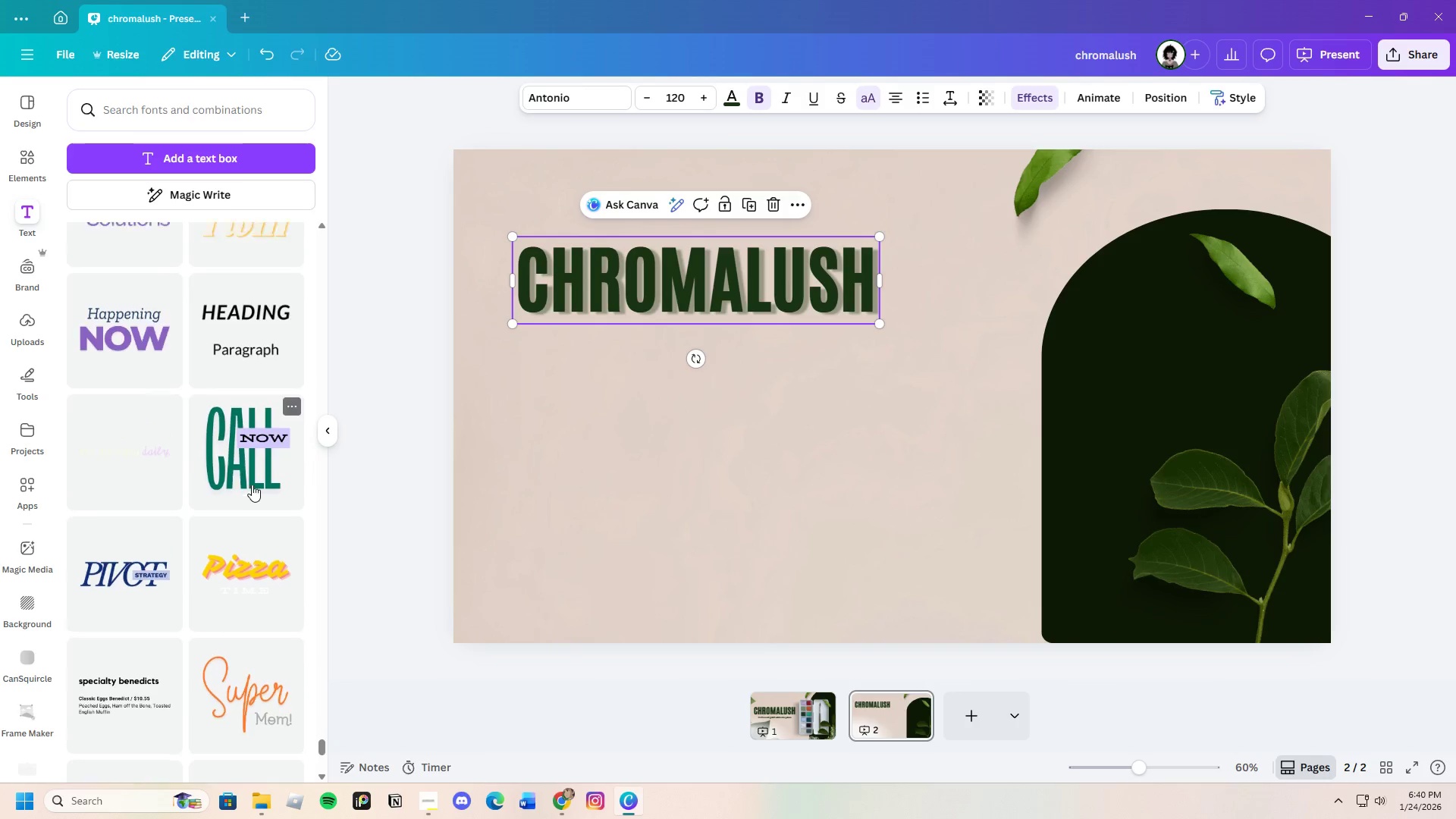 
scroll: coordinate [252, 485], scroll_direction: up, amount: 4.0
 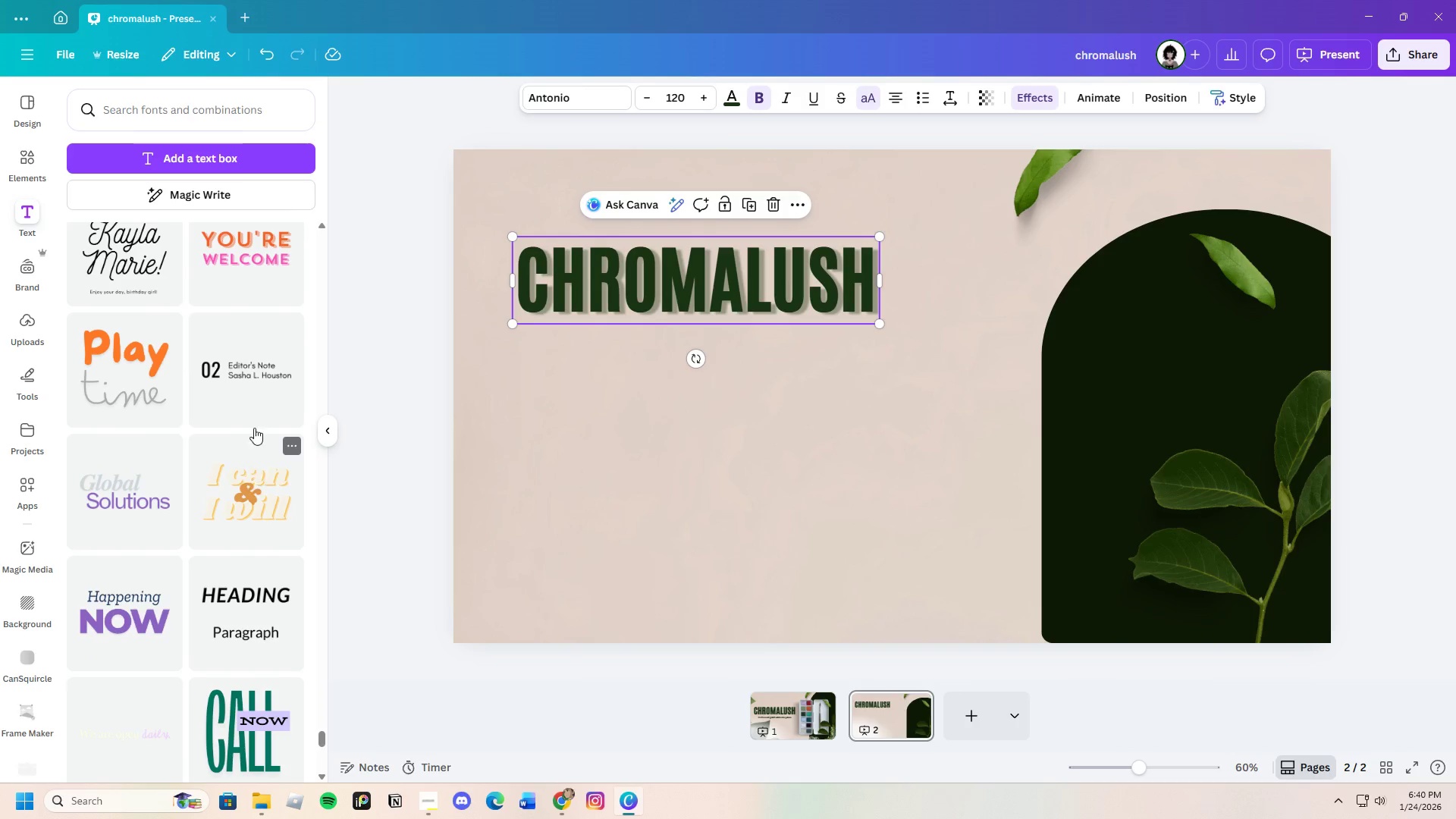 
left_click([257, 344])
 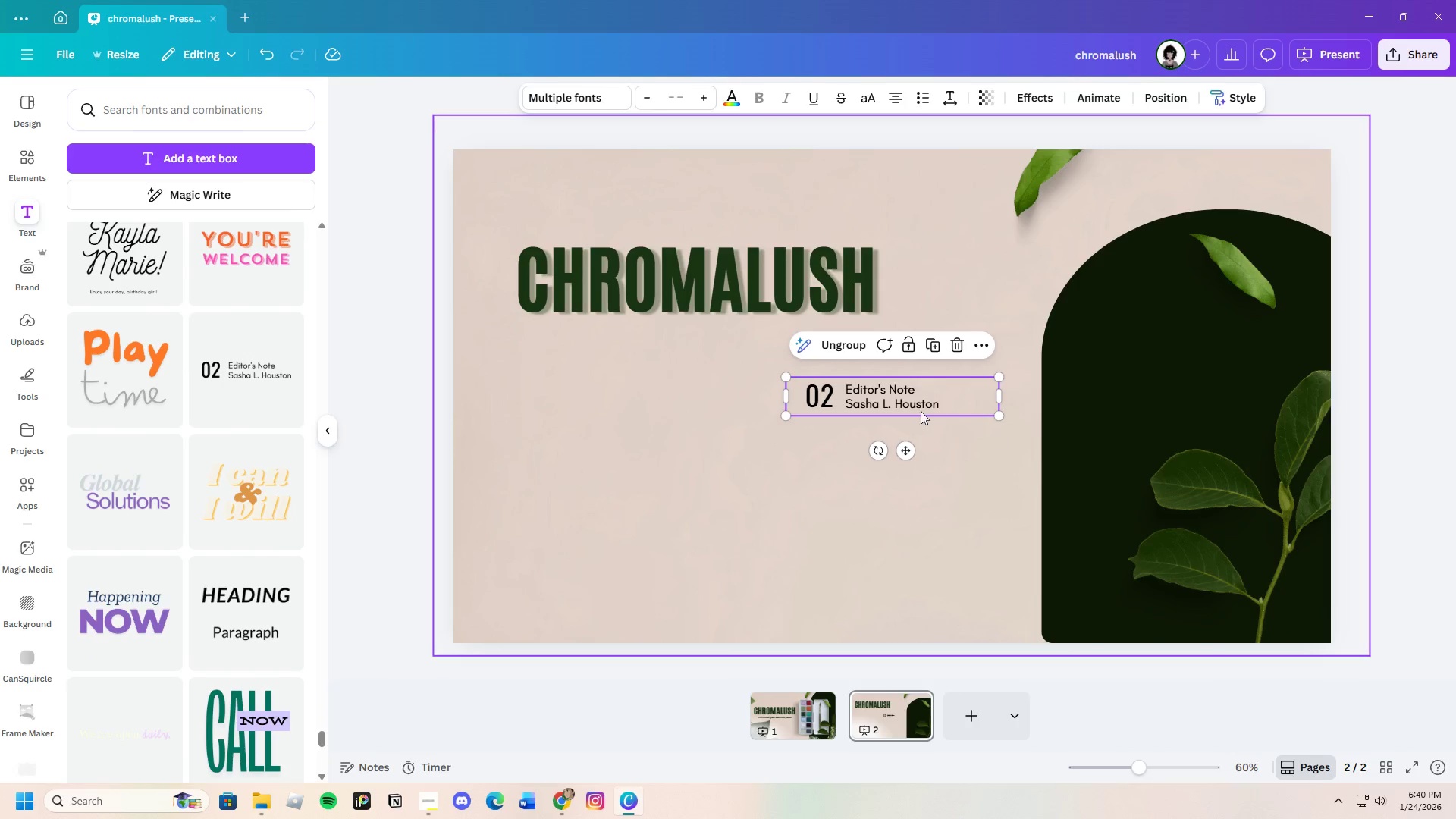 
left_click_drag(start_coordinate=[905, 388], to_coordinate=[864, 435])
 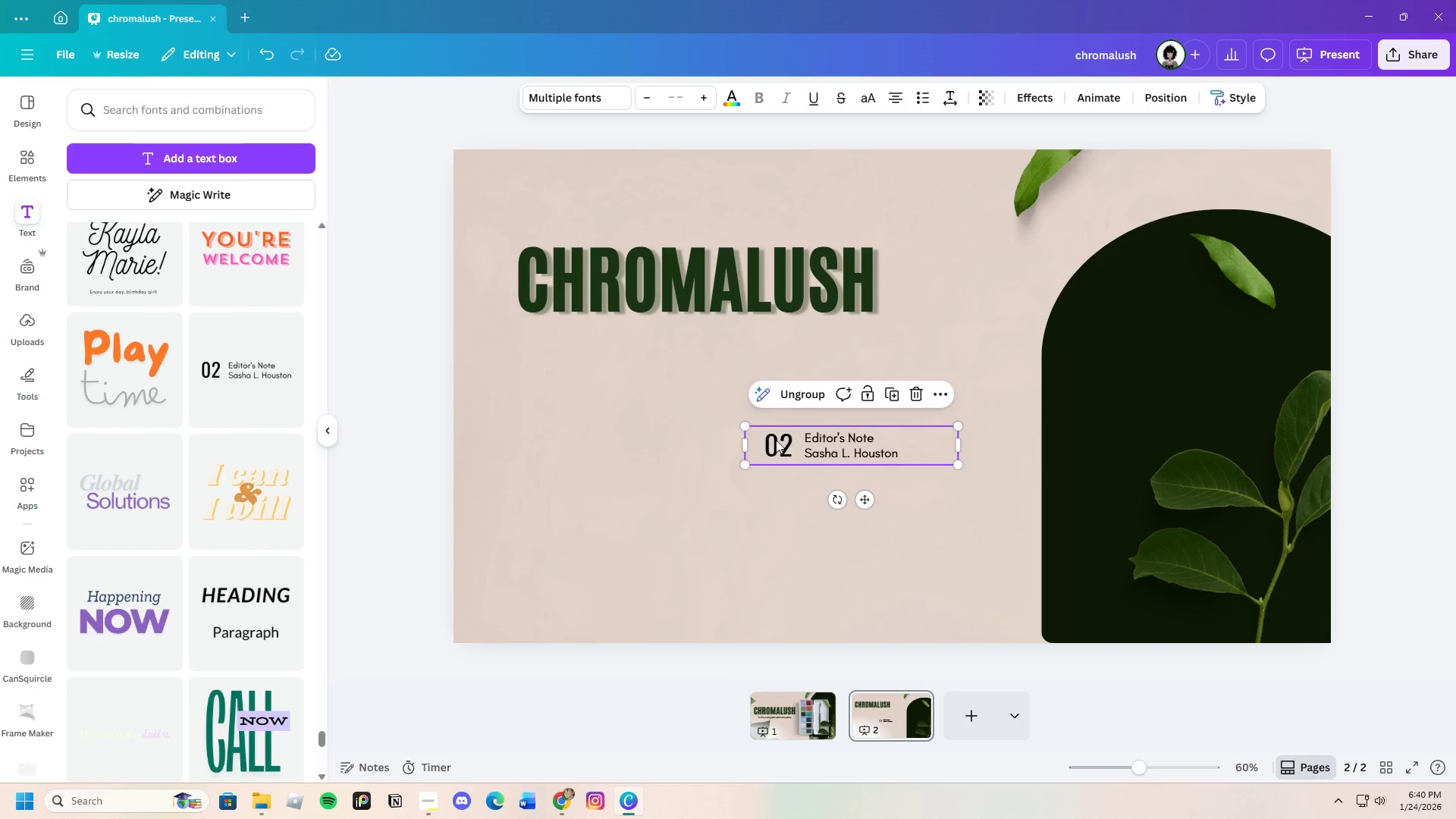 
left_click([776, 440])
 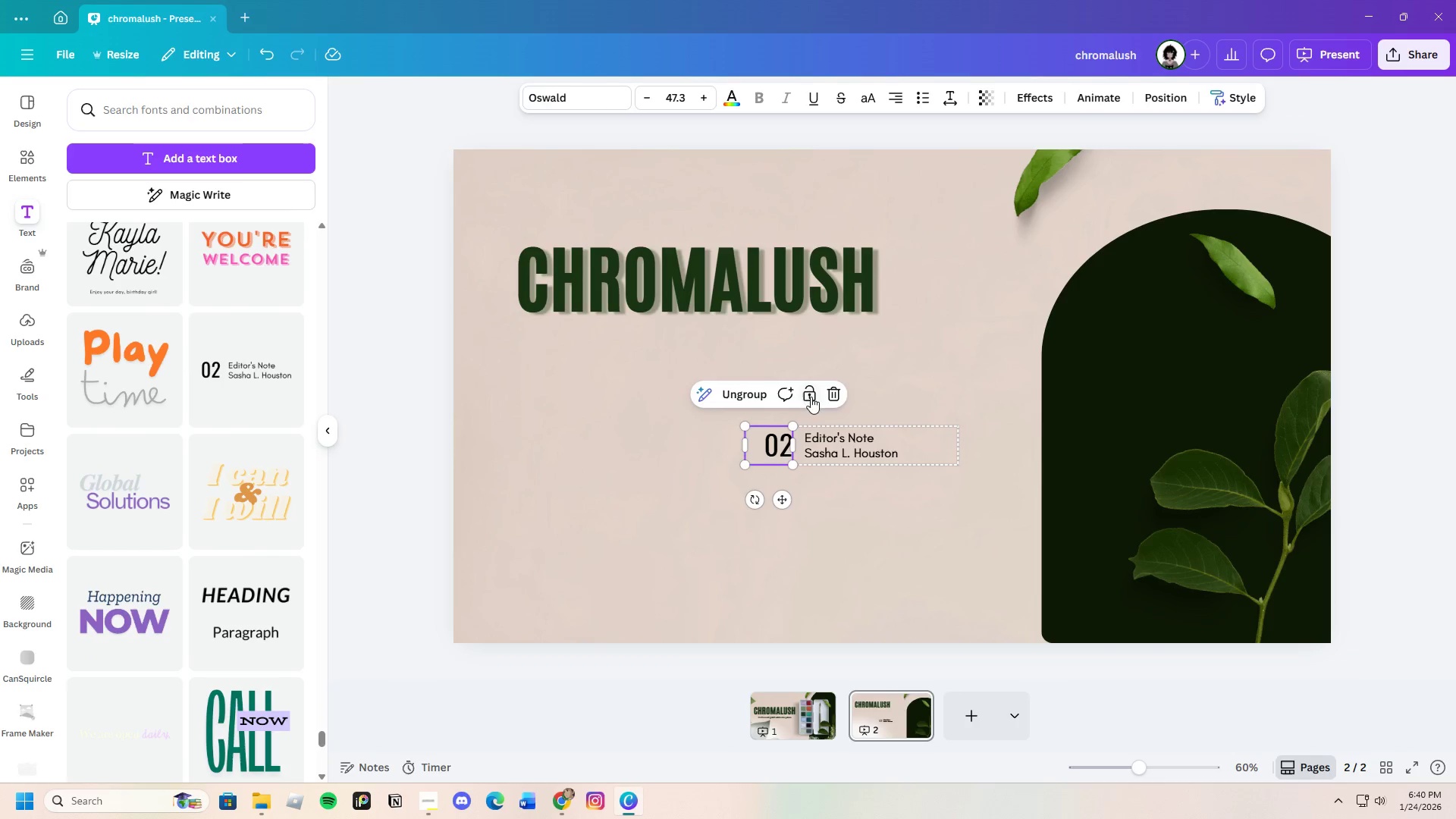 
left_click([833, 392])
 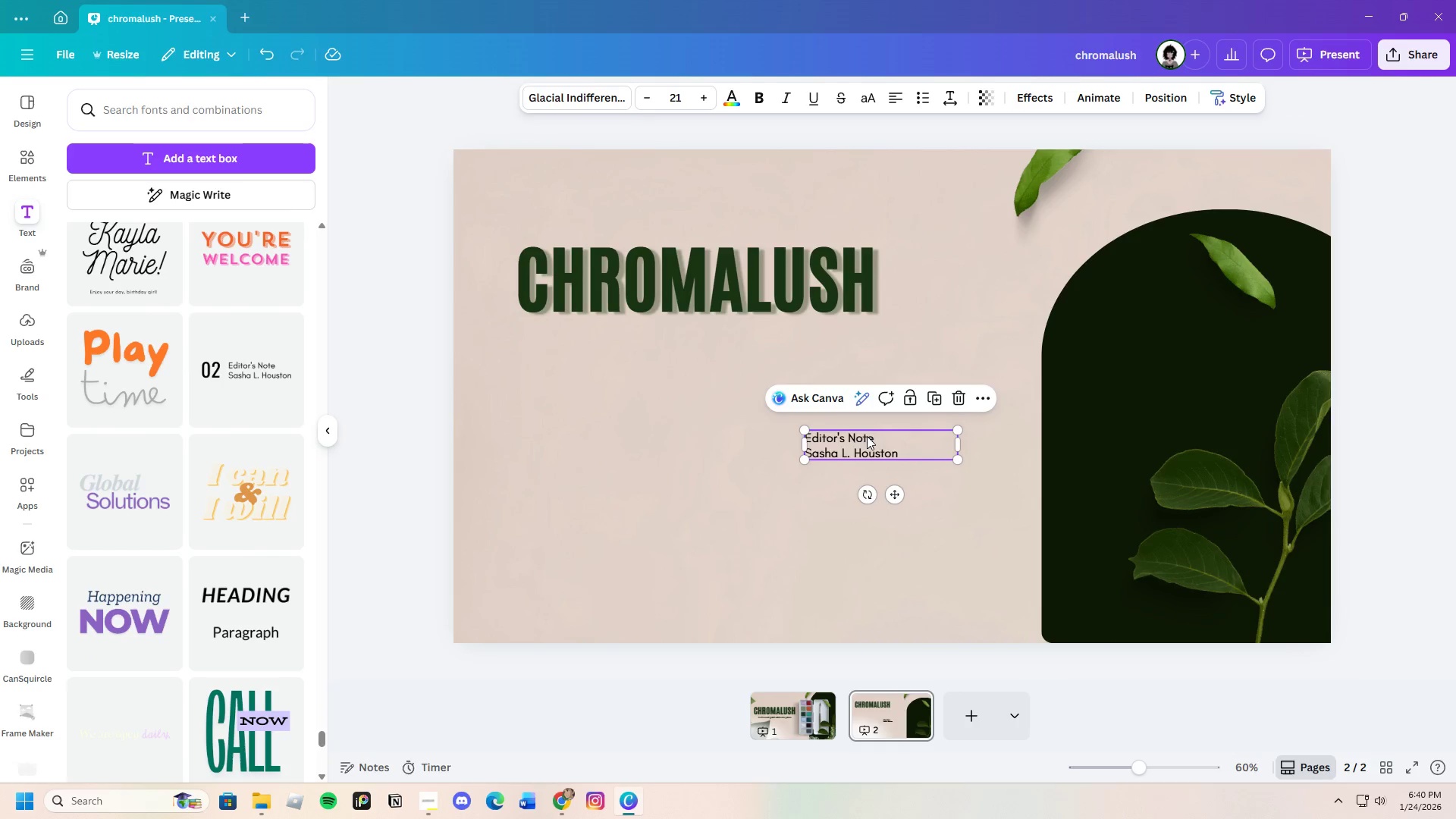 
left_click([869, 441])
 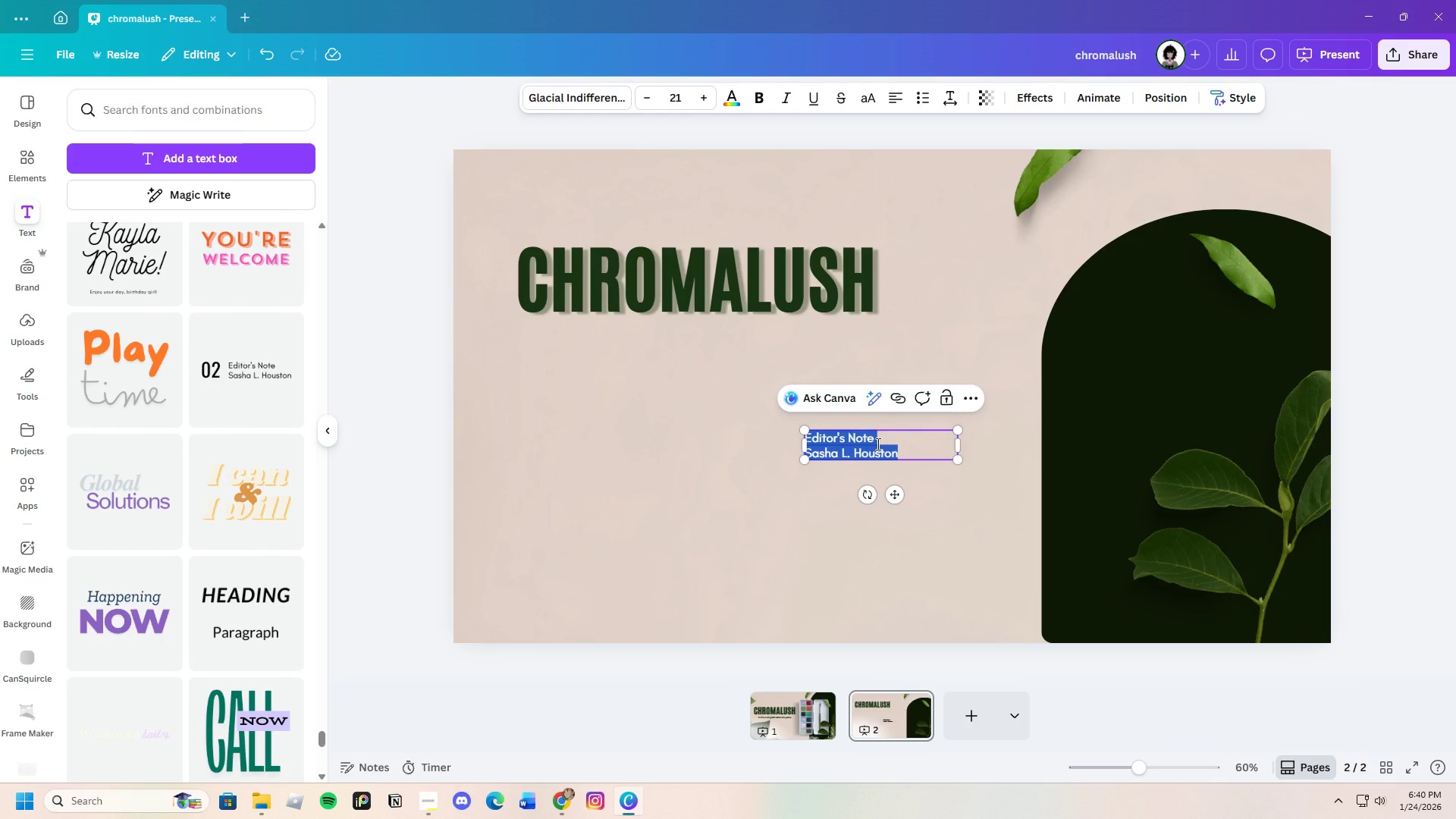 
key(Backspace)
type(ELevate )
key(Backspace)
key(Backspace)
key(Backspace)
key(Backspace)
key(Backspace)
key(Backspace)
key(Backspace)
type(levate )
 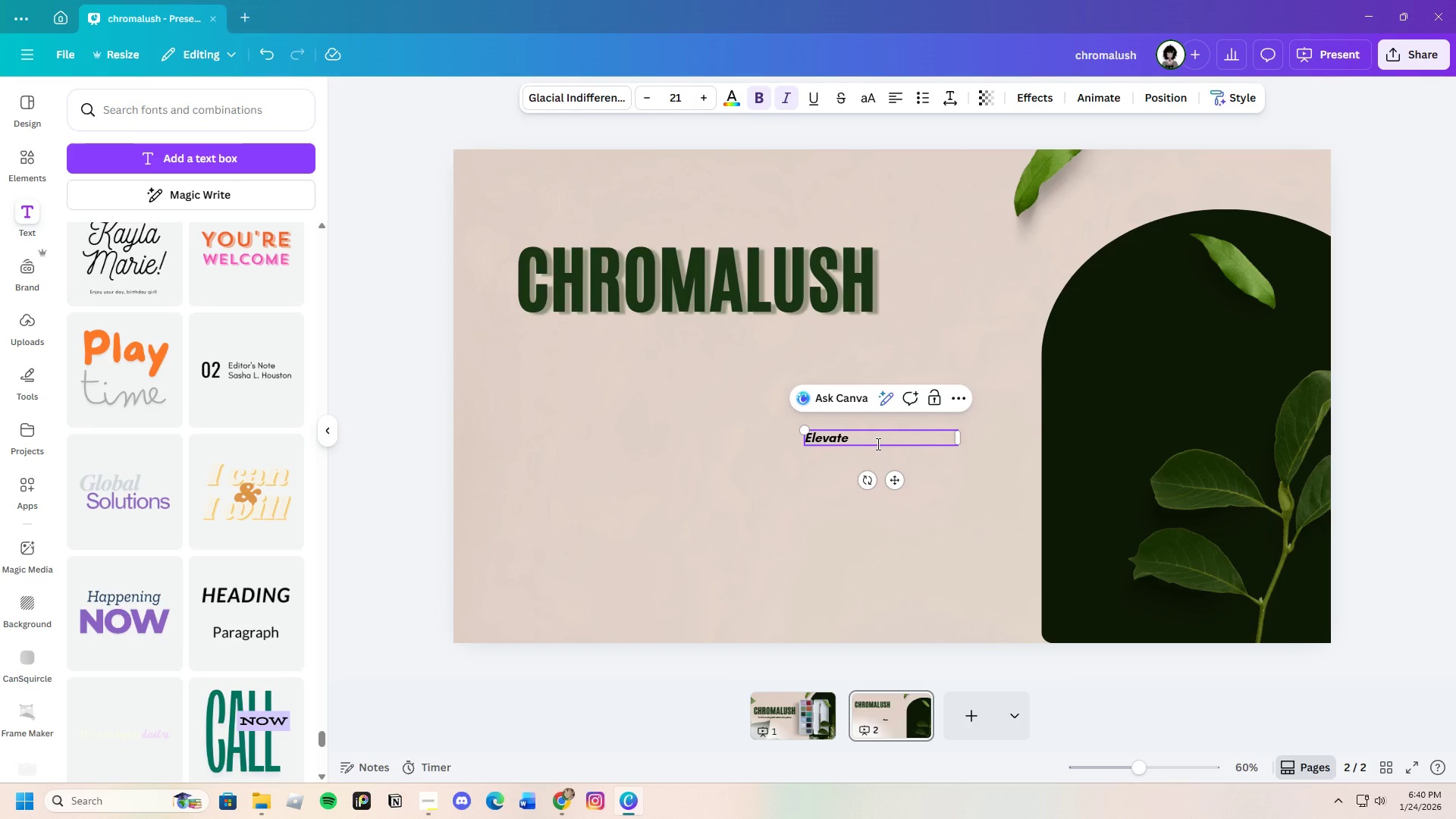 
wait(8.05)
 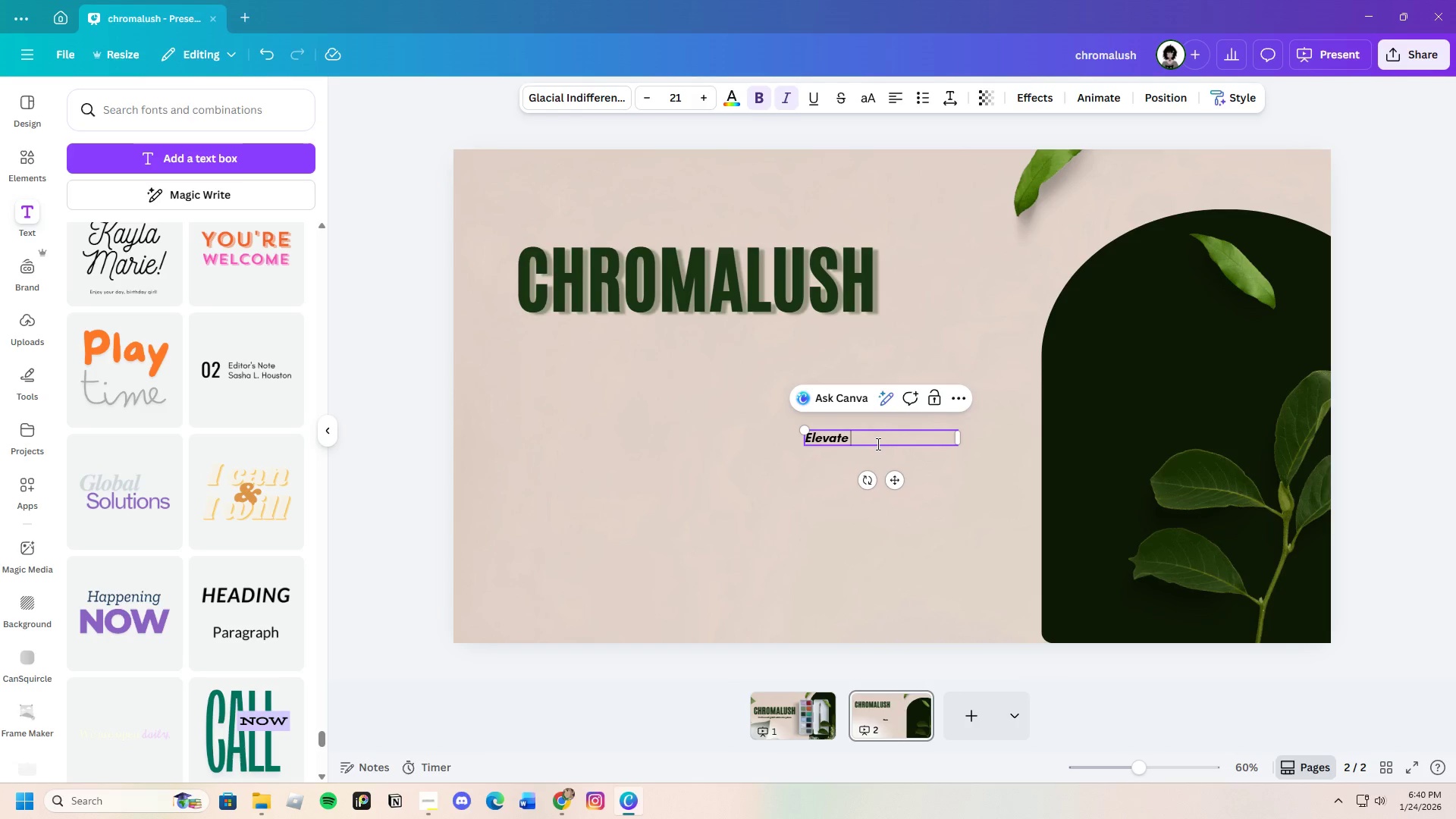 
type(your artistry with )
 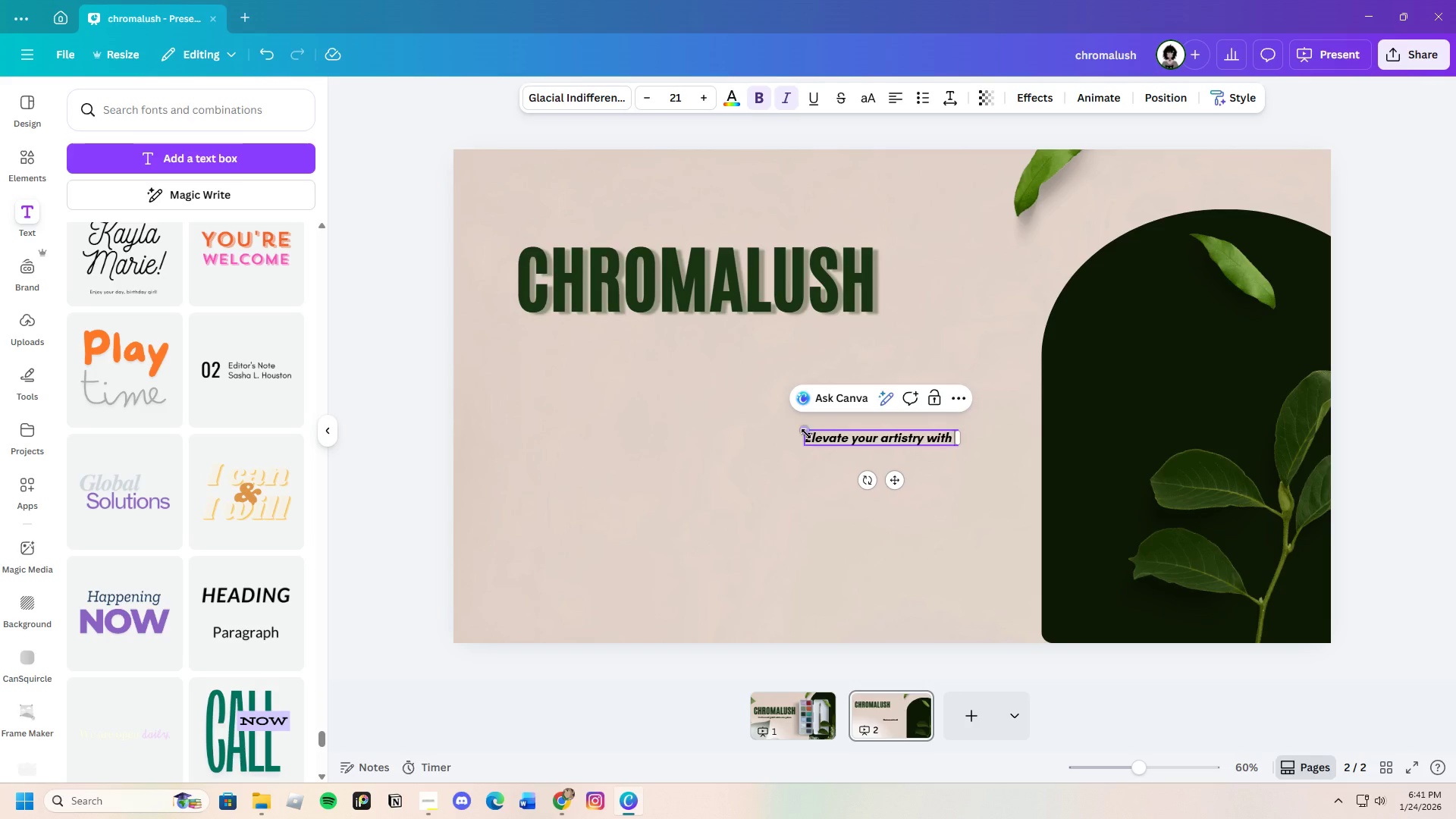 
left_click_drag(start_coordinate=[805, 429], to_coordinate=[714, 397])
 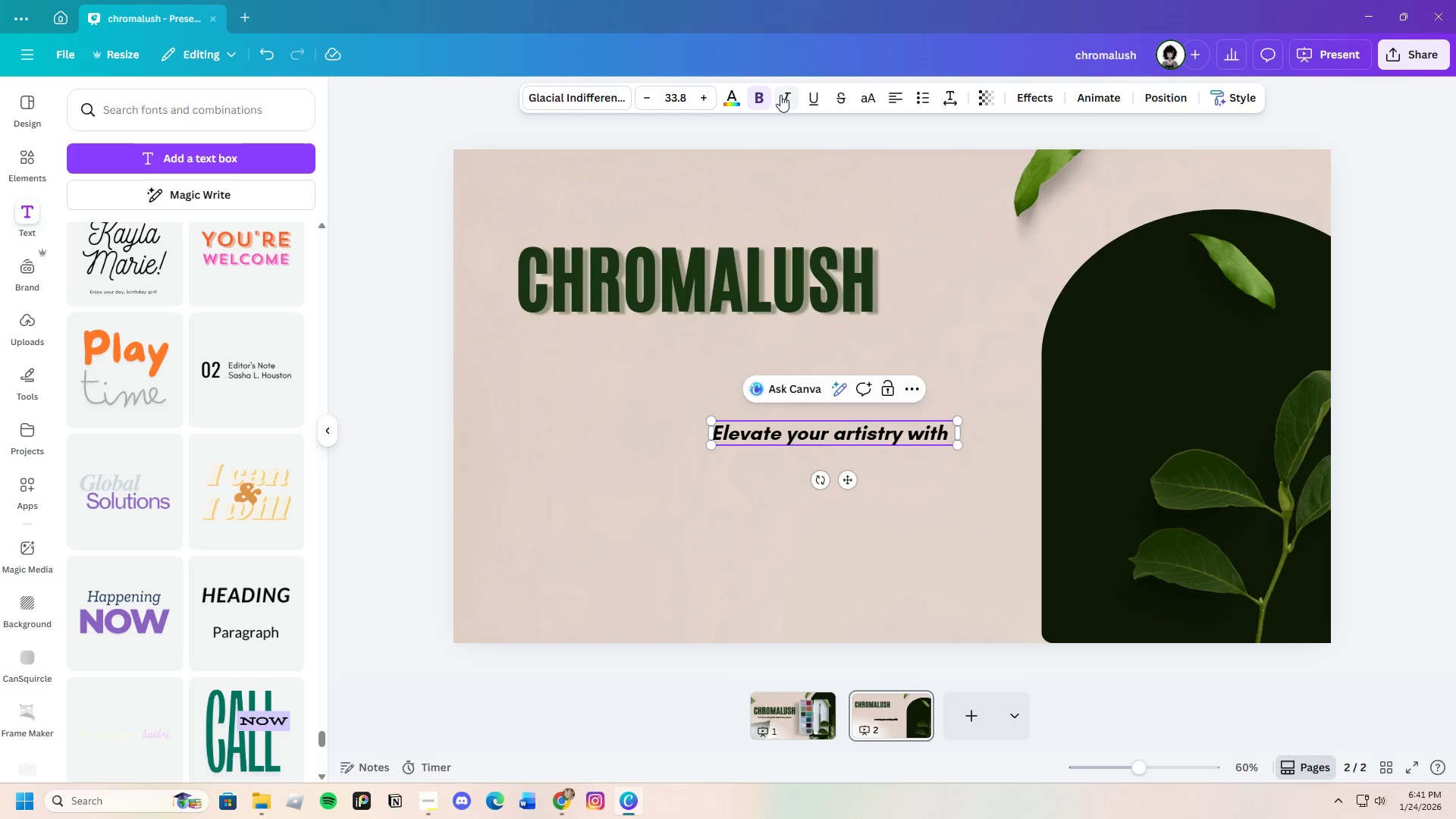 
left_click([783, 97])
 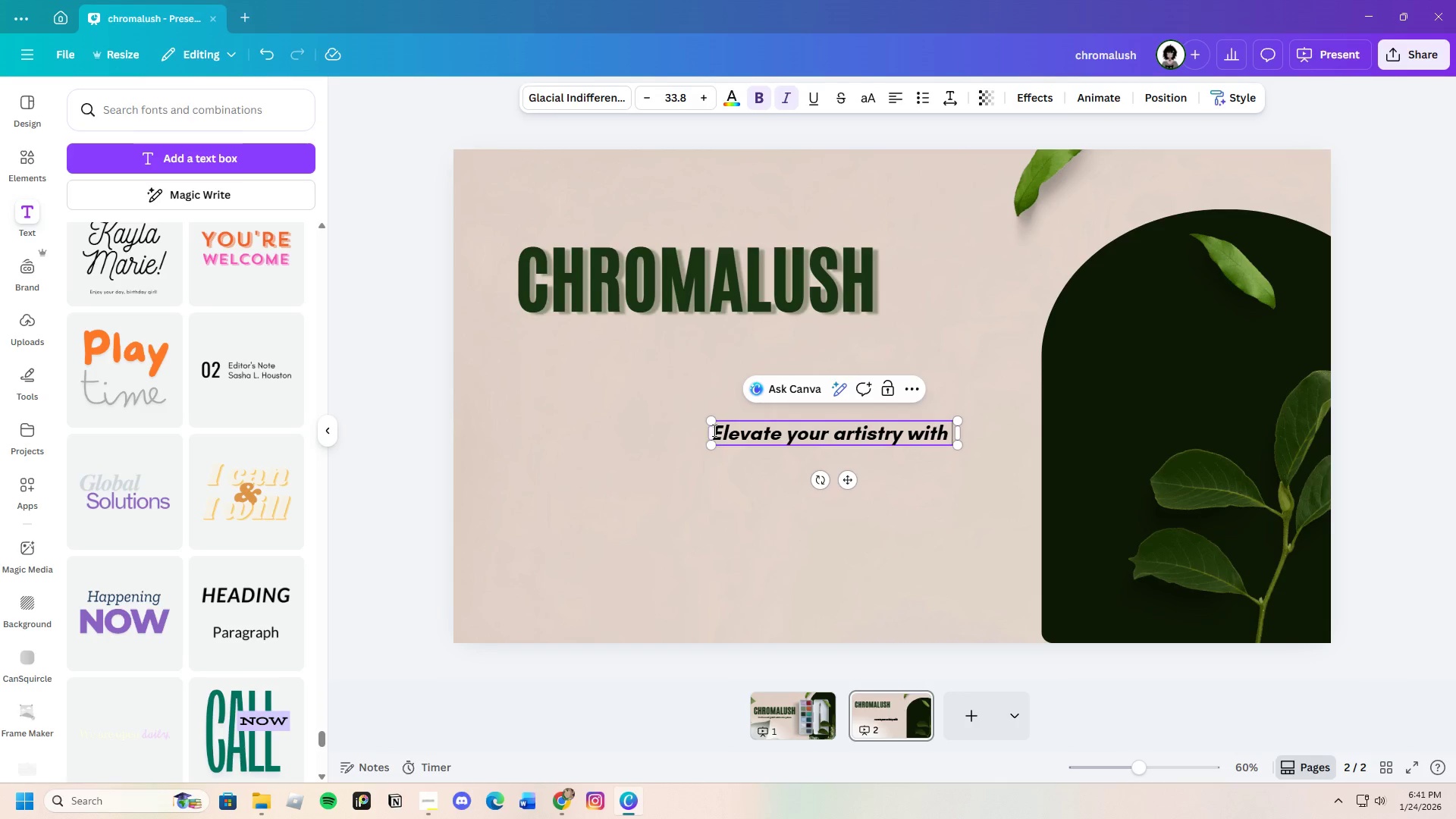 
left_click_drag(start_coordinate=[713, 430], to_coordinate=[996, 431])
 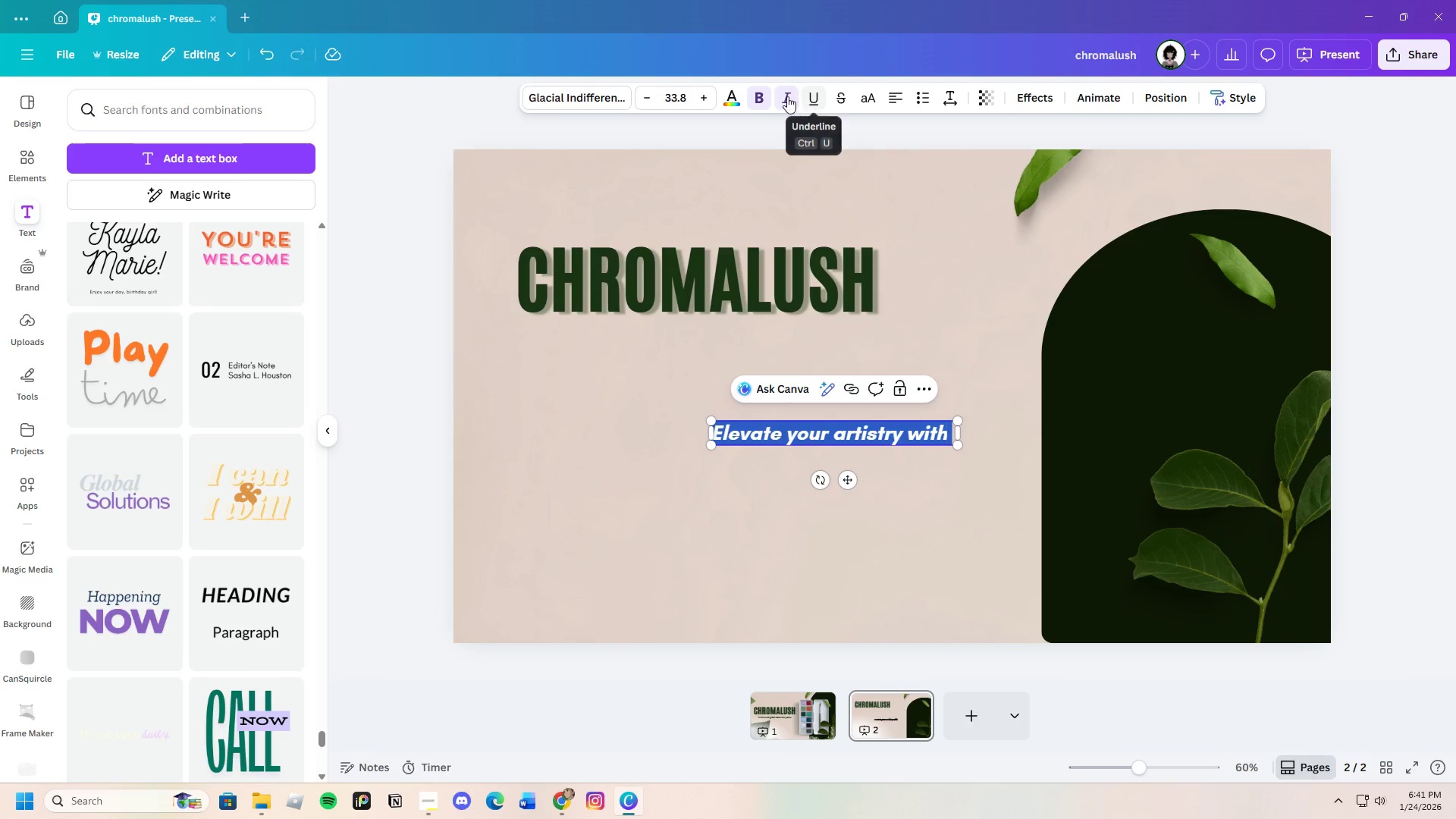 
left_click([786, 96])
 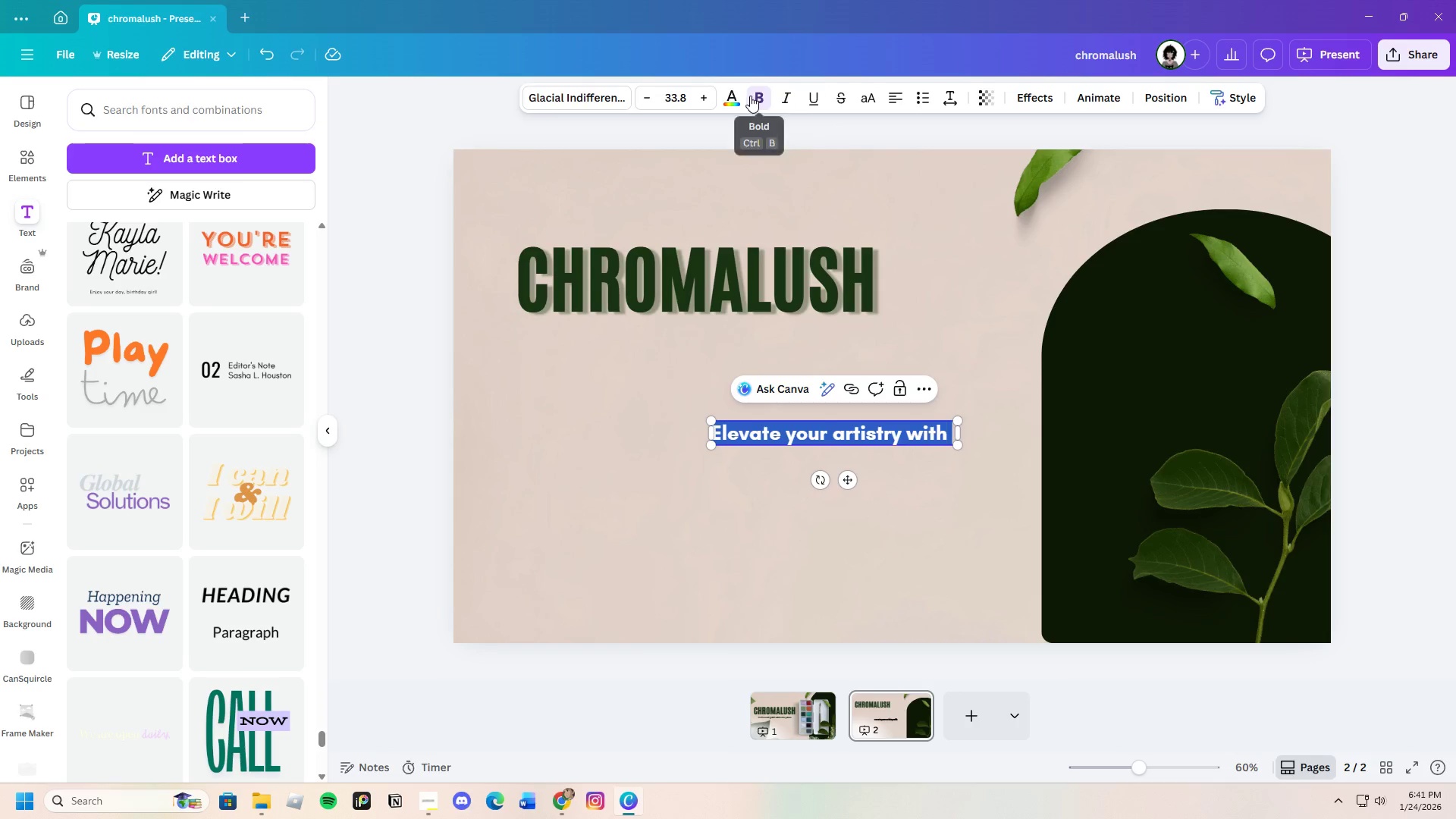 
left_click([750, 96])
 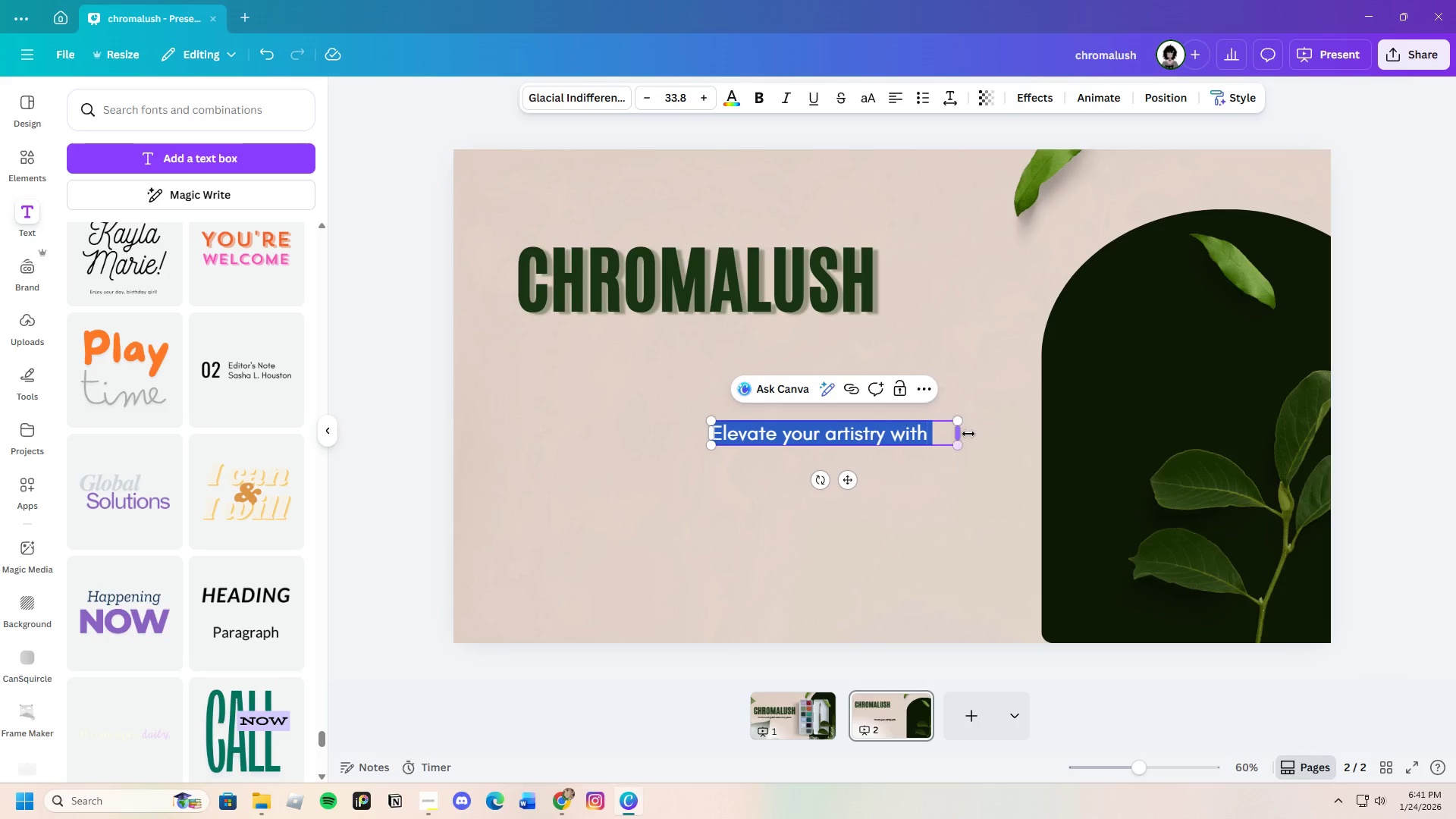 
left_click([969, 436])
 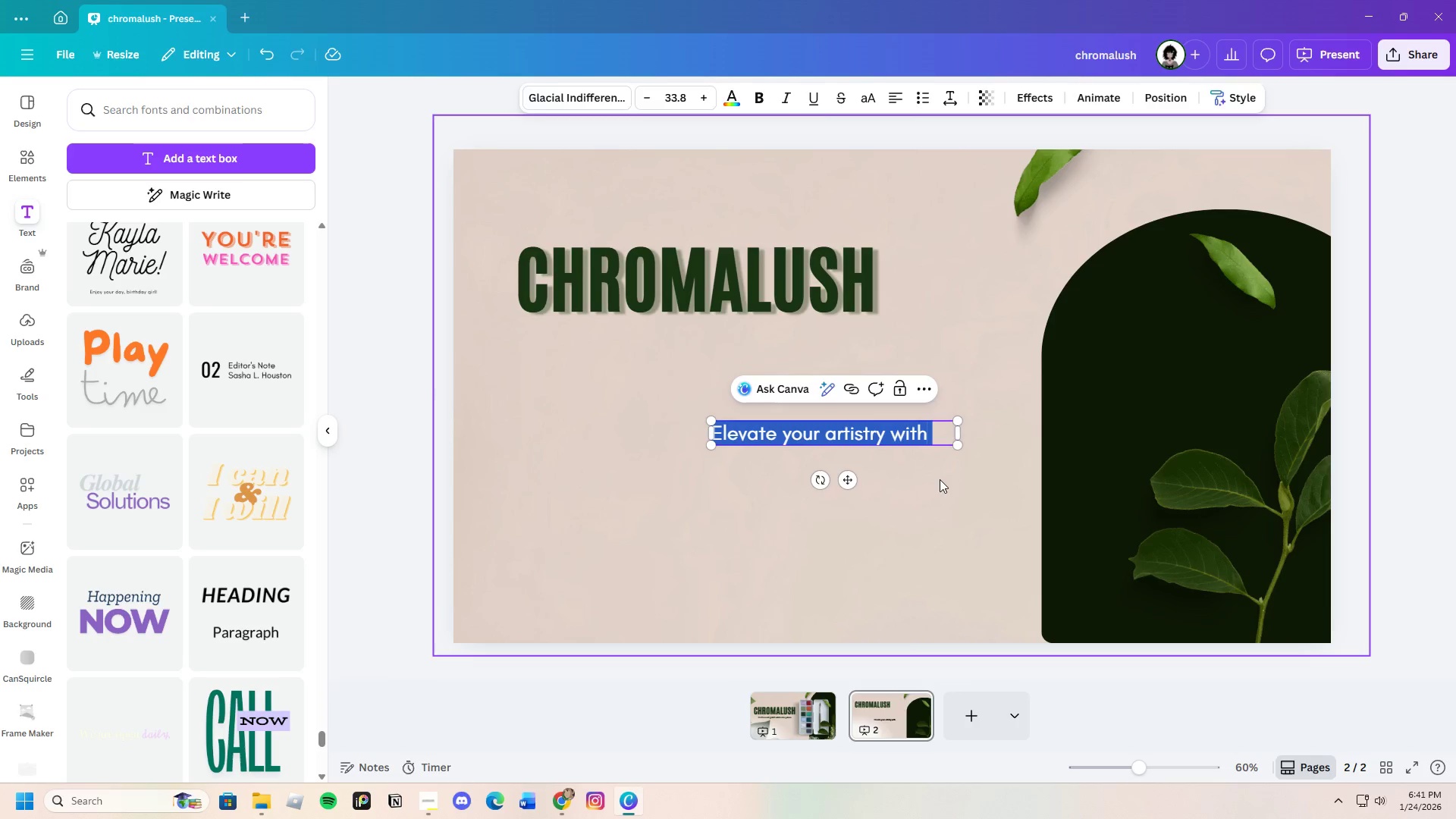 
left_click([940, 480])
 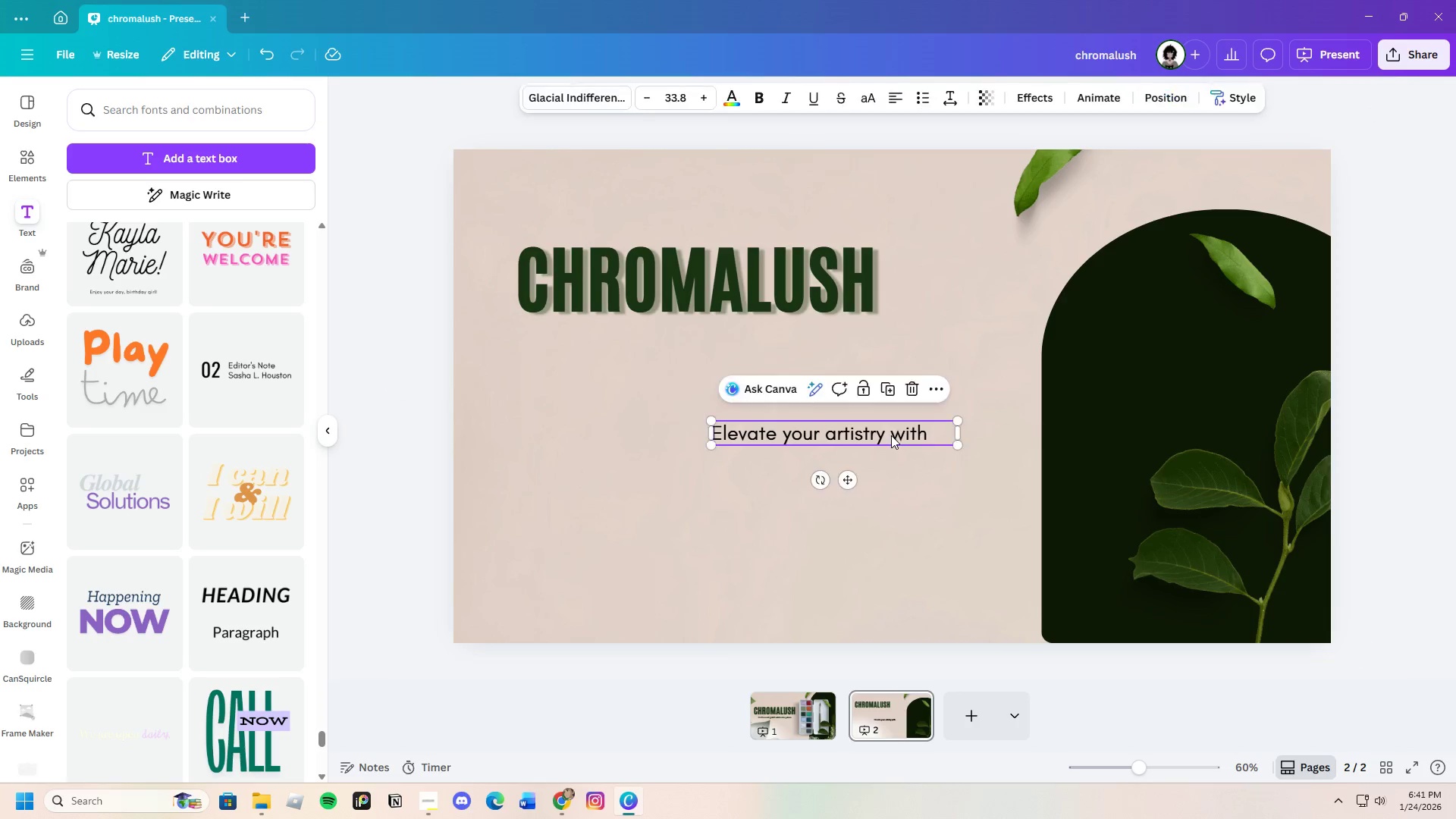 
left_click_drag(start_coordinate=[890, 435], to_coordinate=[691, 192])
 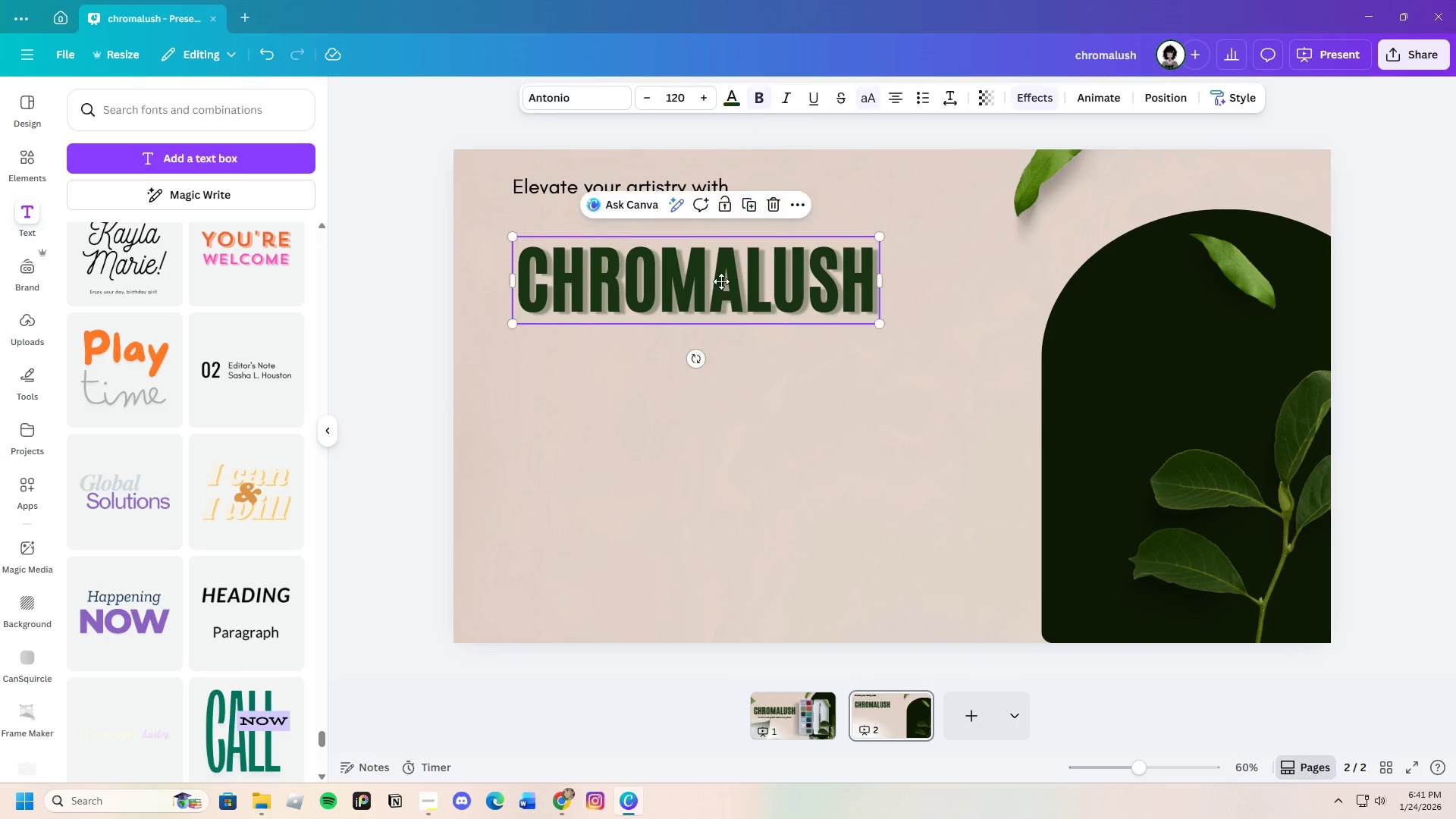 
left_click_drag(start_coordinate=[726, 293], to_coordinate=[717, 256])
 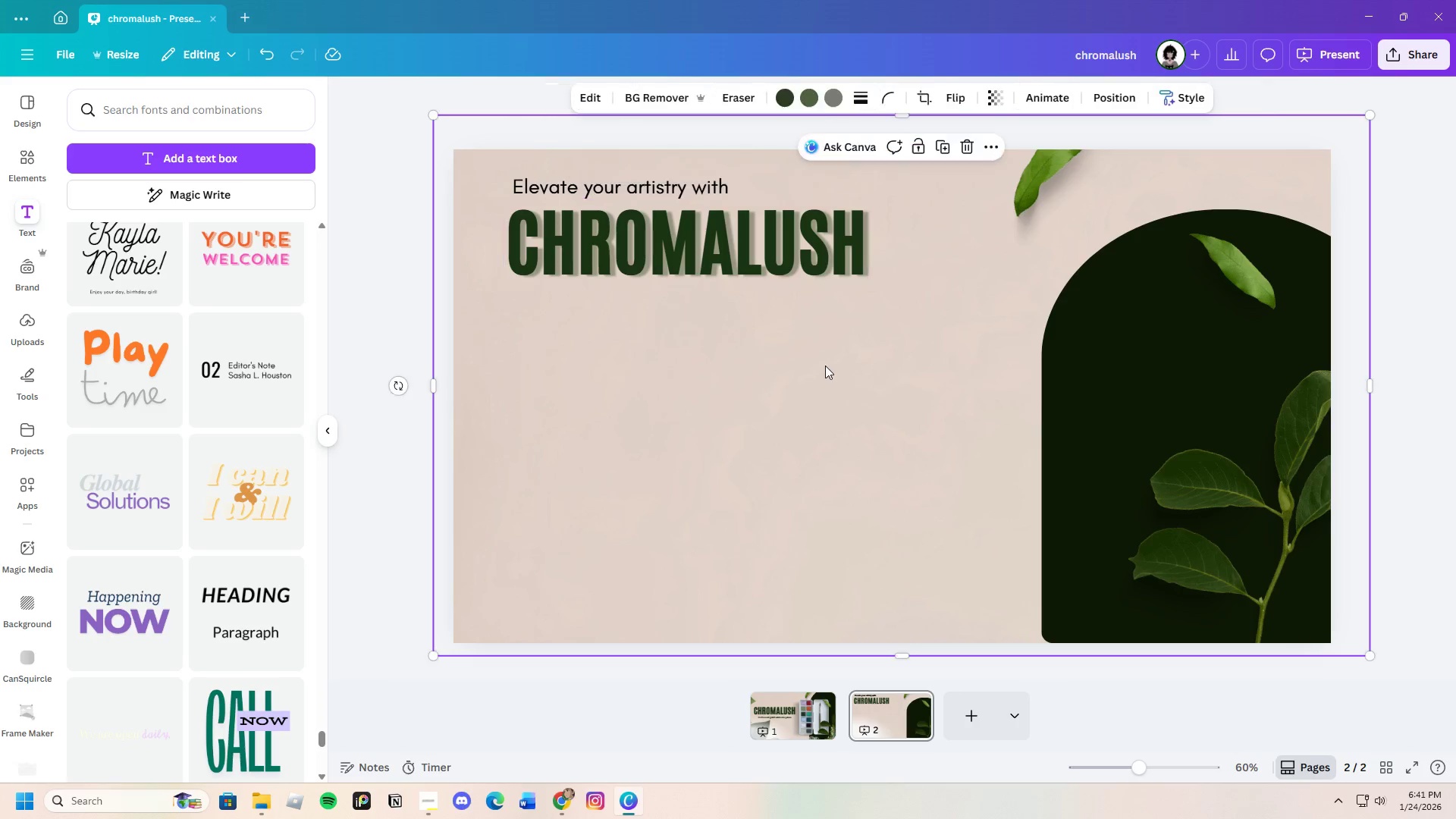 
left_click([830, 369])
 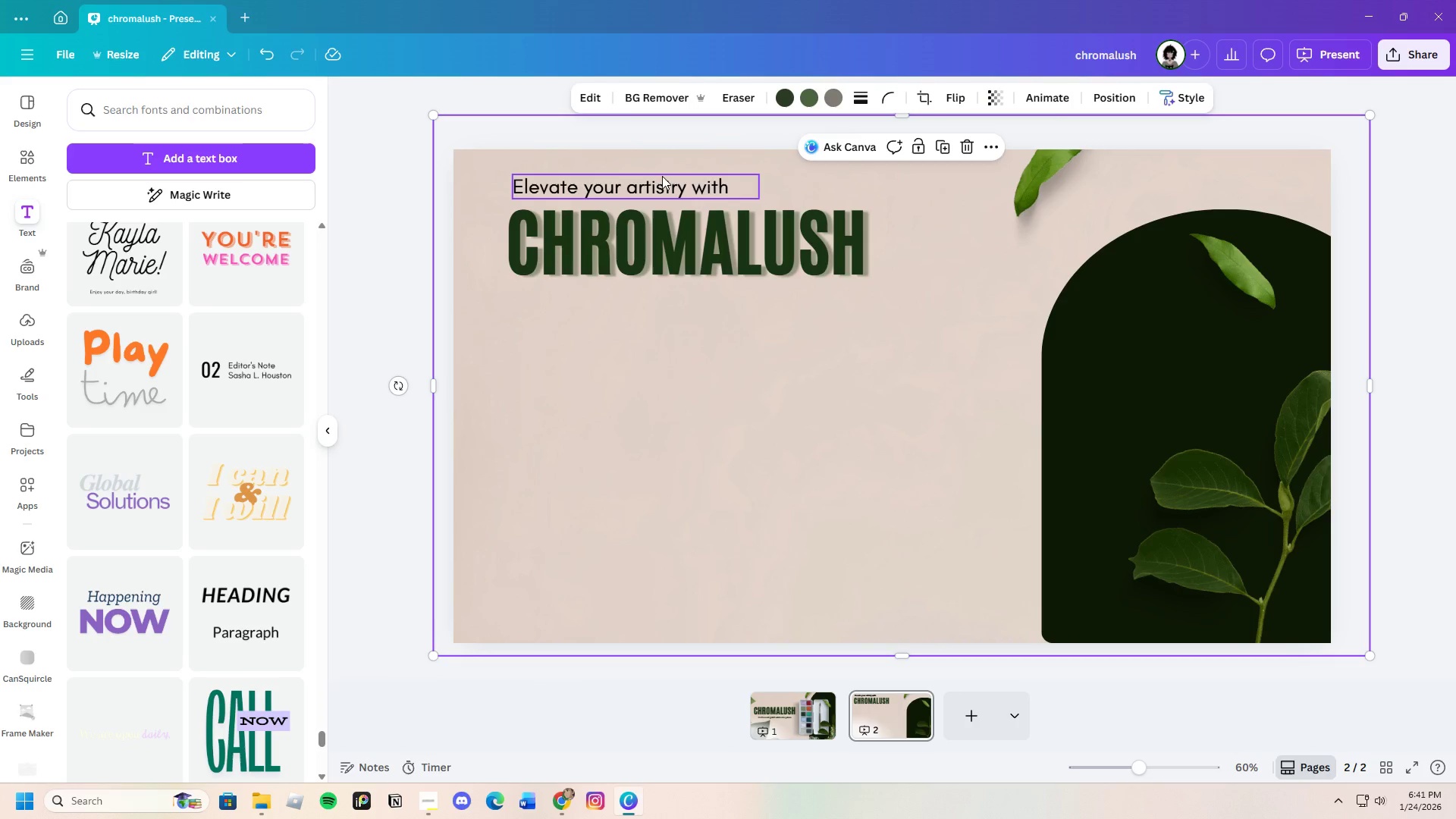 
left_click([662, 176])
 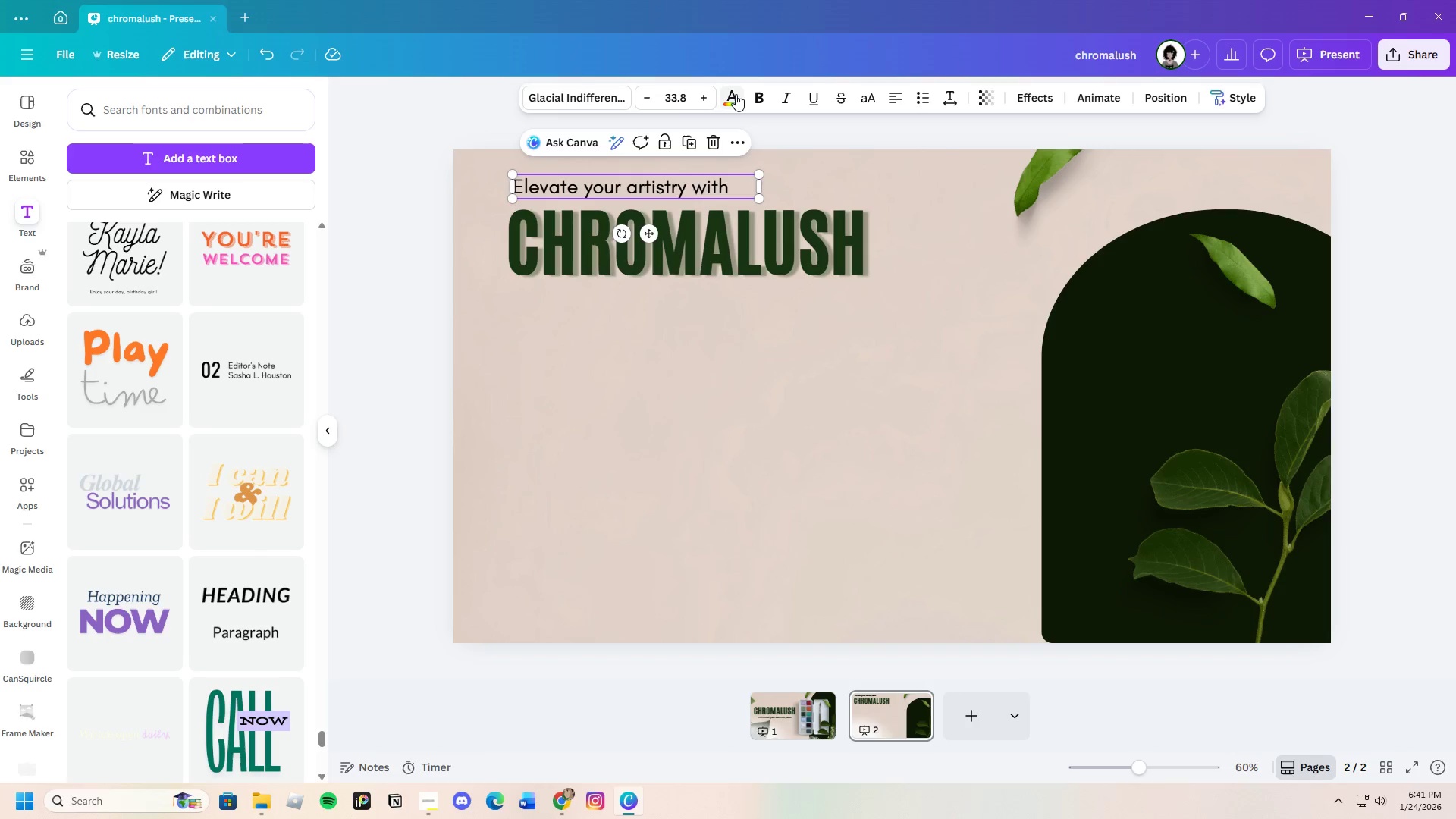 
left_click([736, 94])
 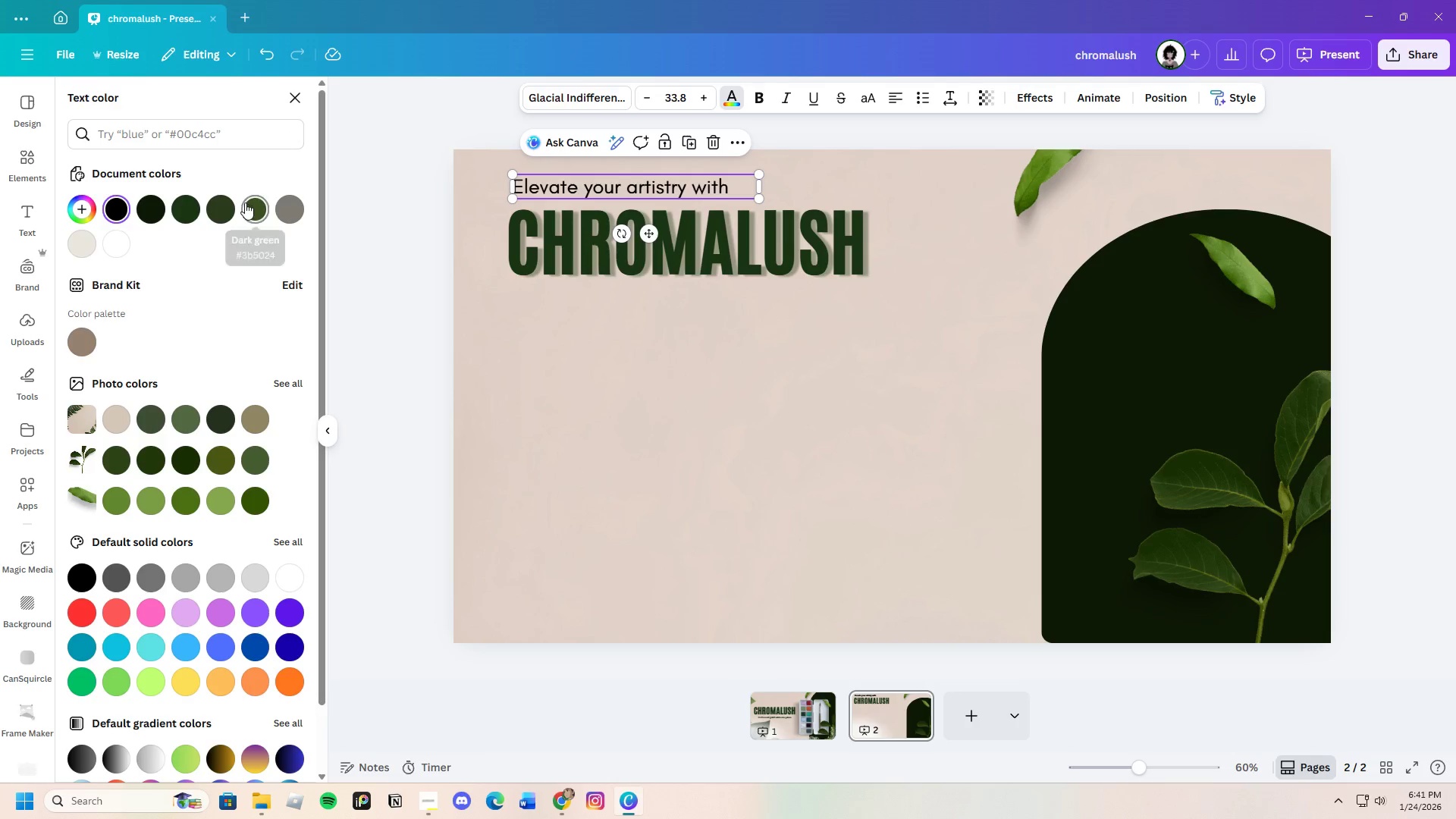 
left_click([246, 203])
 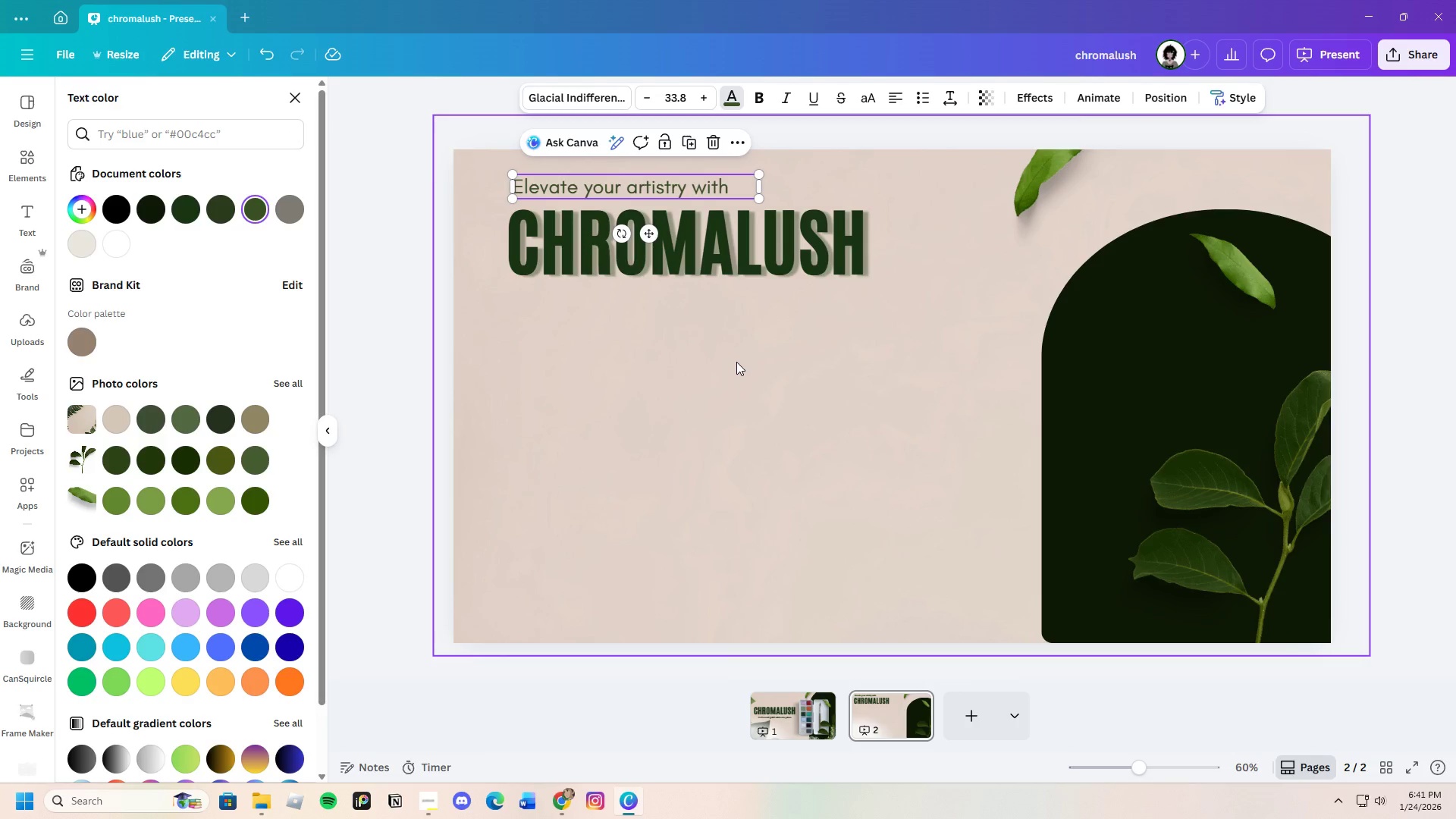 
left_click([736, 362])
 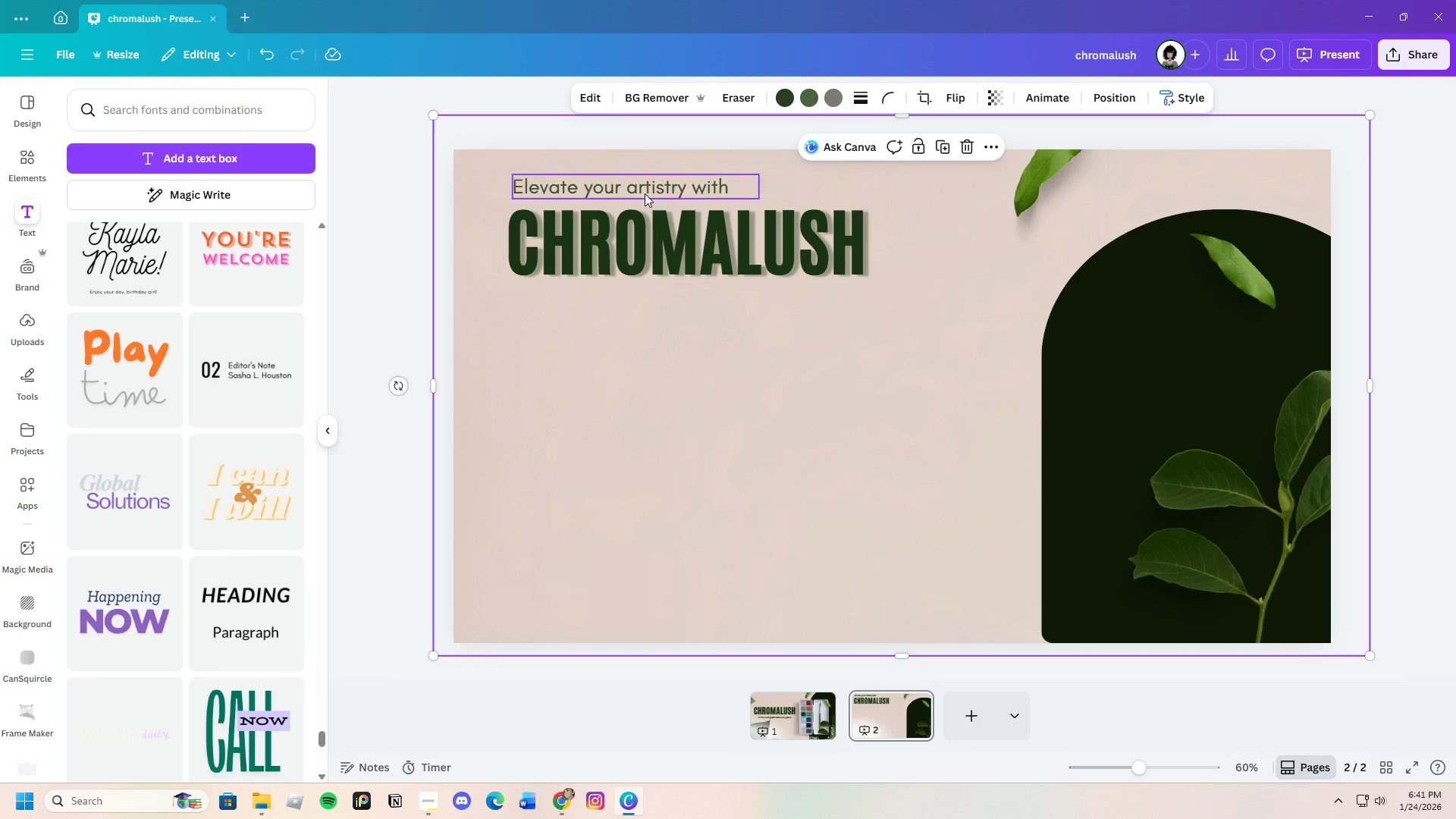 
left_click([643, 190])
 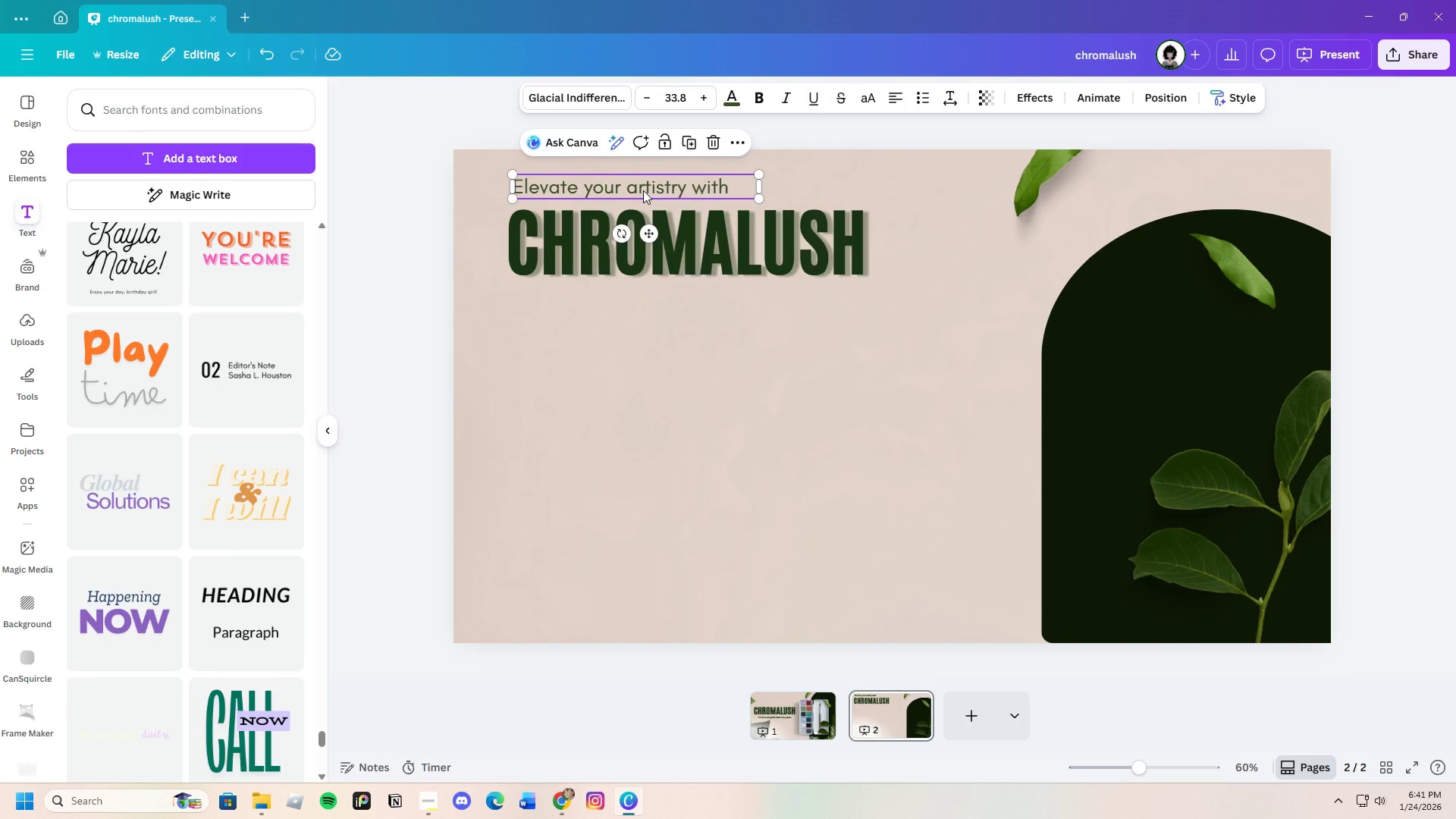 
key(Control+C)
 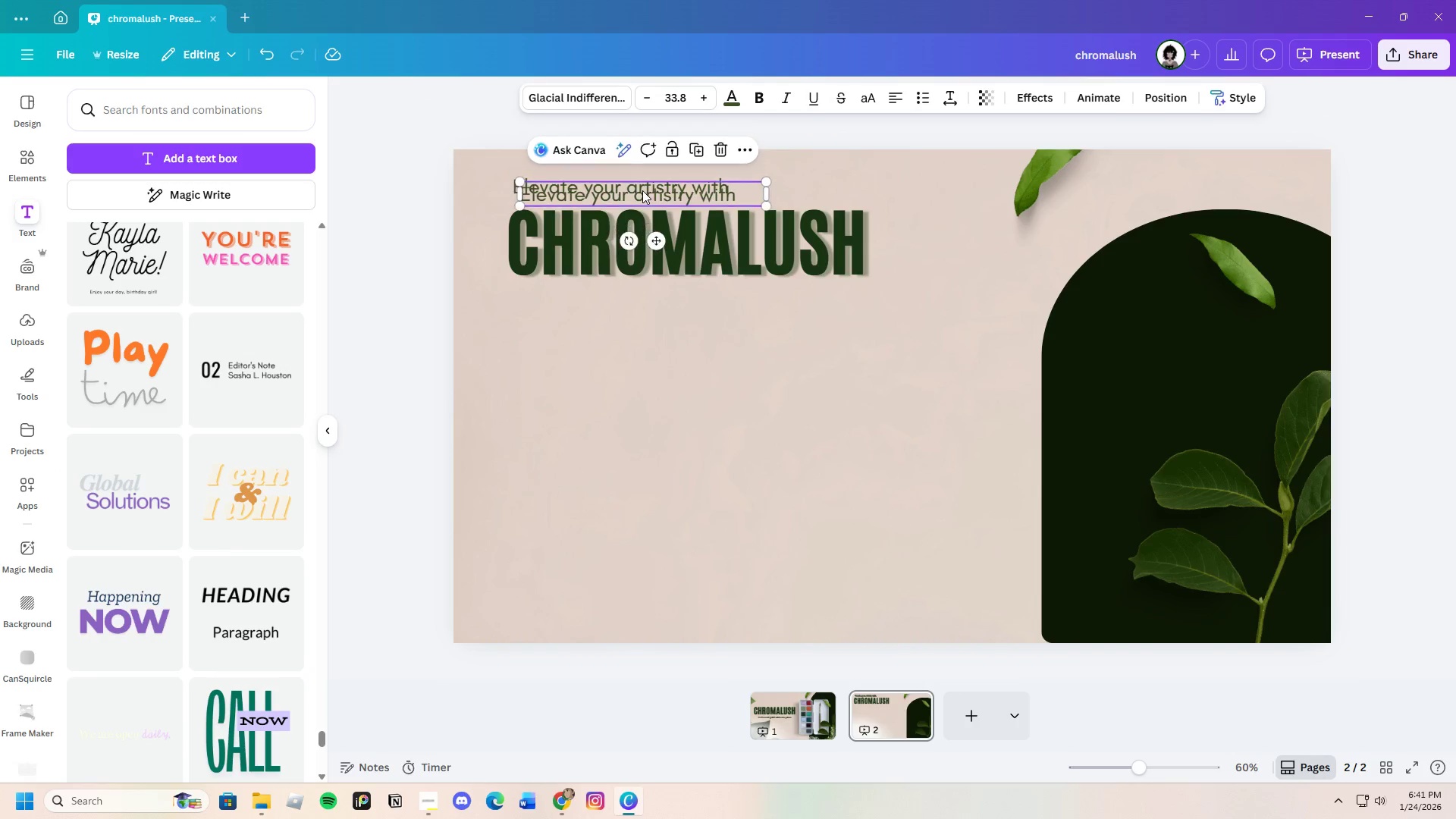 
key(Control+V)
 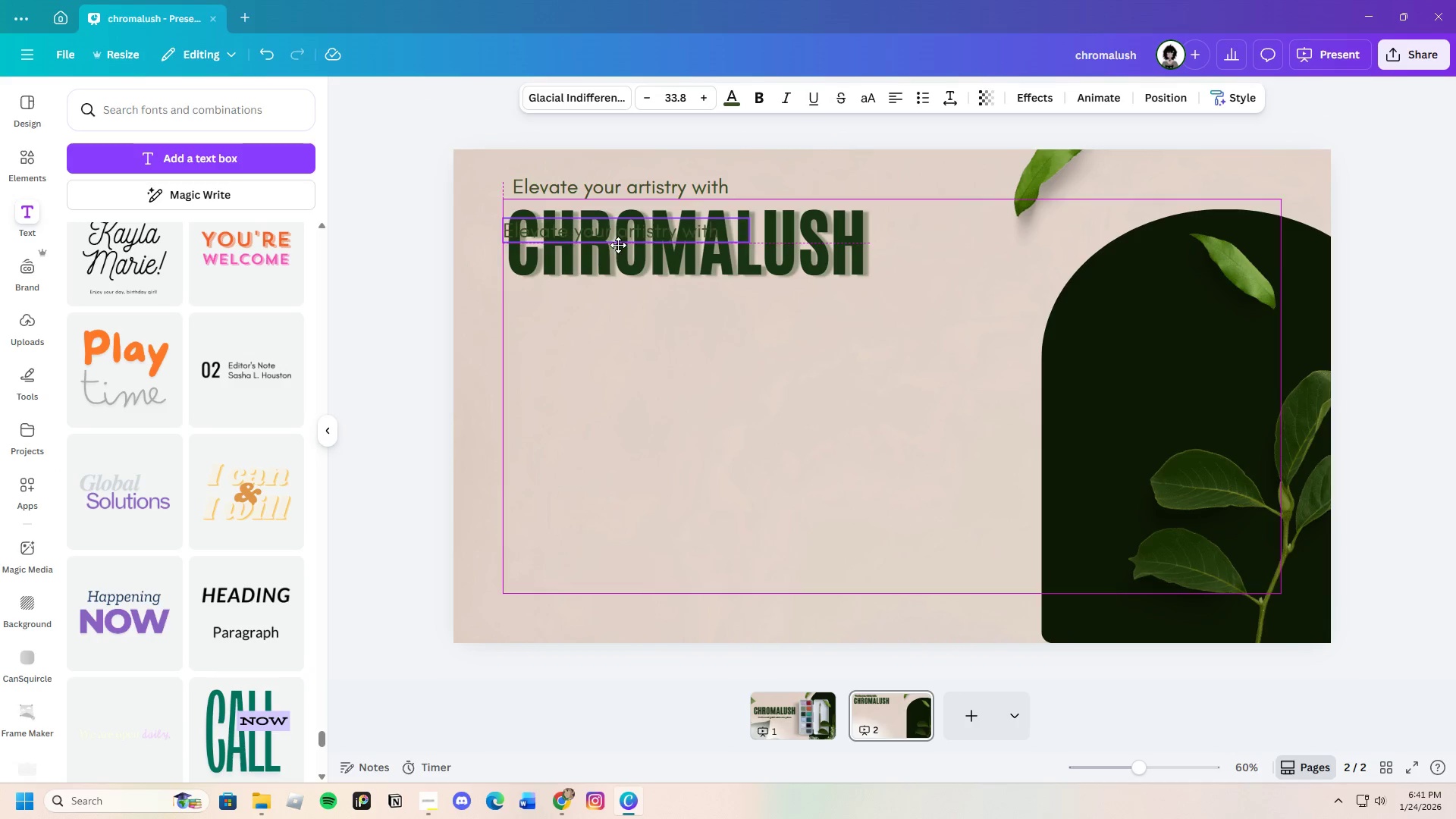 
left_click_drag(start_coordinate=[642, 190], to_coordinate=[639, 298])
 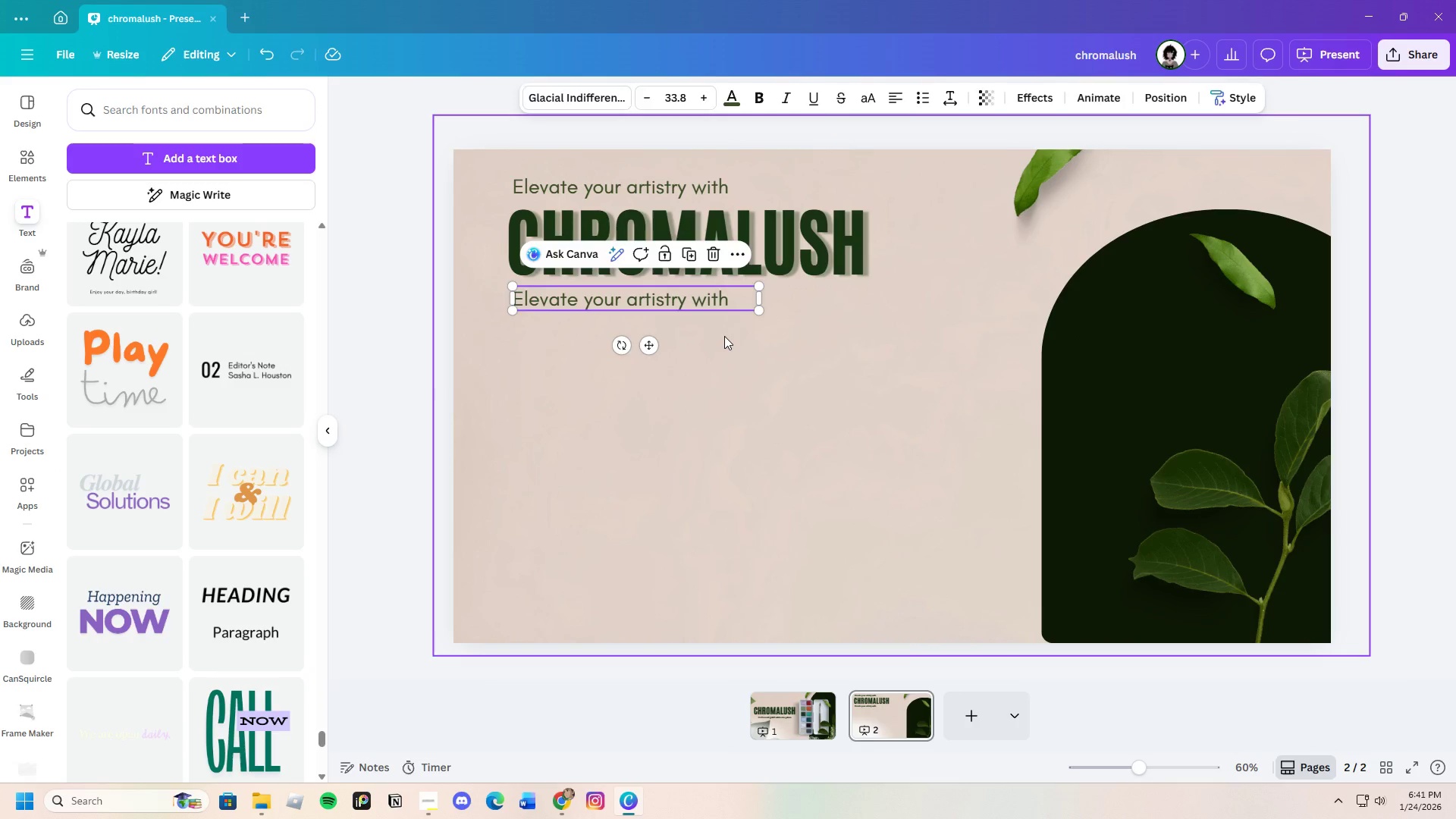 
left_click([724, 336])
 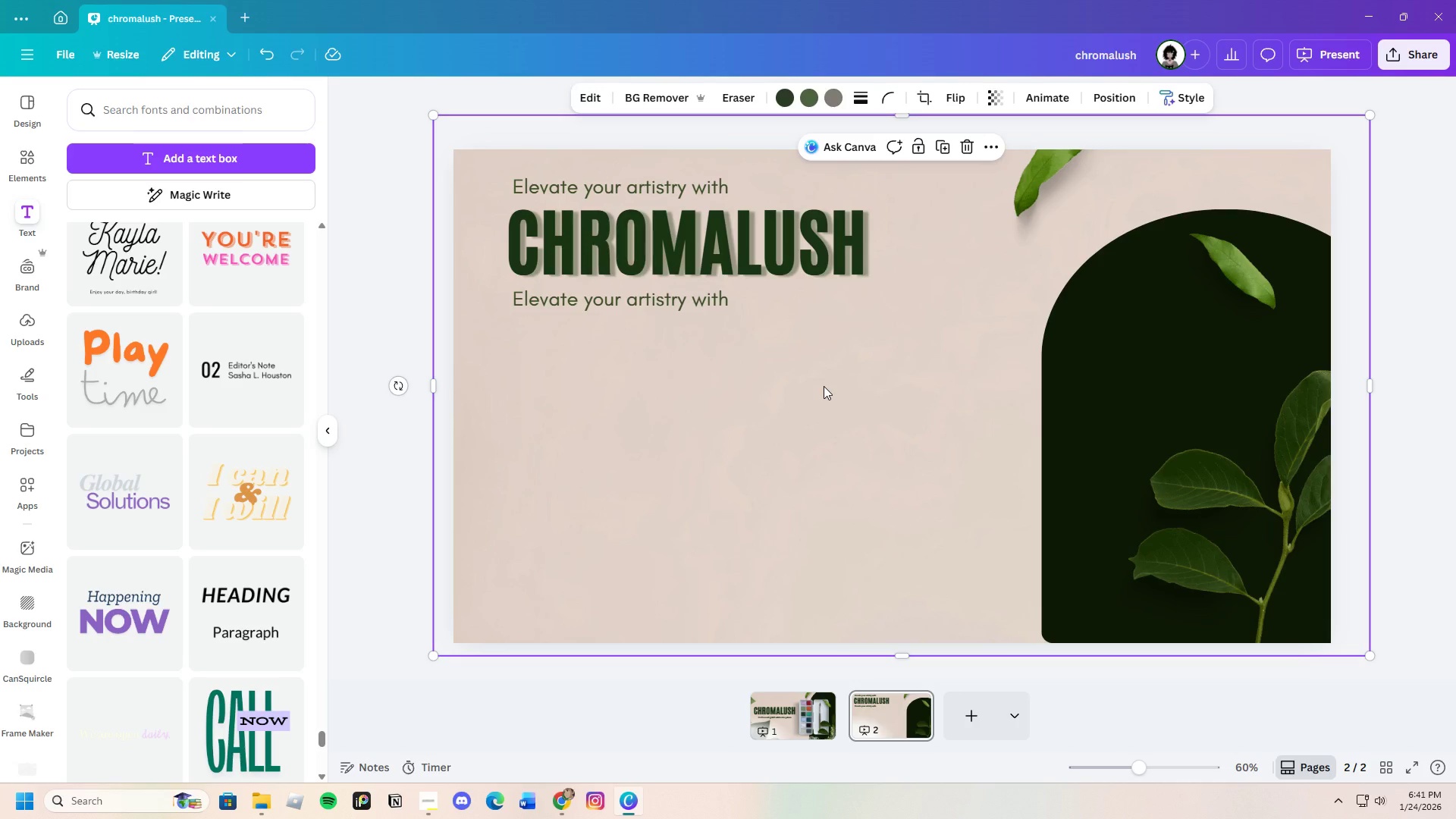 
wait(13.92)
 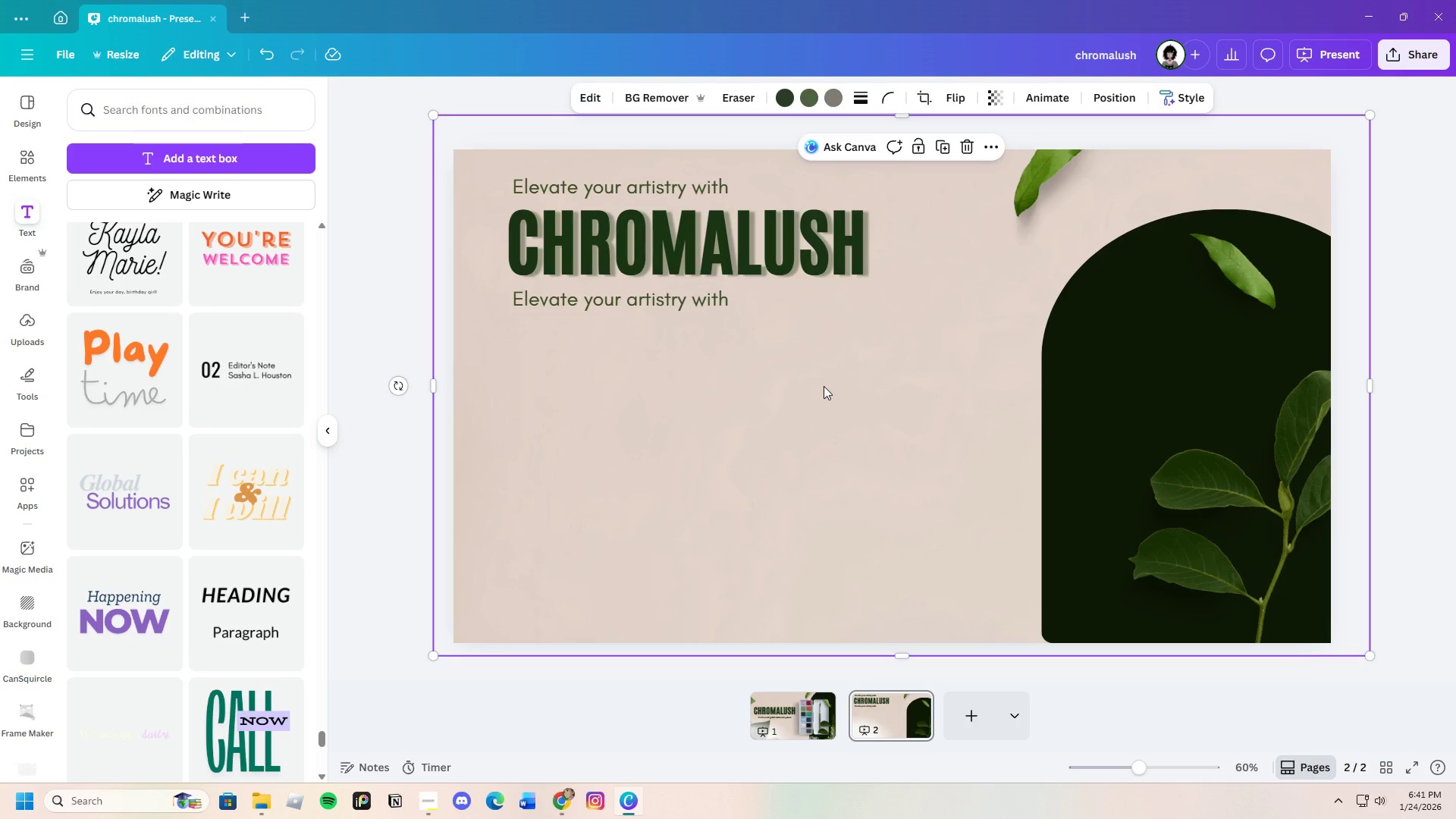 
left_click([861, 272])
 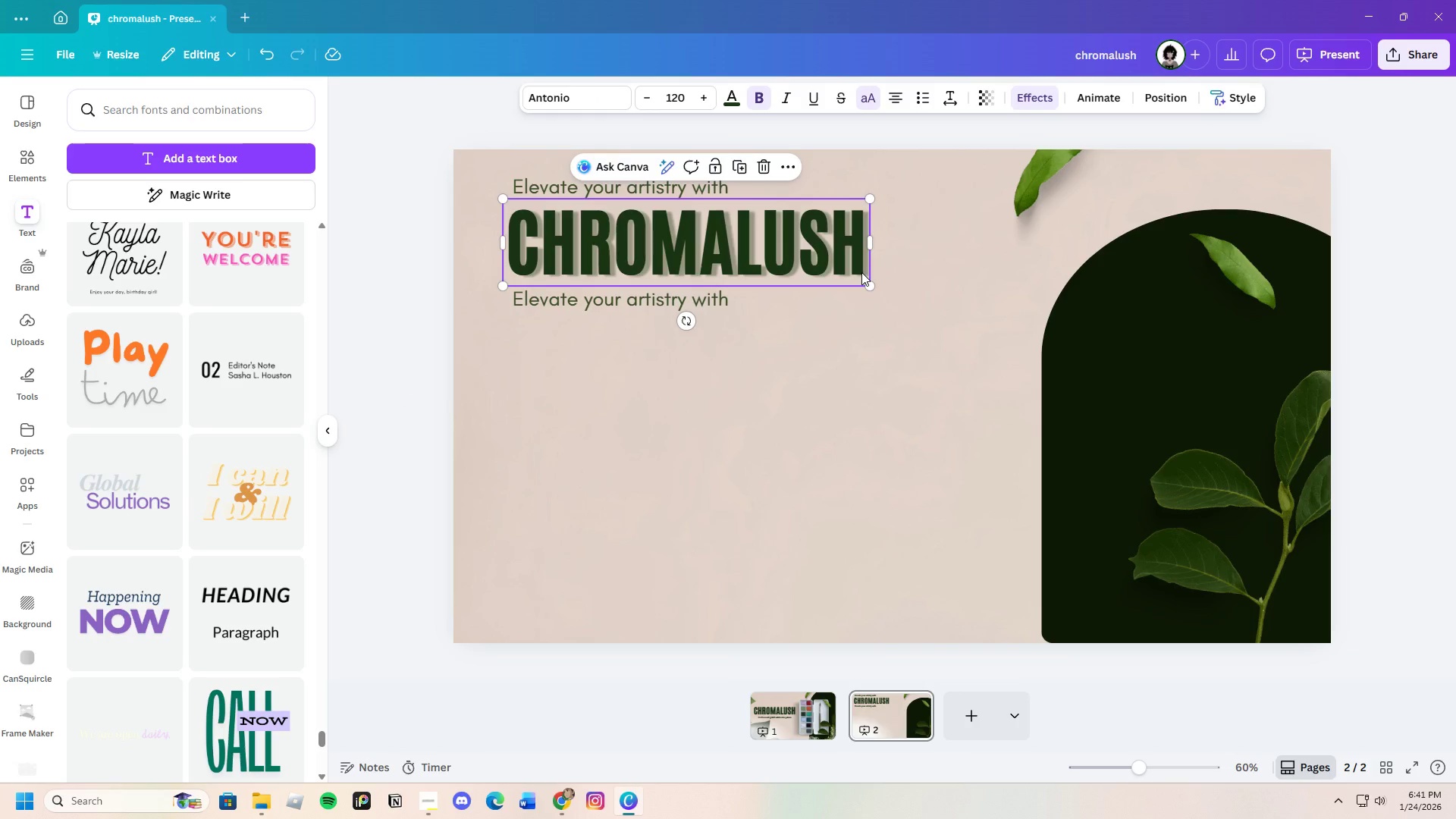 
left_click([861, 272])
 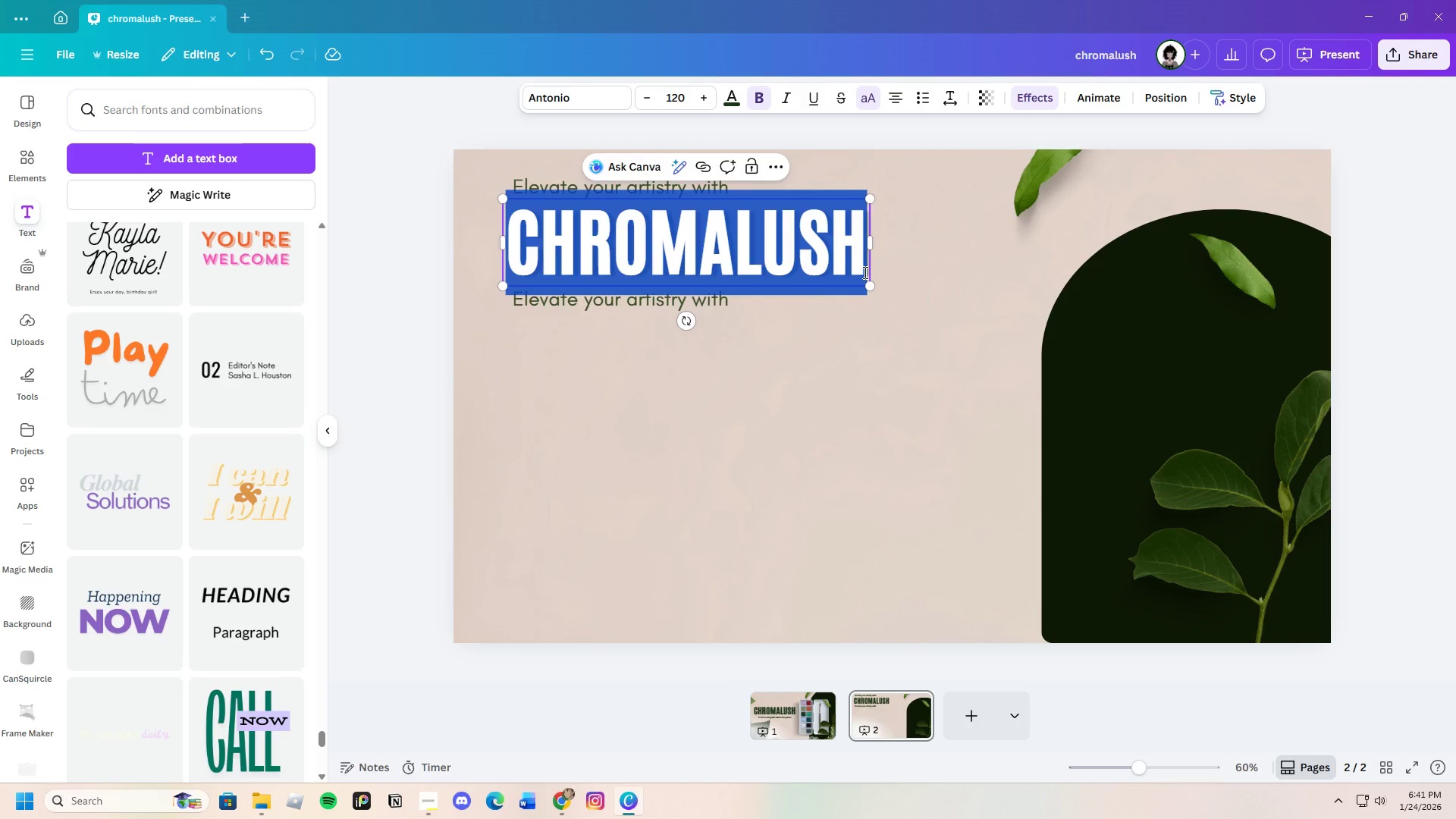 
left_click([864, 272])
 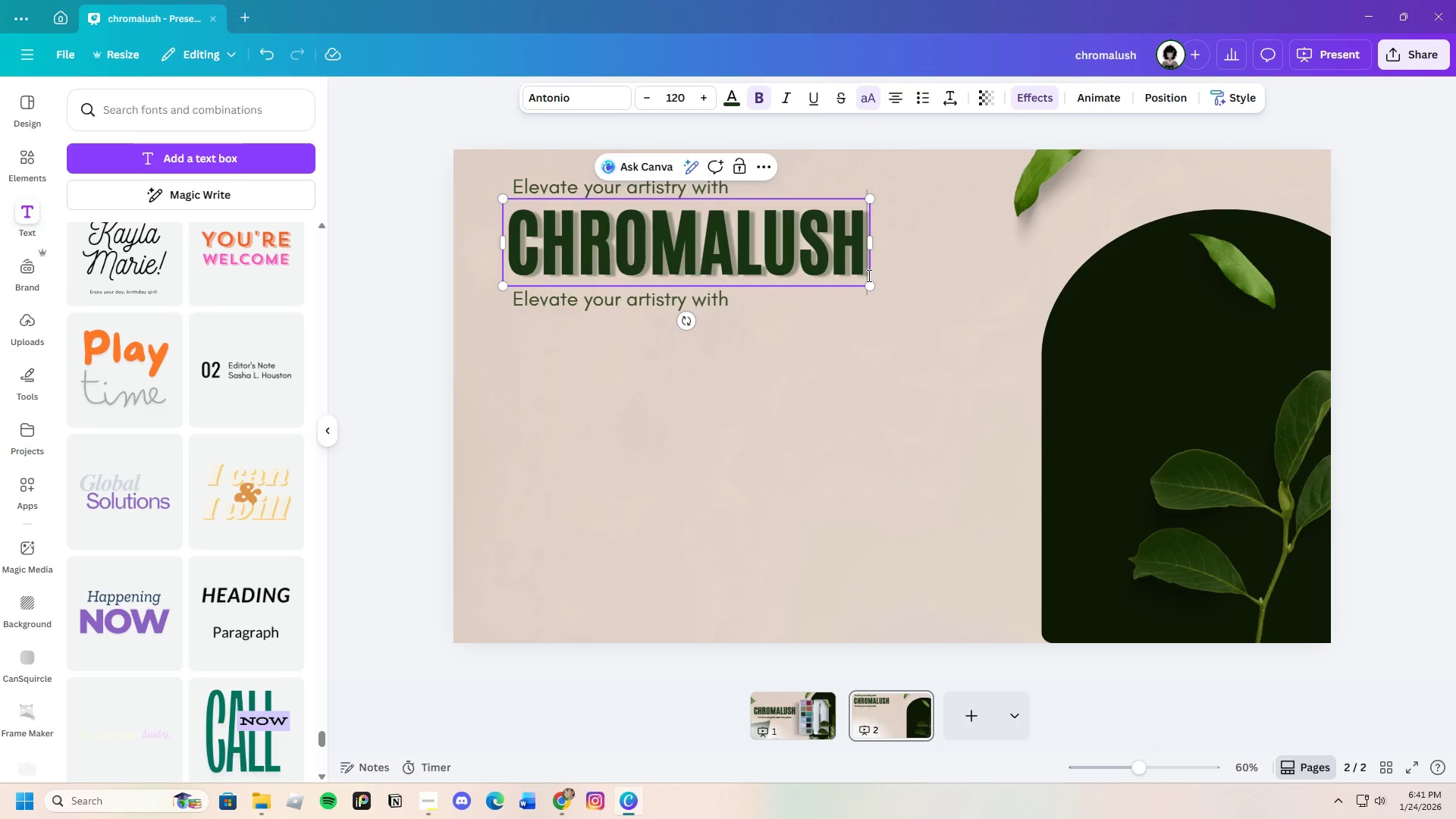 
key(Comma)
 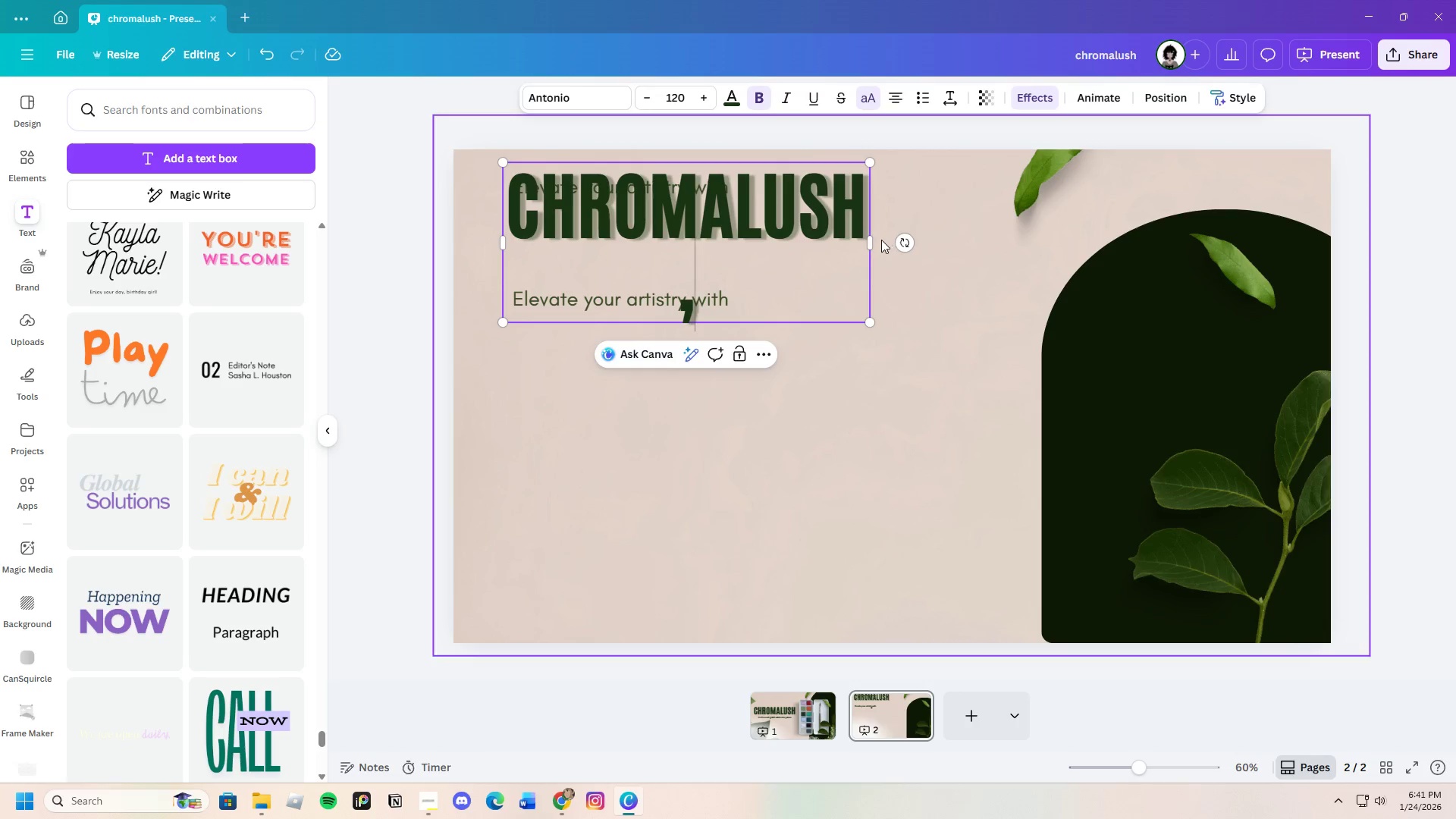 
left_click_drag(start_coordinate=[871, 246], to_coordinate=[908, 244])
 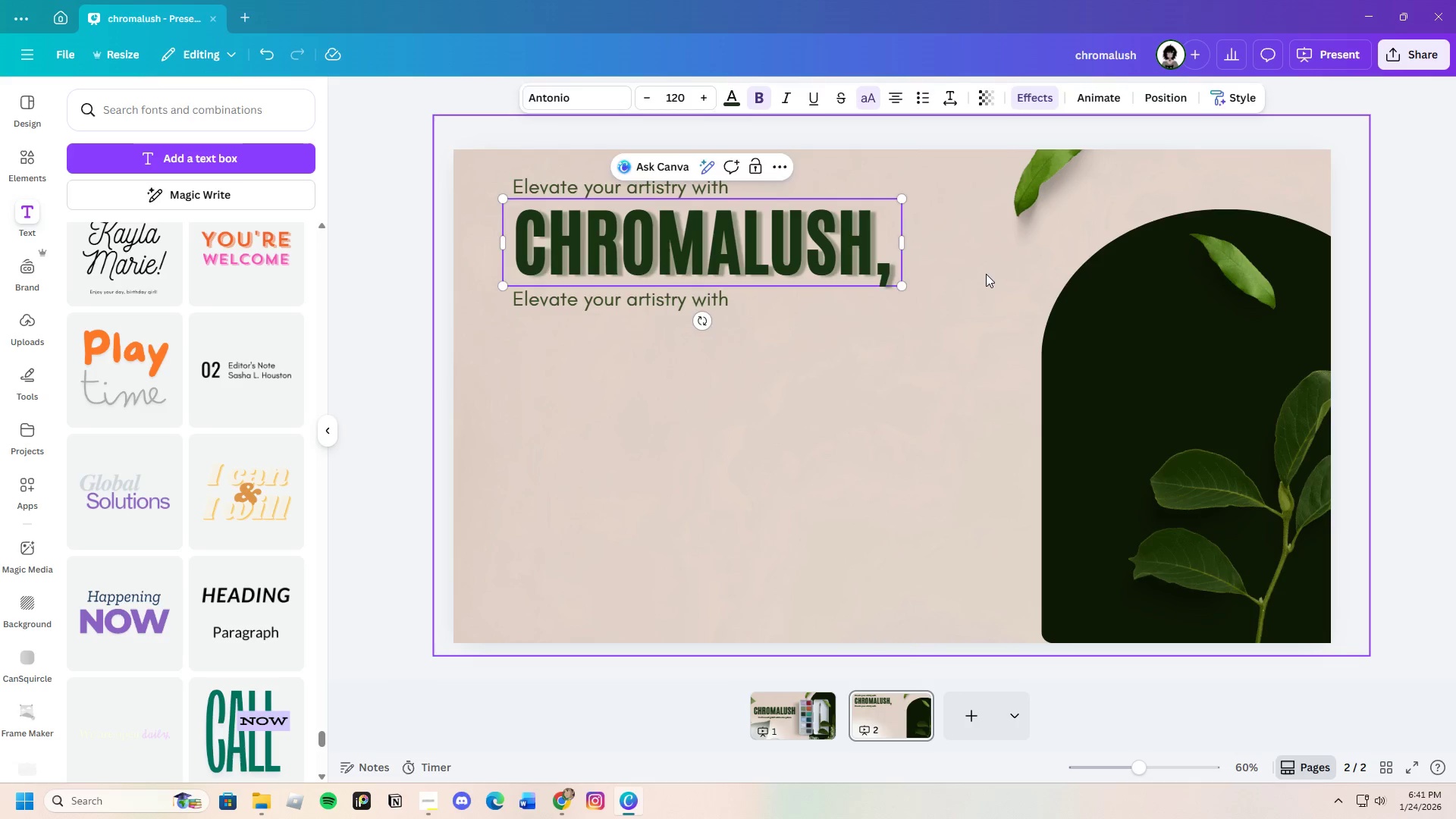 
left_click([986, 274])
 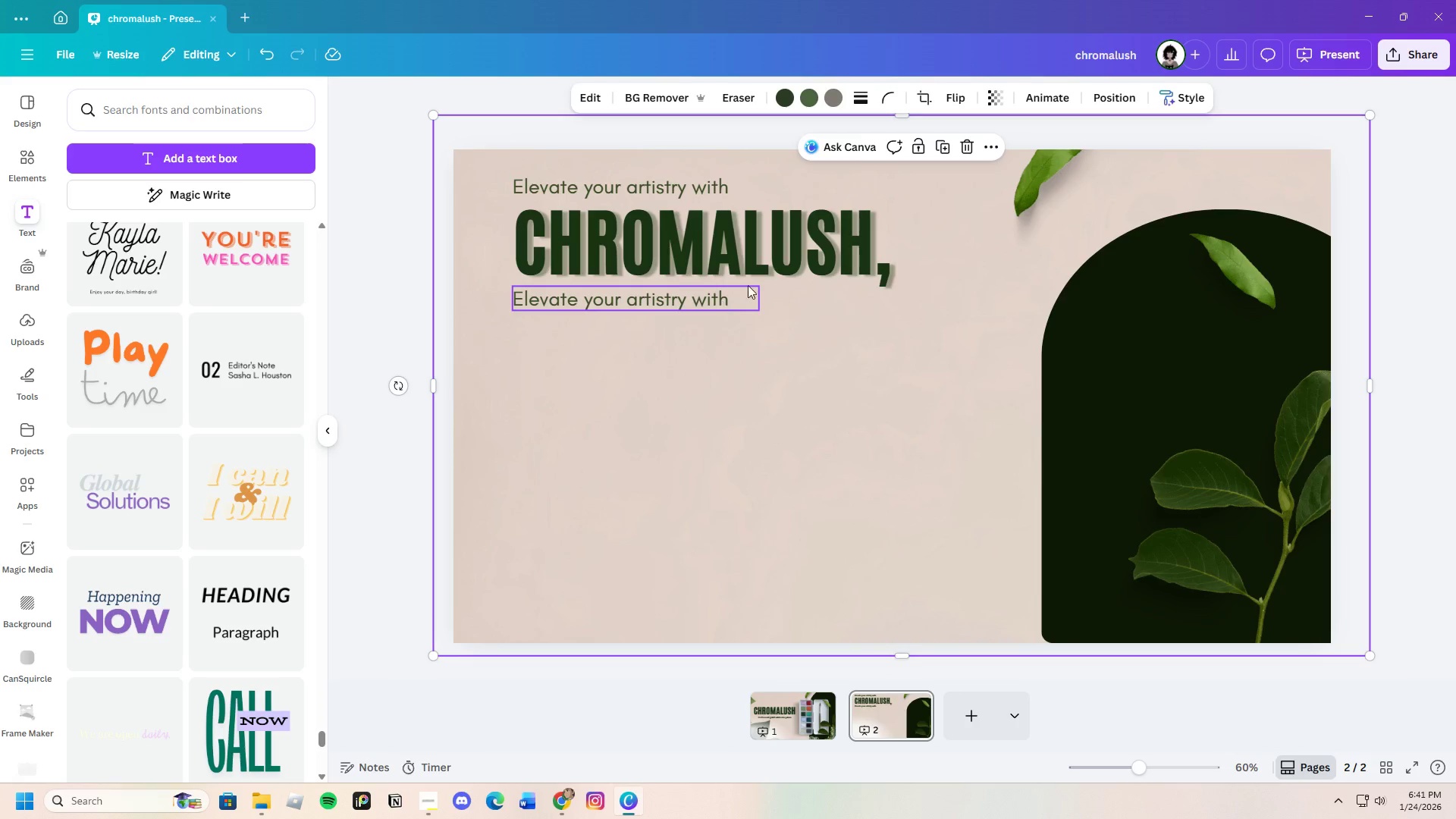 
left_click([763, 262])
 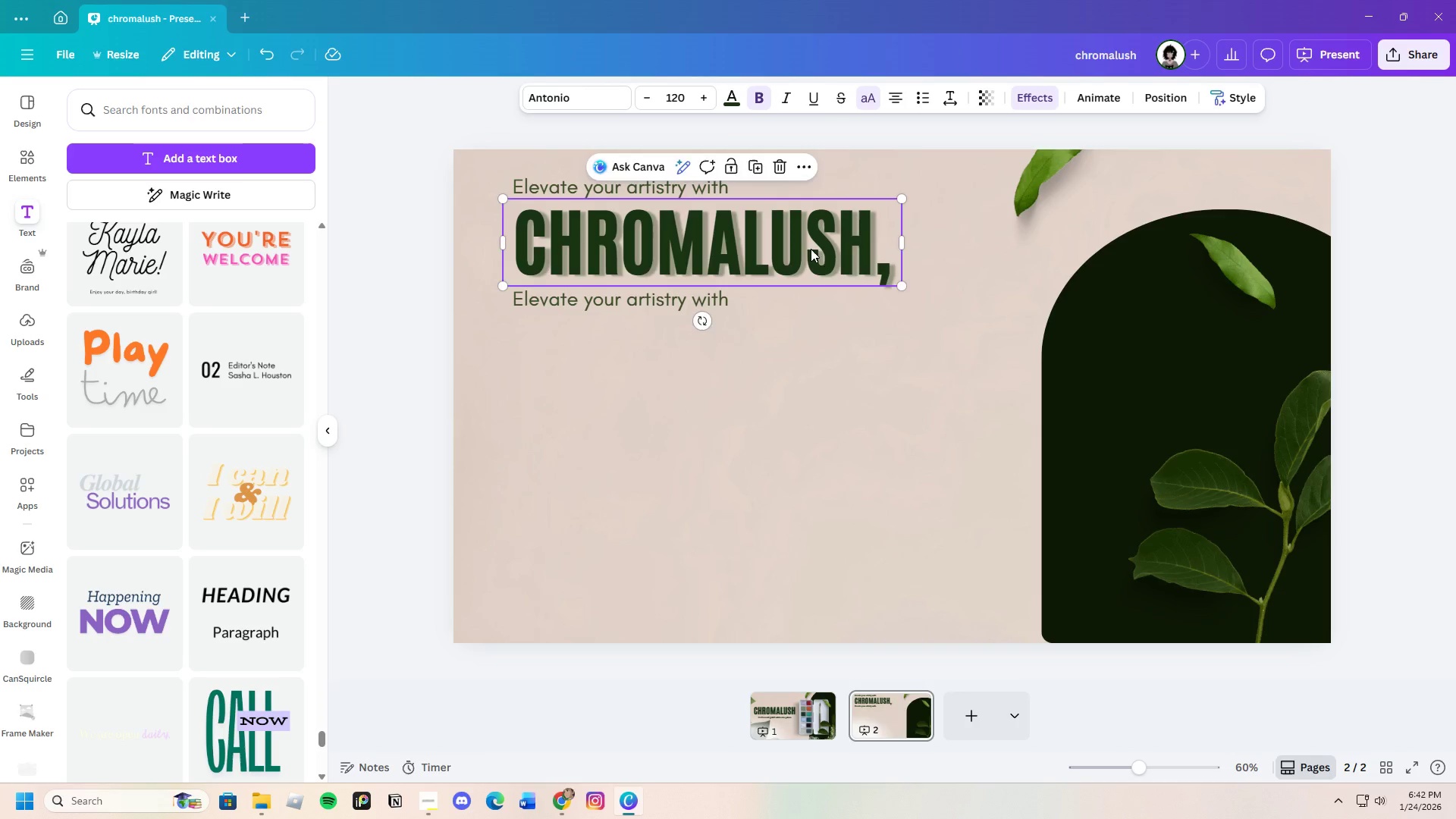 
left_click_drag(start_coordinate=[811, 249], to_coordinate=[800, 249])
 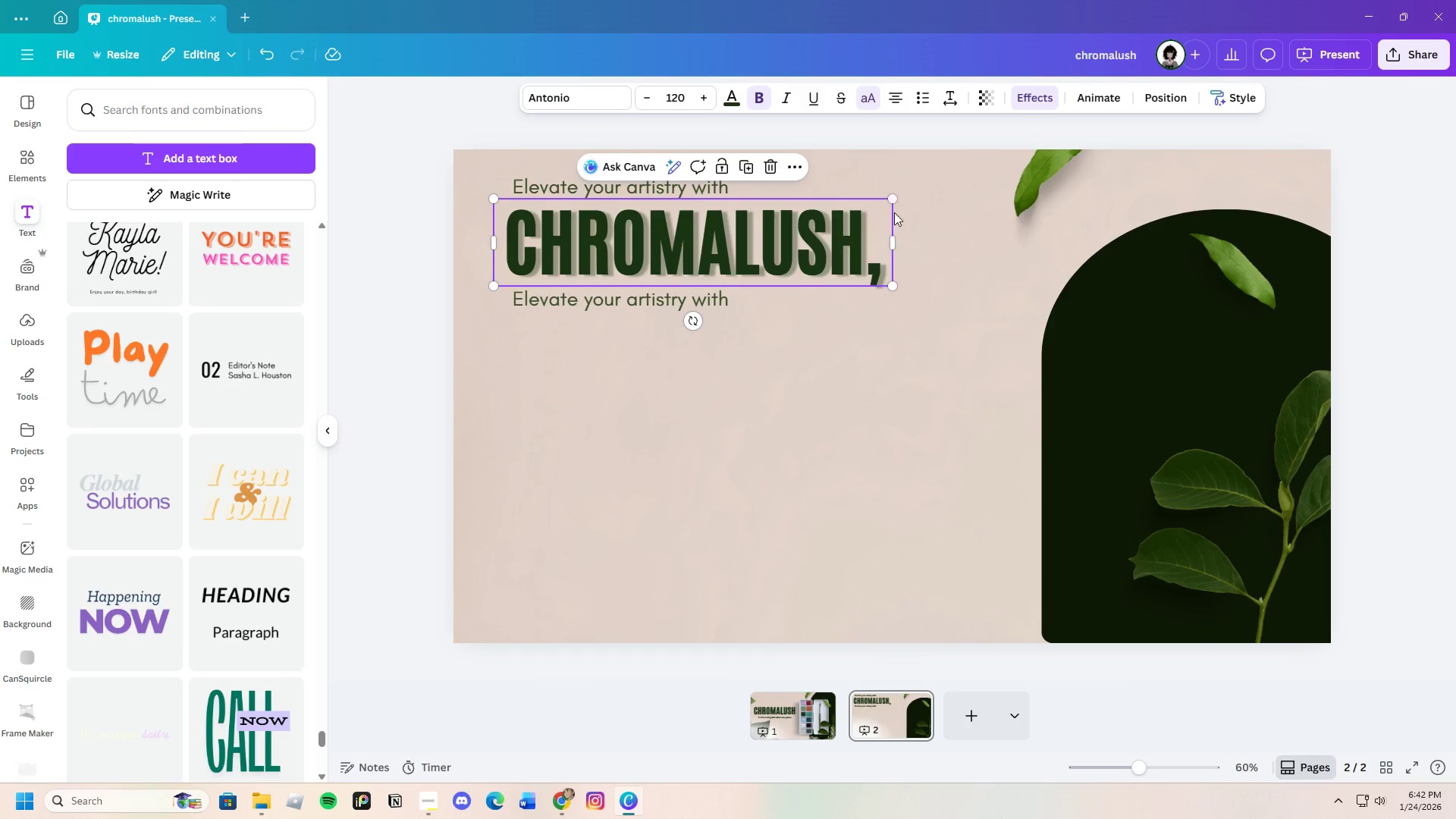 
left_click_drag(start_coordinate=[777, 260], to_coordinate=[783, 254])
 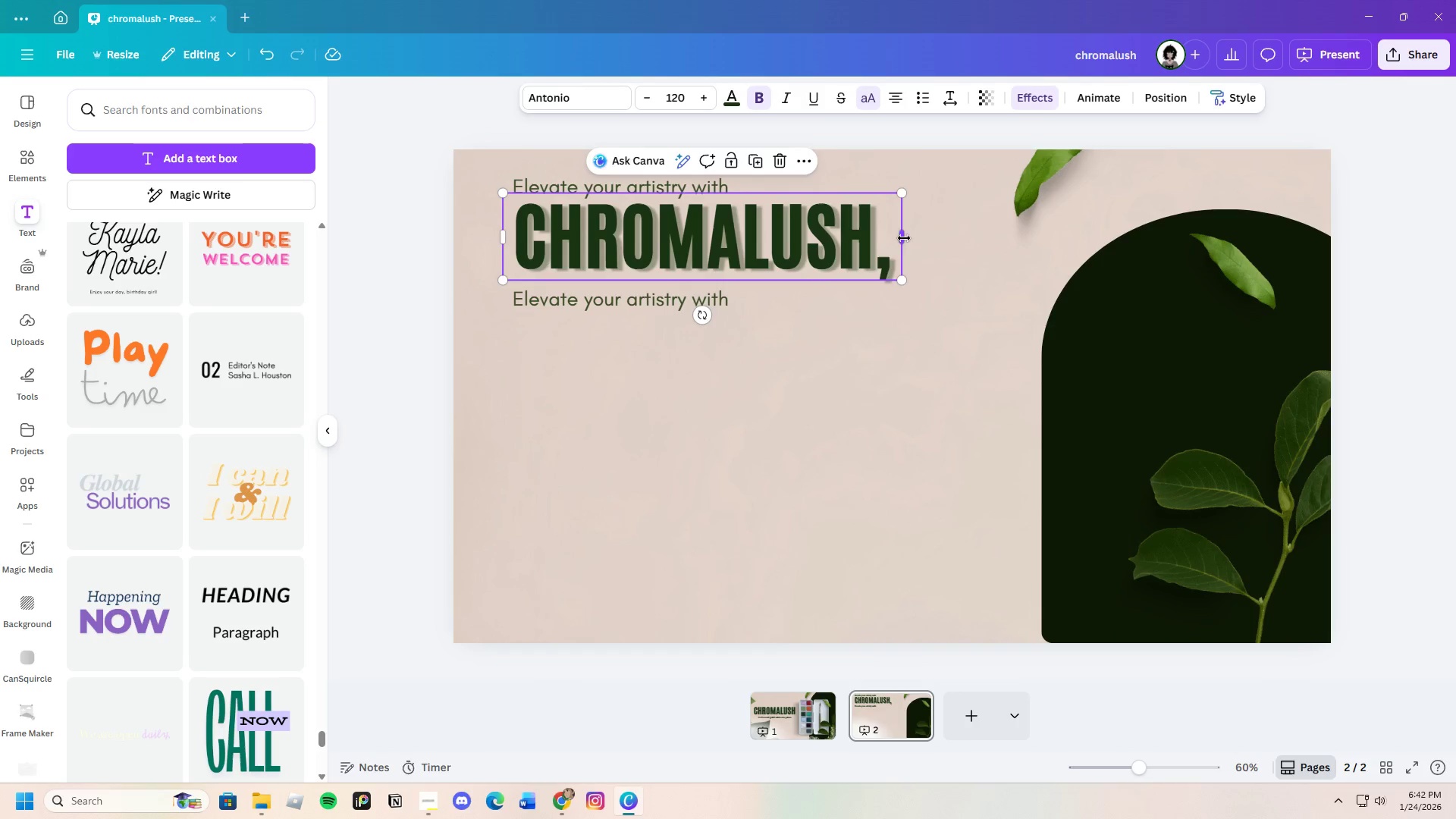 
left_click_drag(start_coordinate=[904, 238], to_coordinate=[890, 241])
 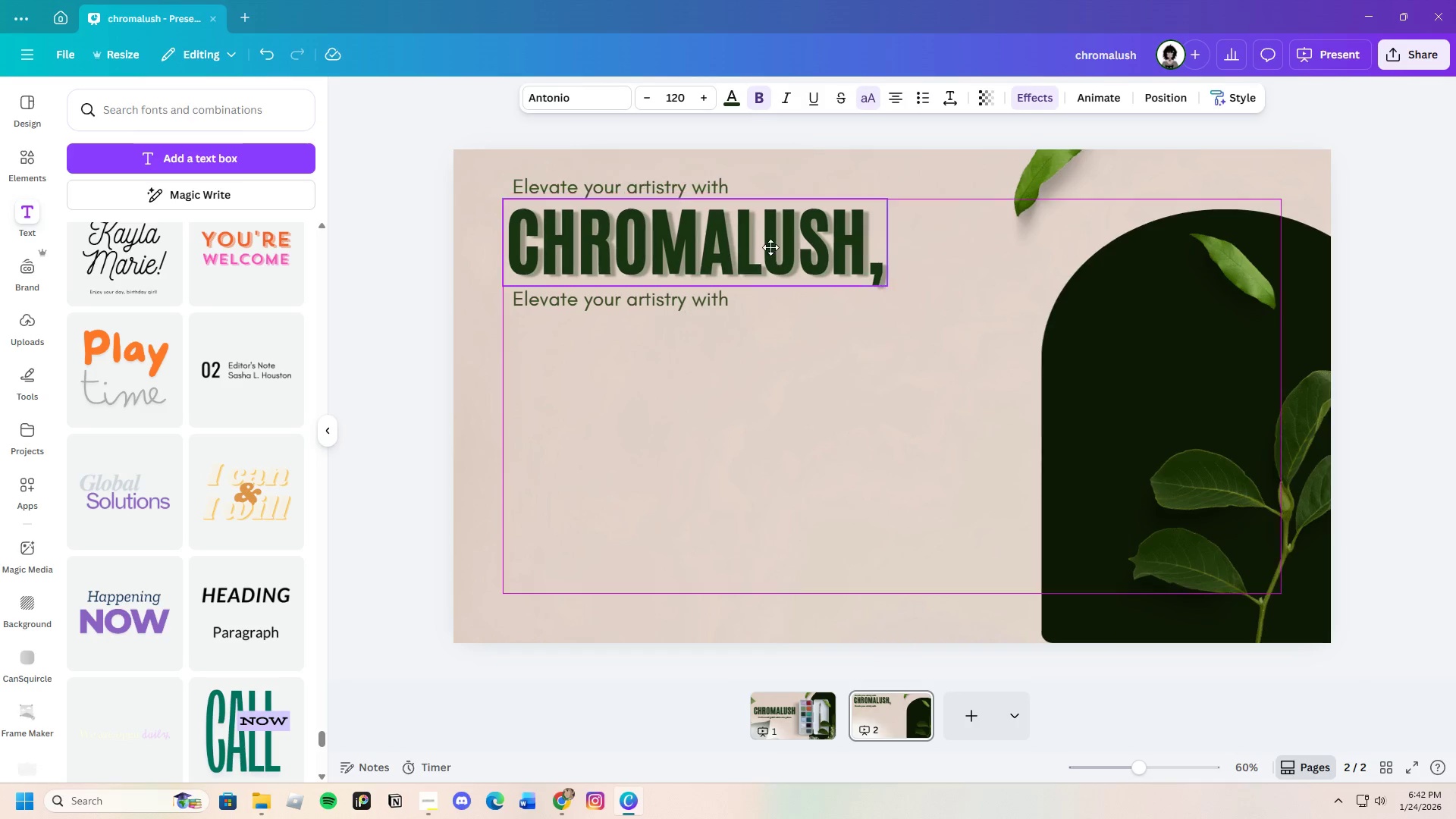 
left_click_drag(start_coordinate=[770, 241], to_coordinate=[770, 245])
 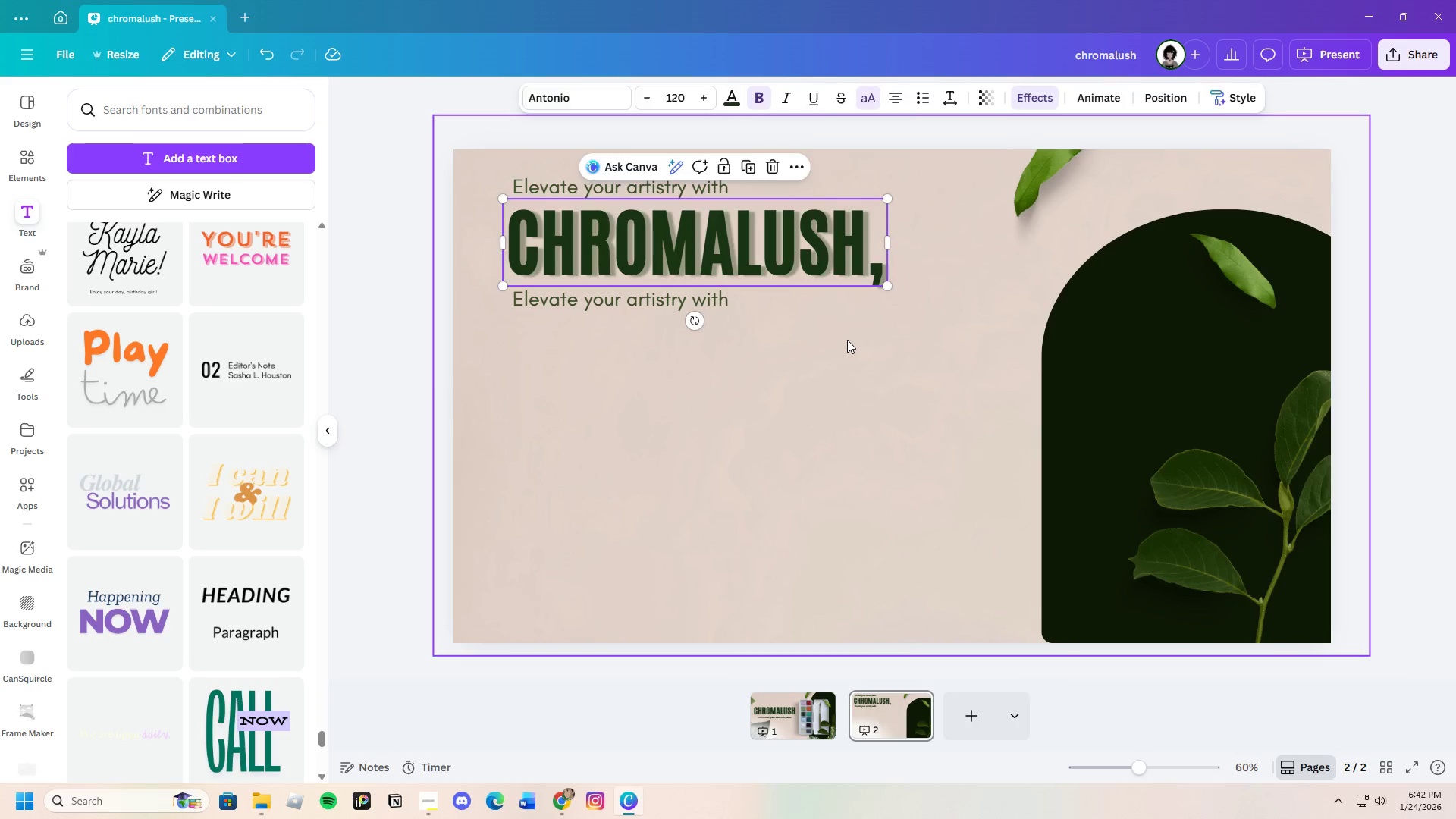 
left_click([847, 340])
 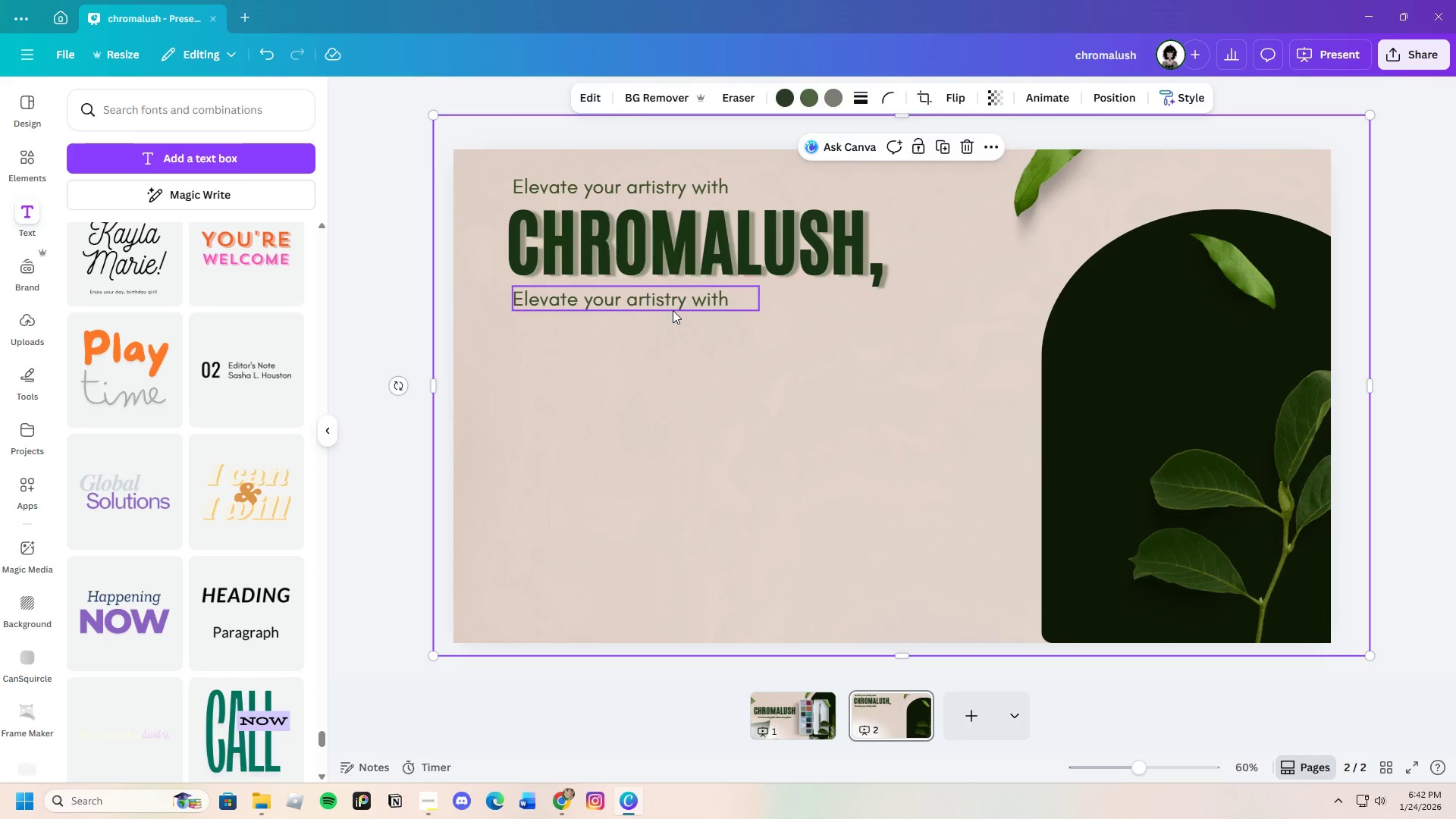 
left_click([673, 310])
 